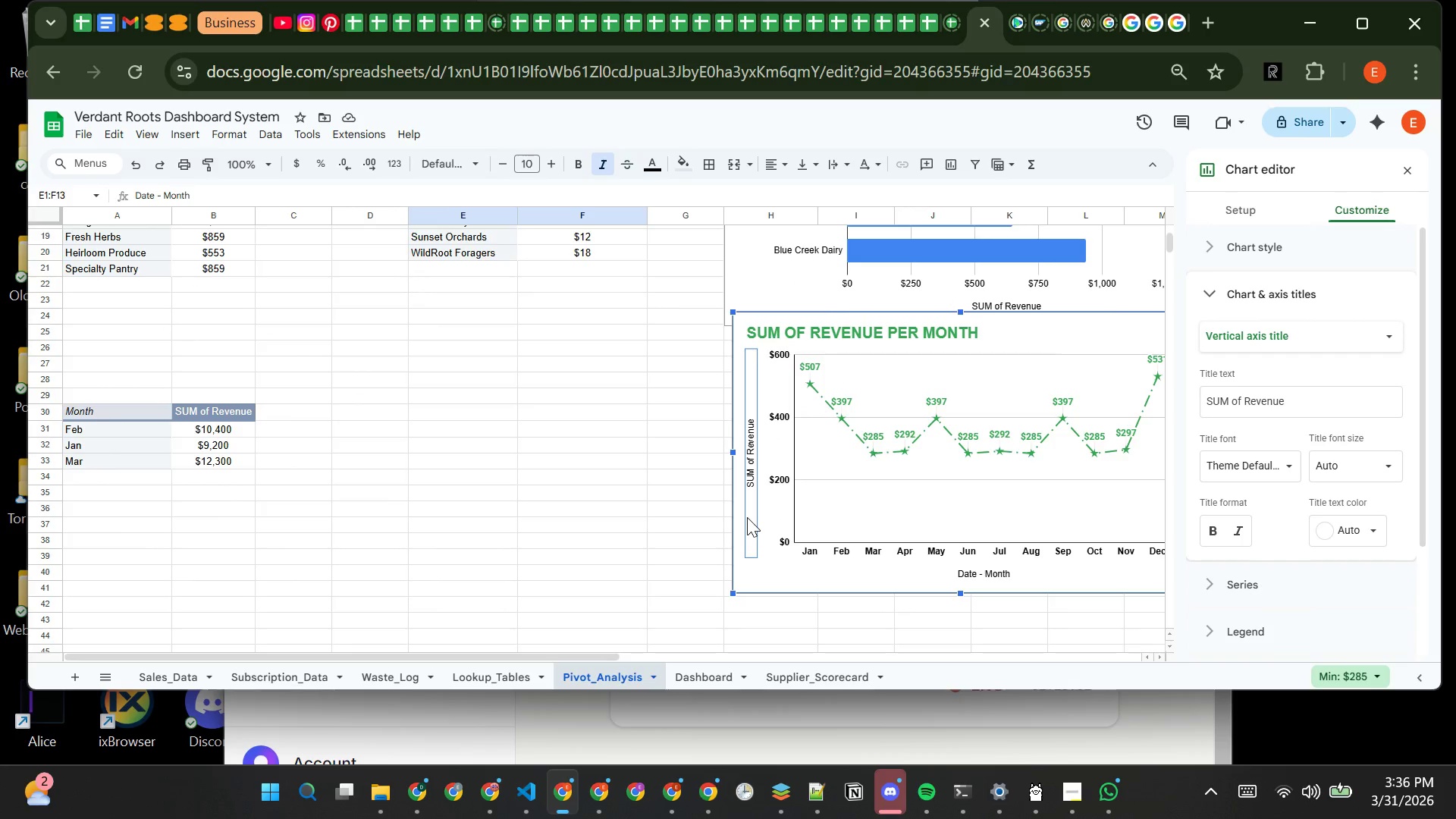 
wait(5.44)
 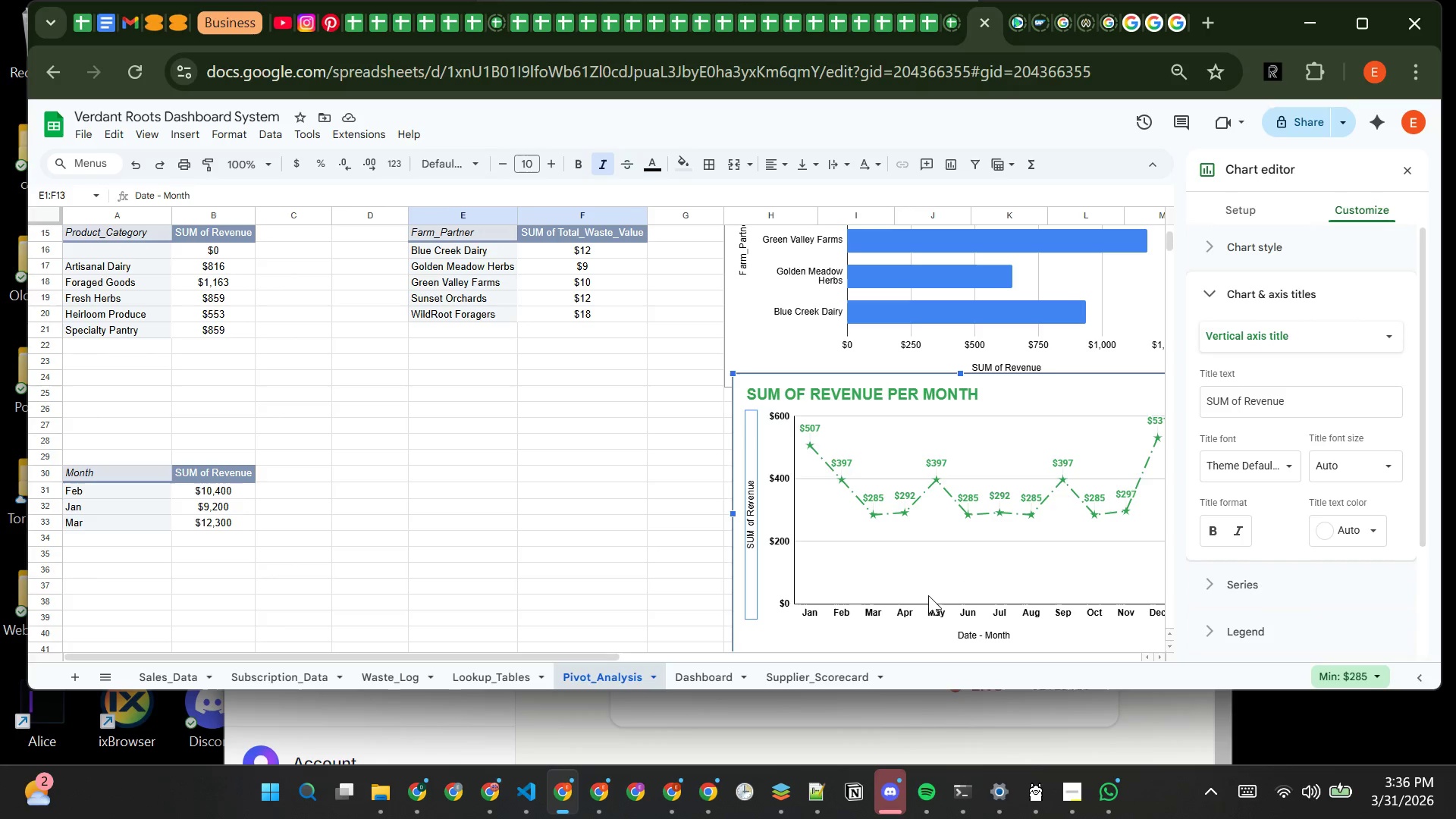 
left_click([1216, 526])
 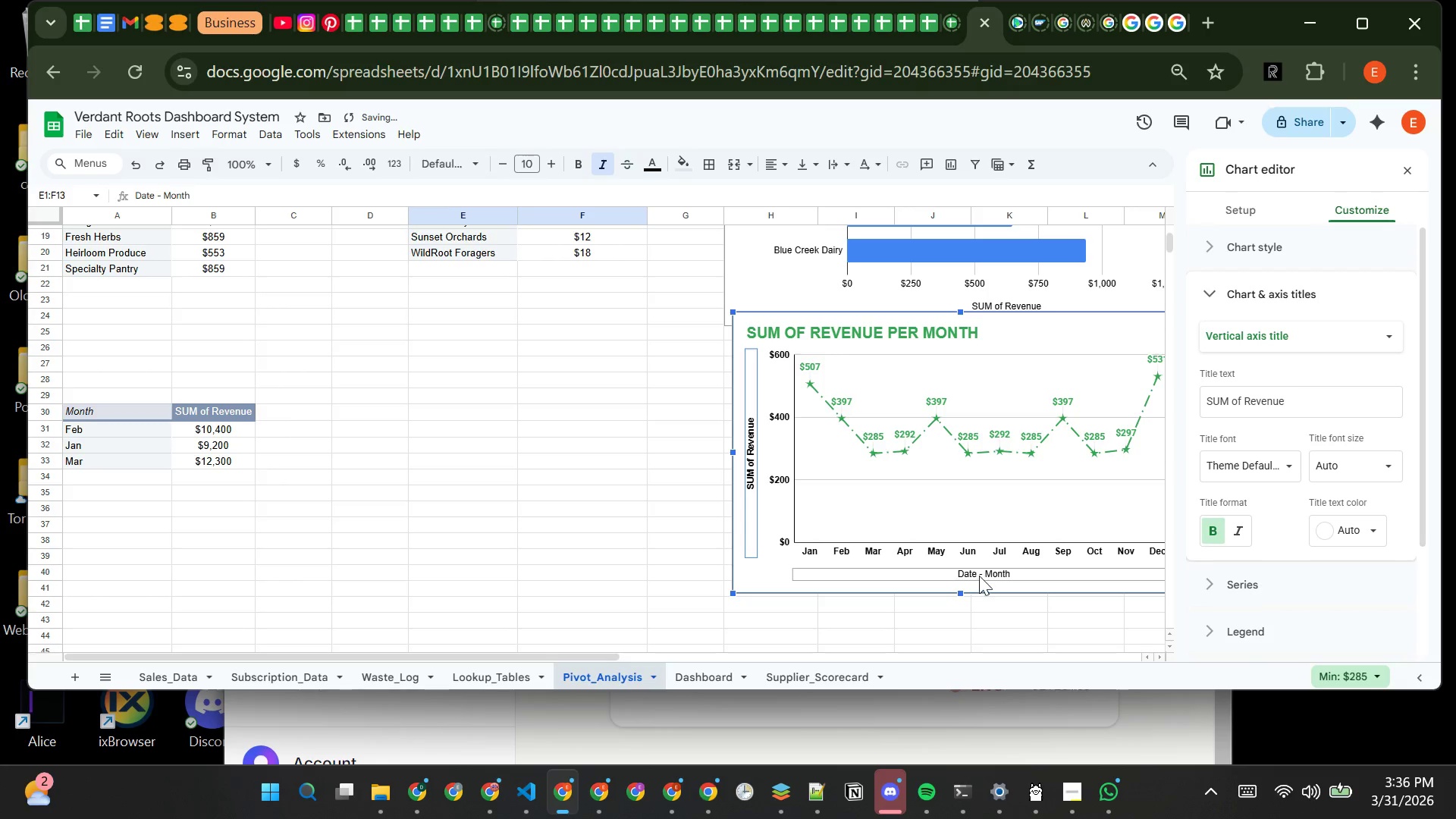 
left_click([981, 575])
 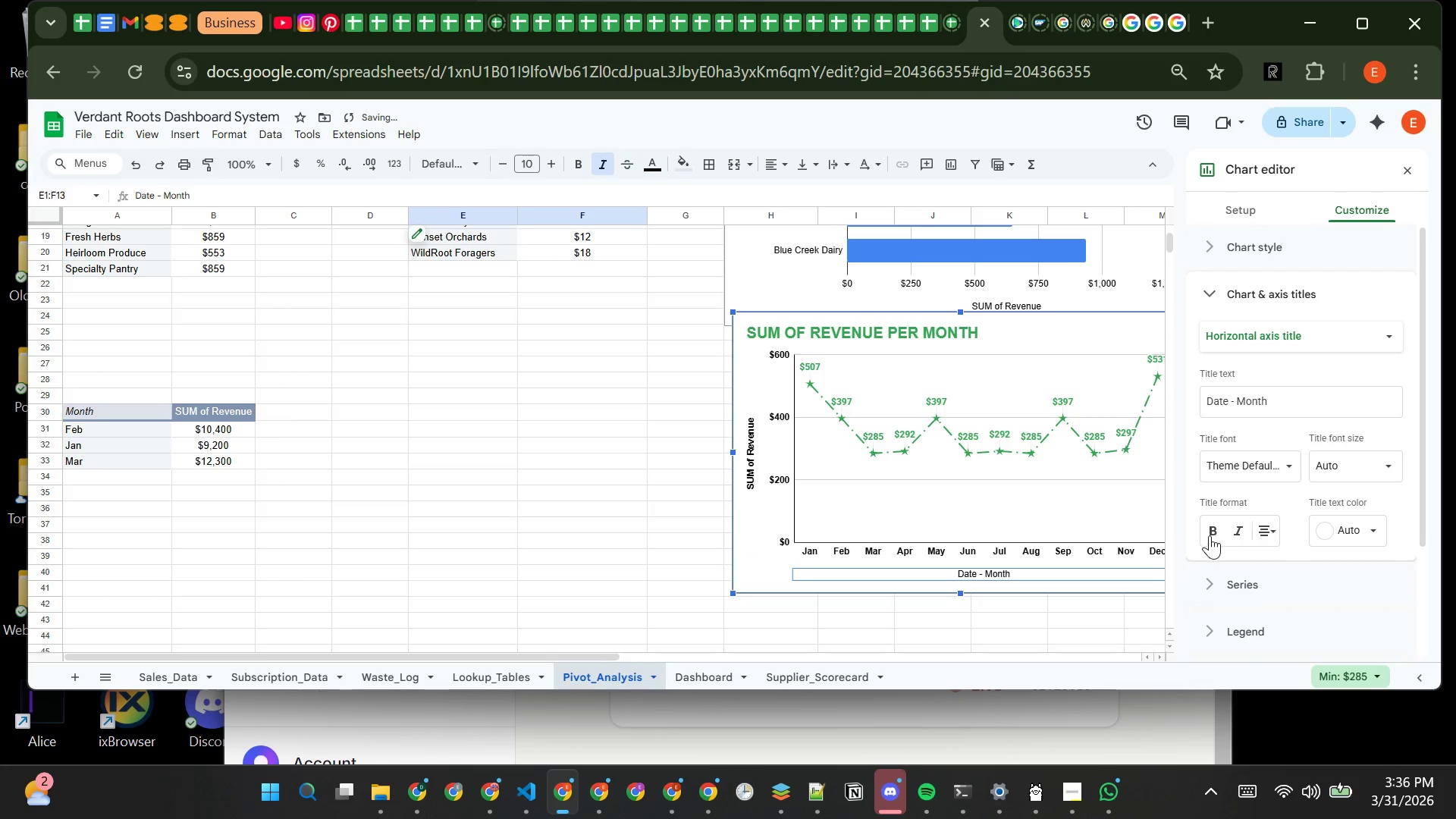 
left_click([1204, 532])
 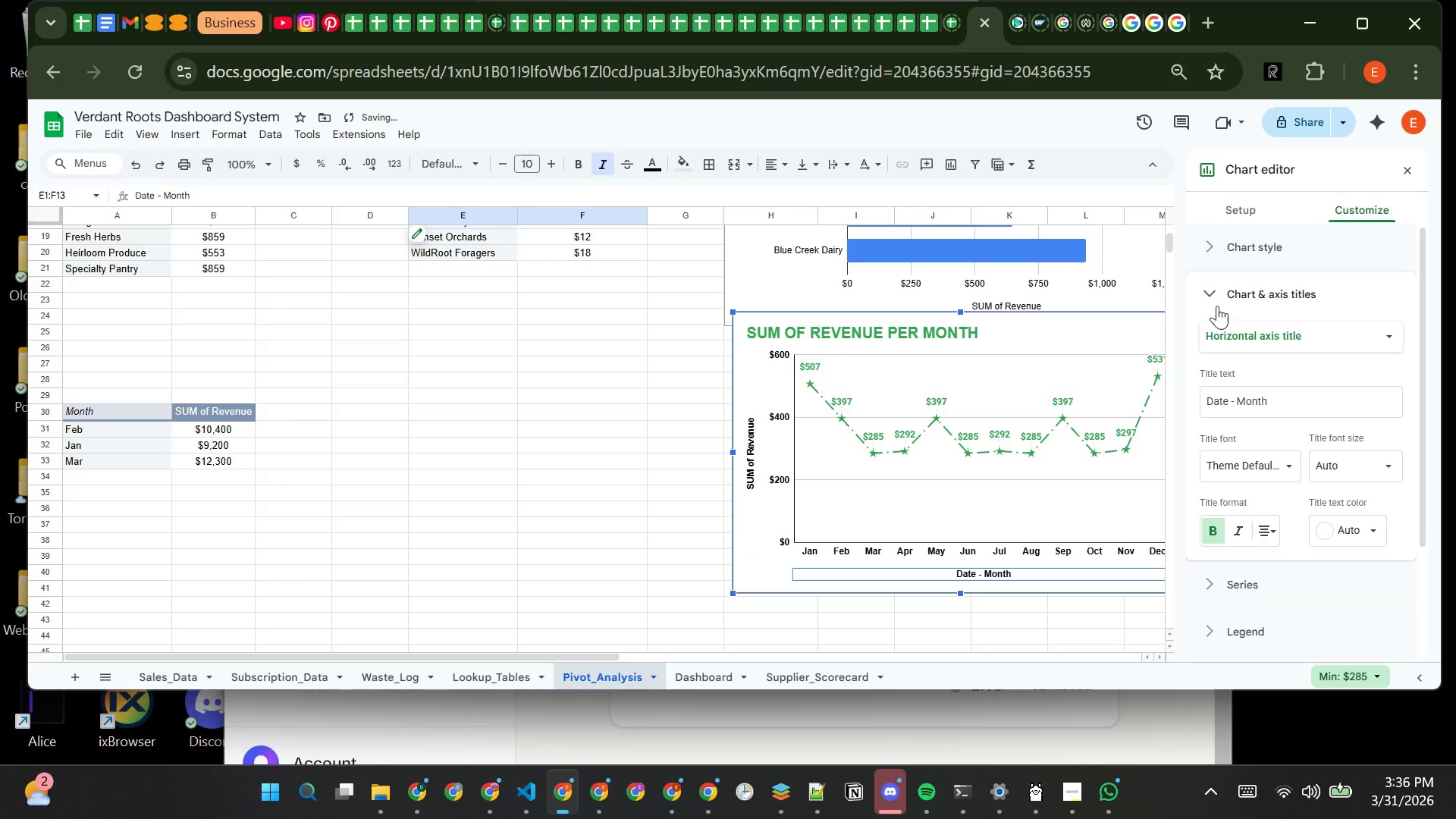 
left_click([1215, 295])
 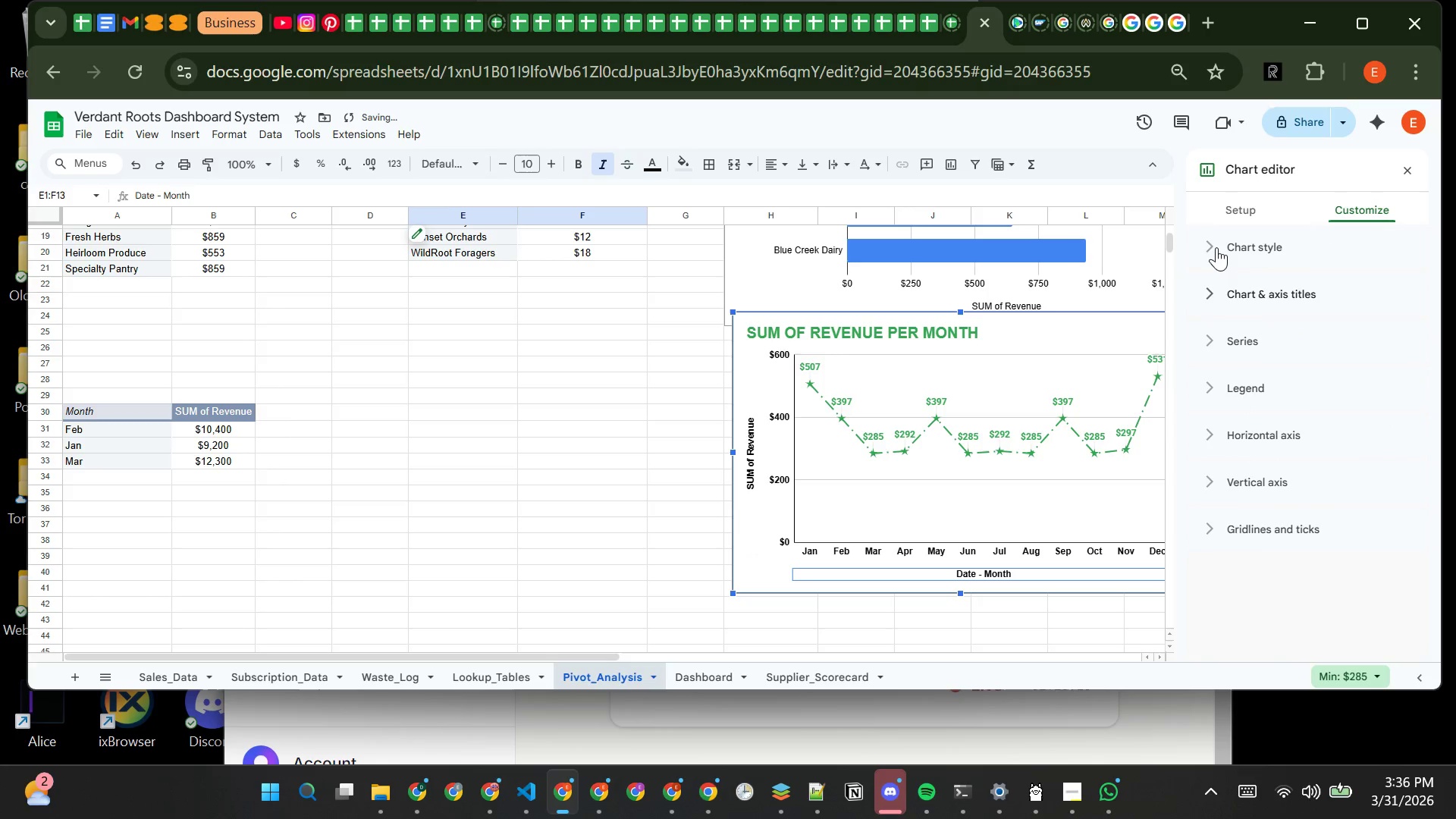 
left_click([1216, 247])
 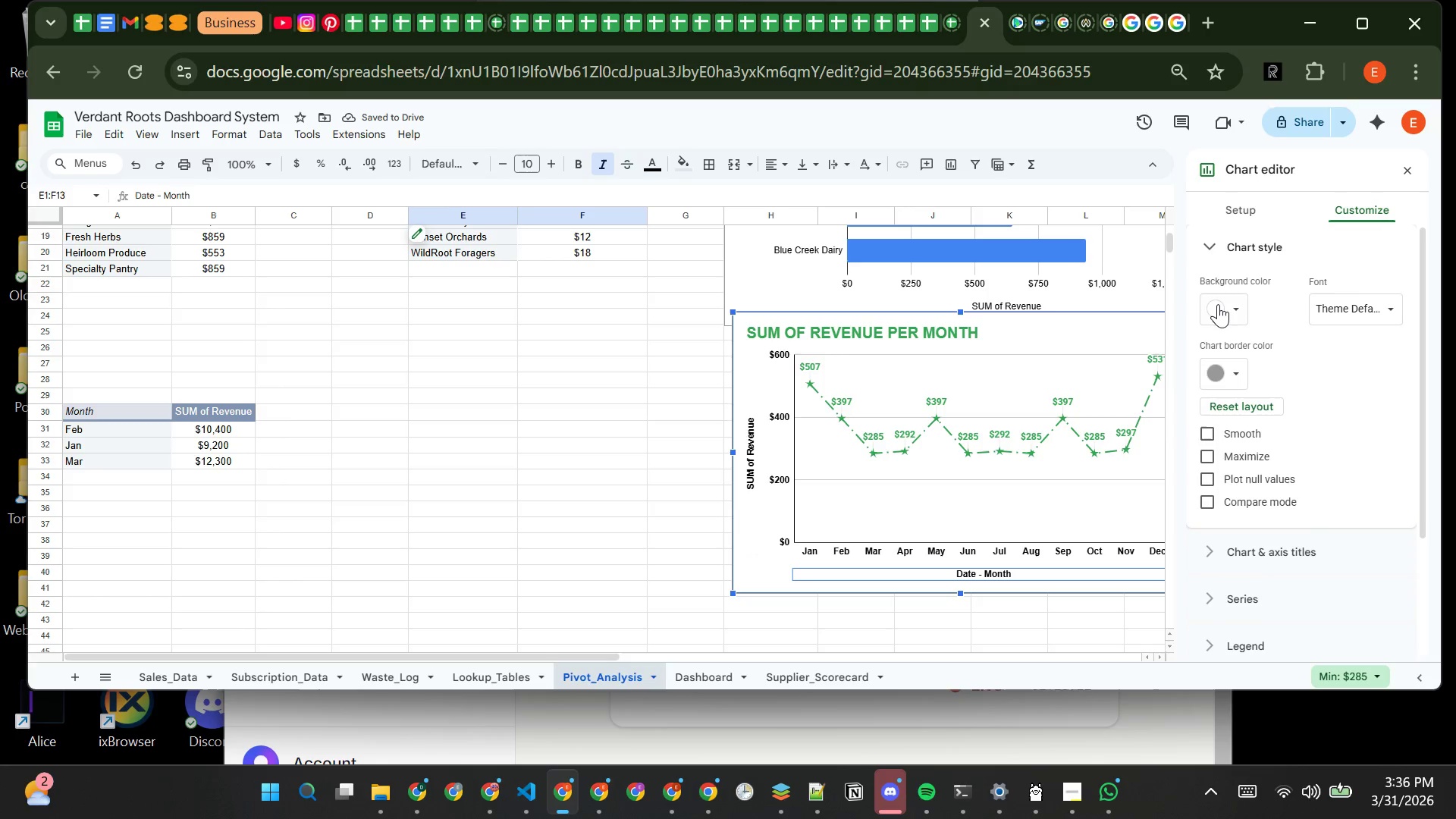 
left_click([1219, 303])
 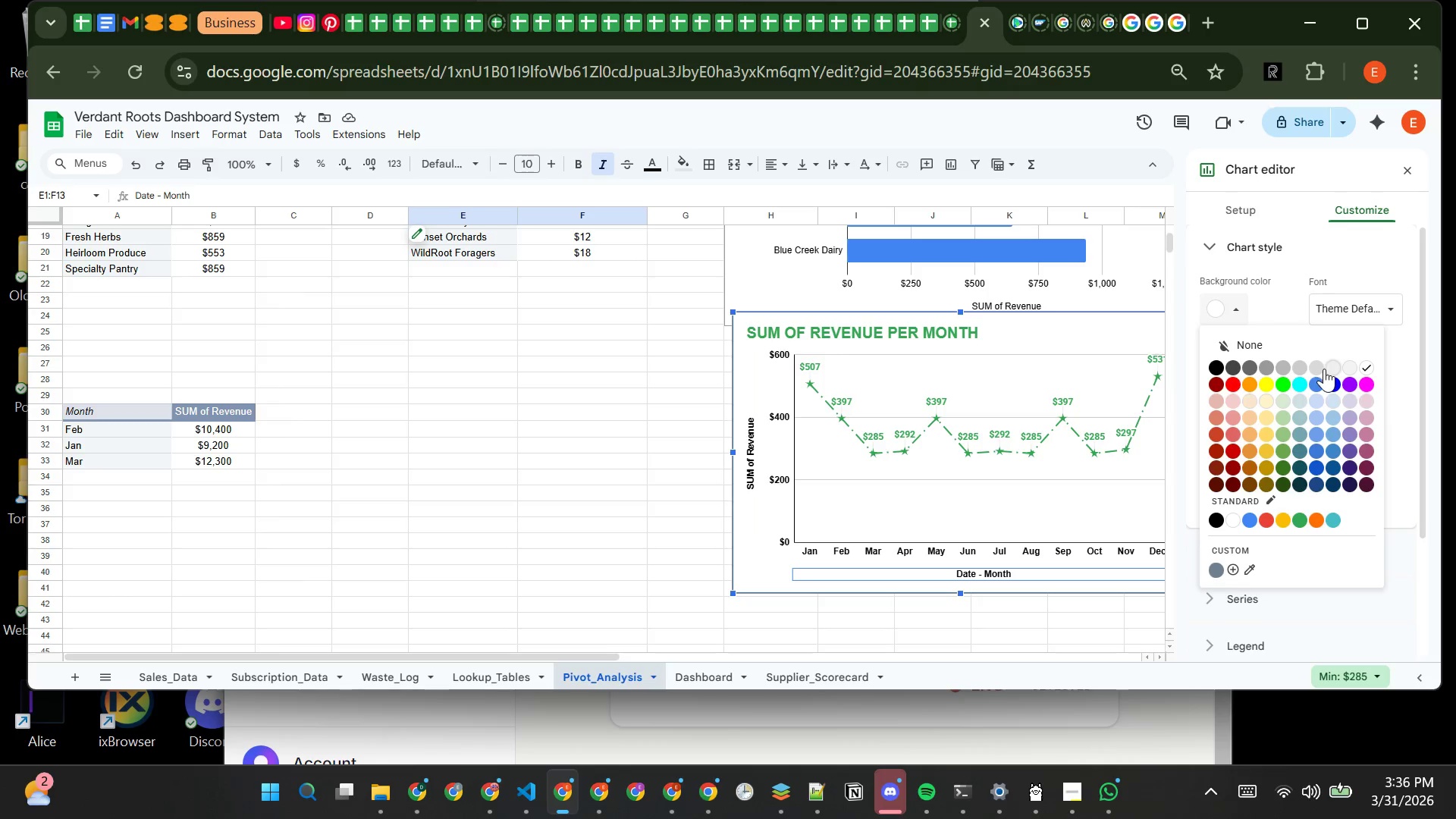 
left_click([1320, 369])
 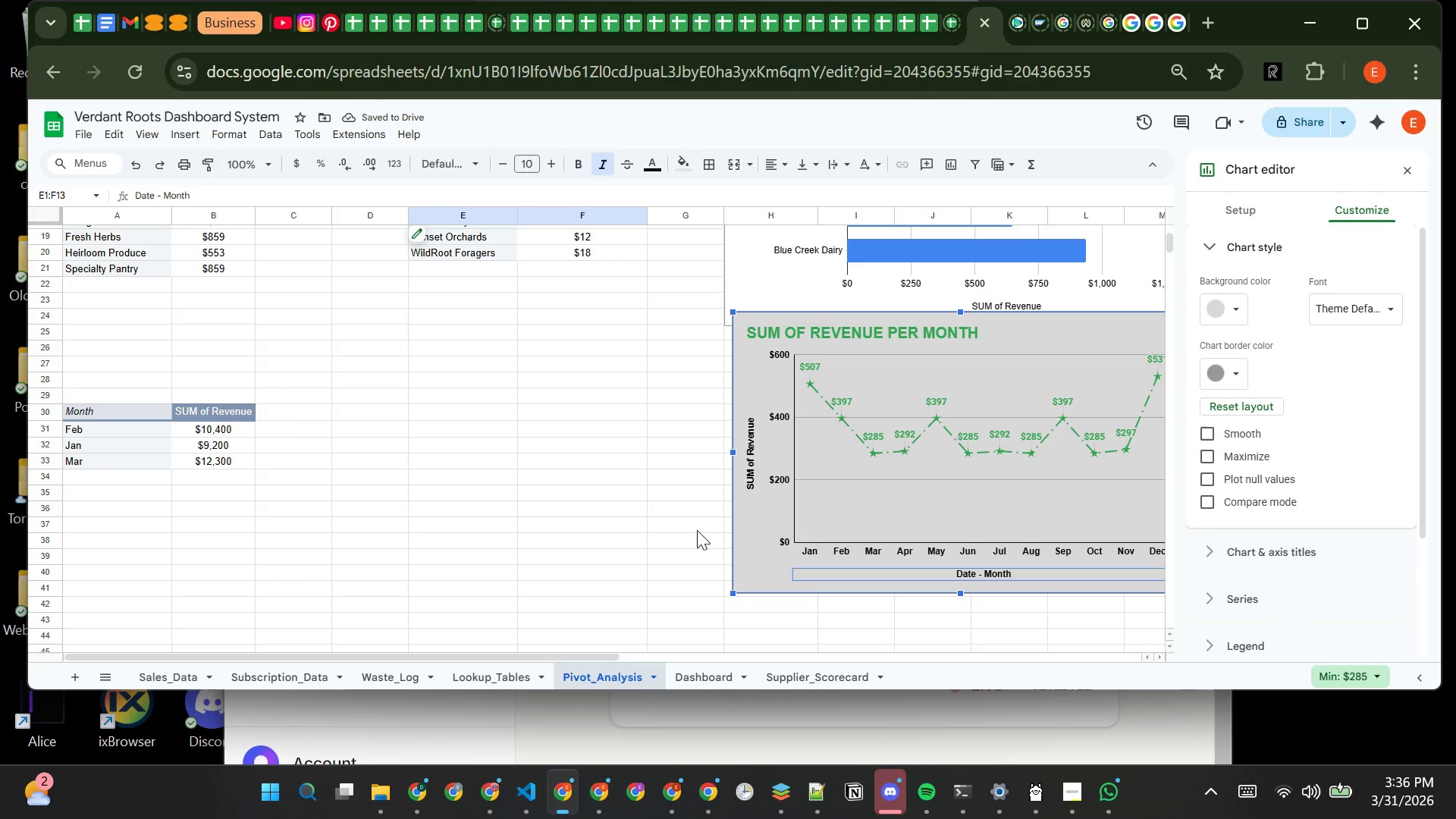 
left_click([646, 500])
 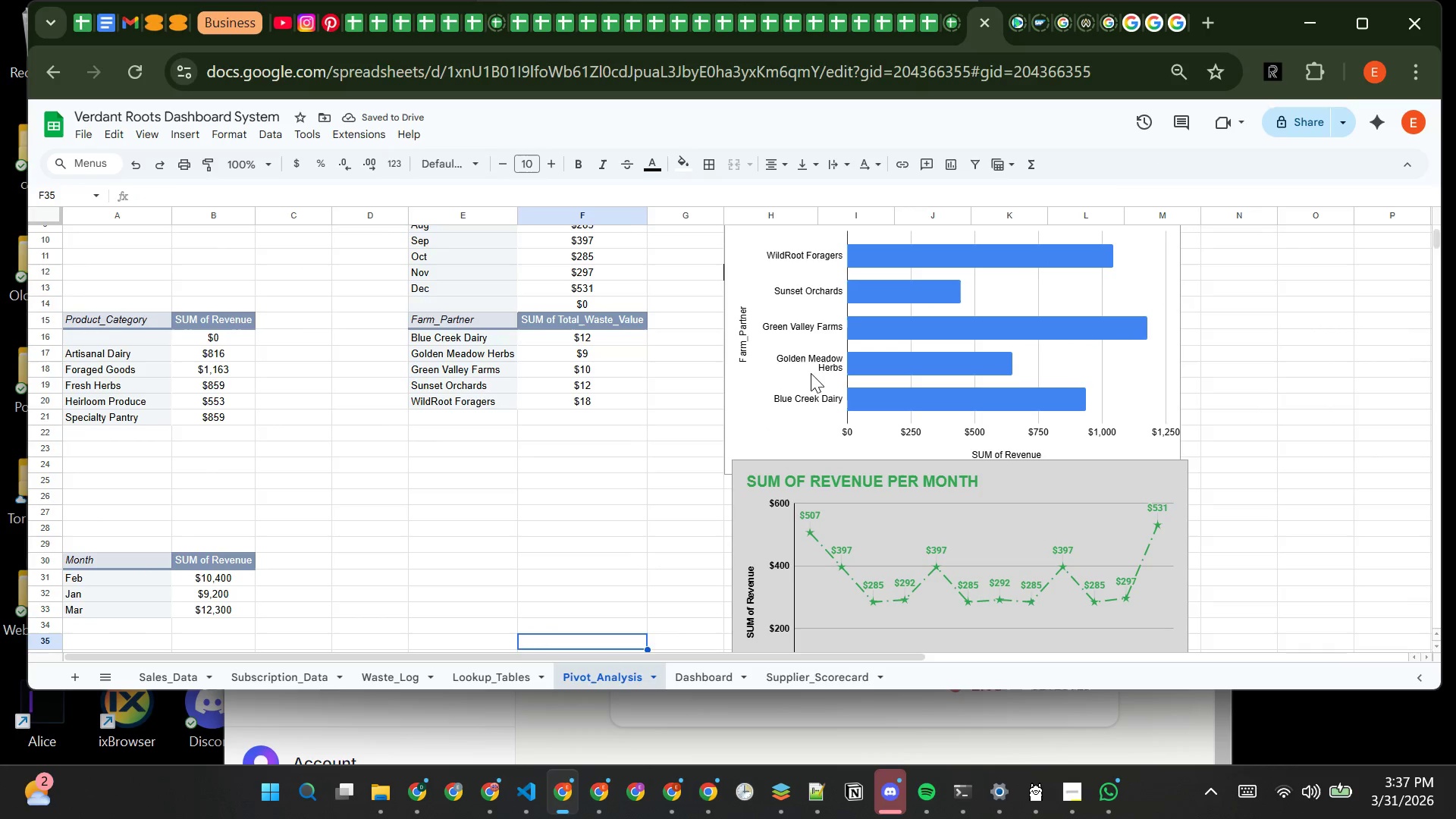 
left_click([777, 392])
 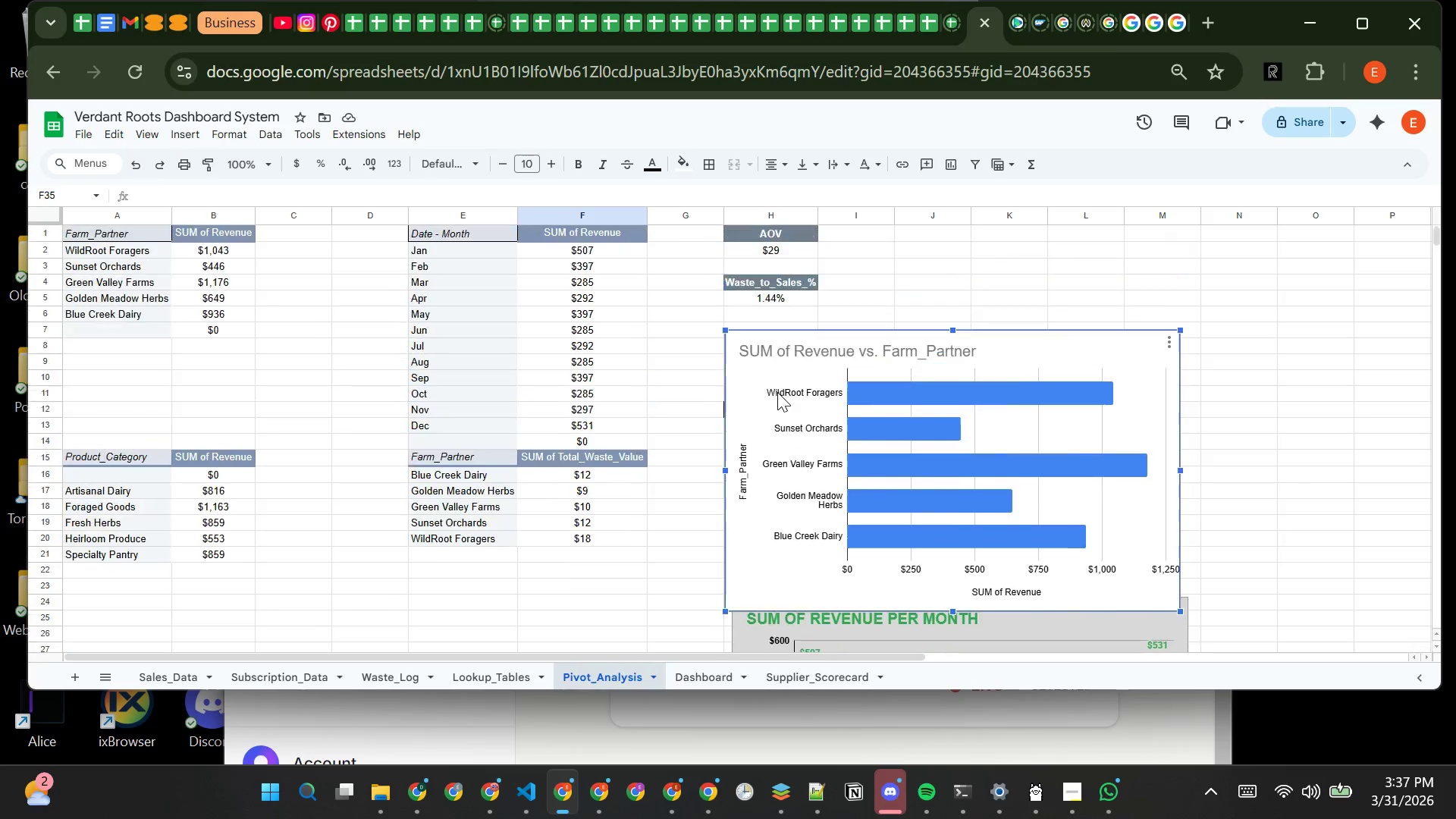 
wait(5.25)
 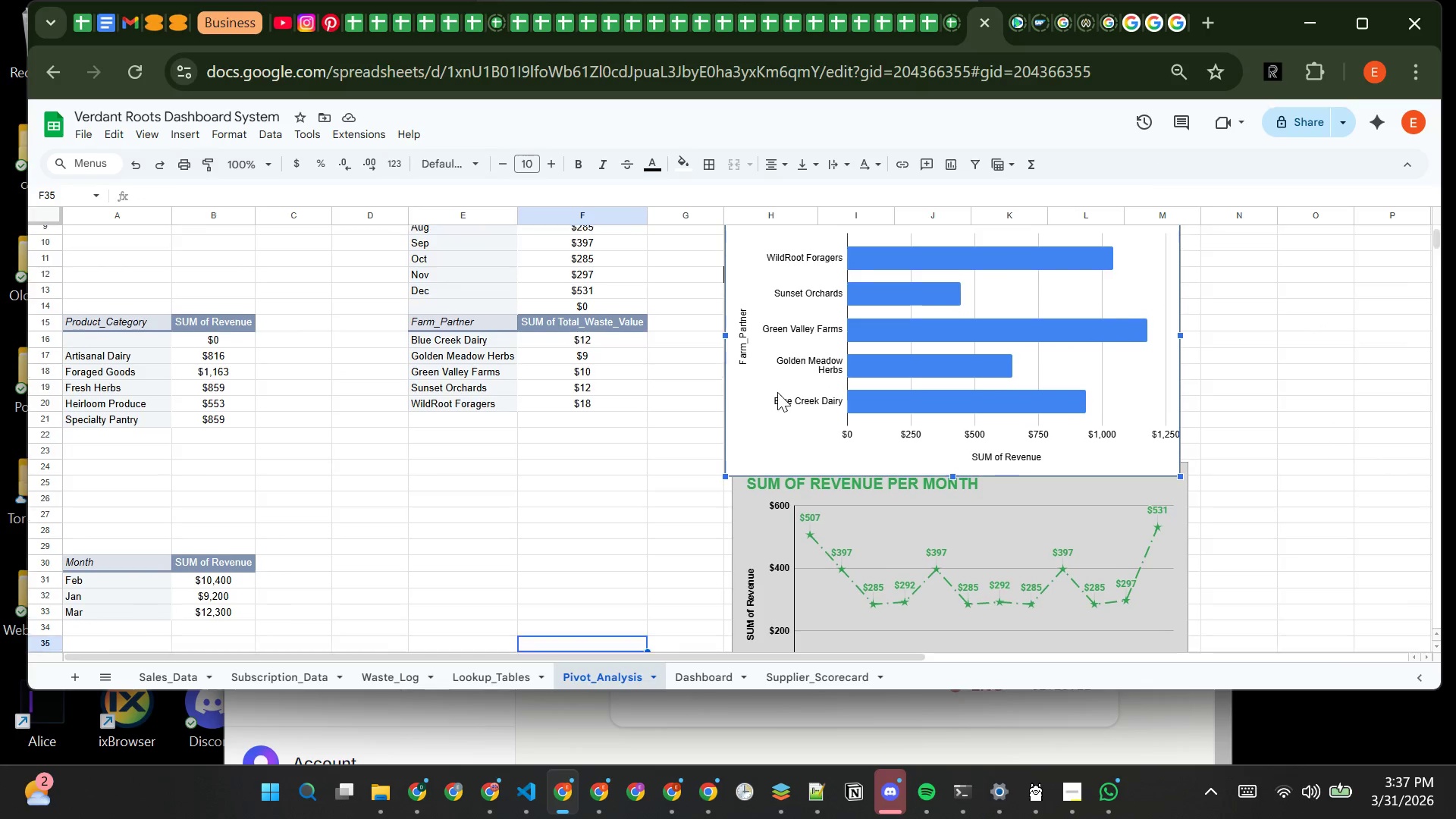 
left_click([839, 350])
 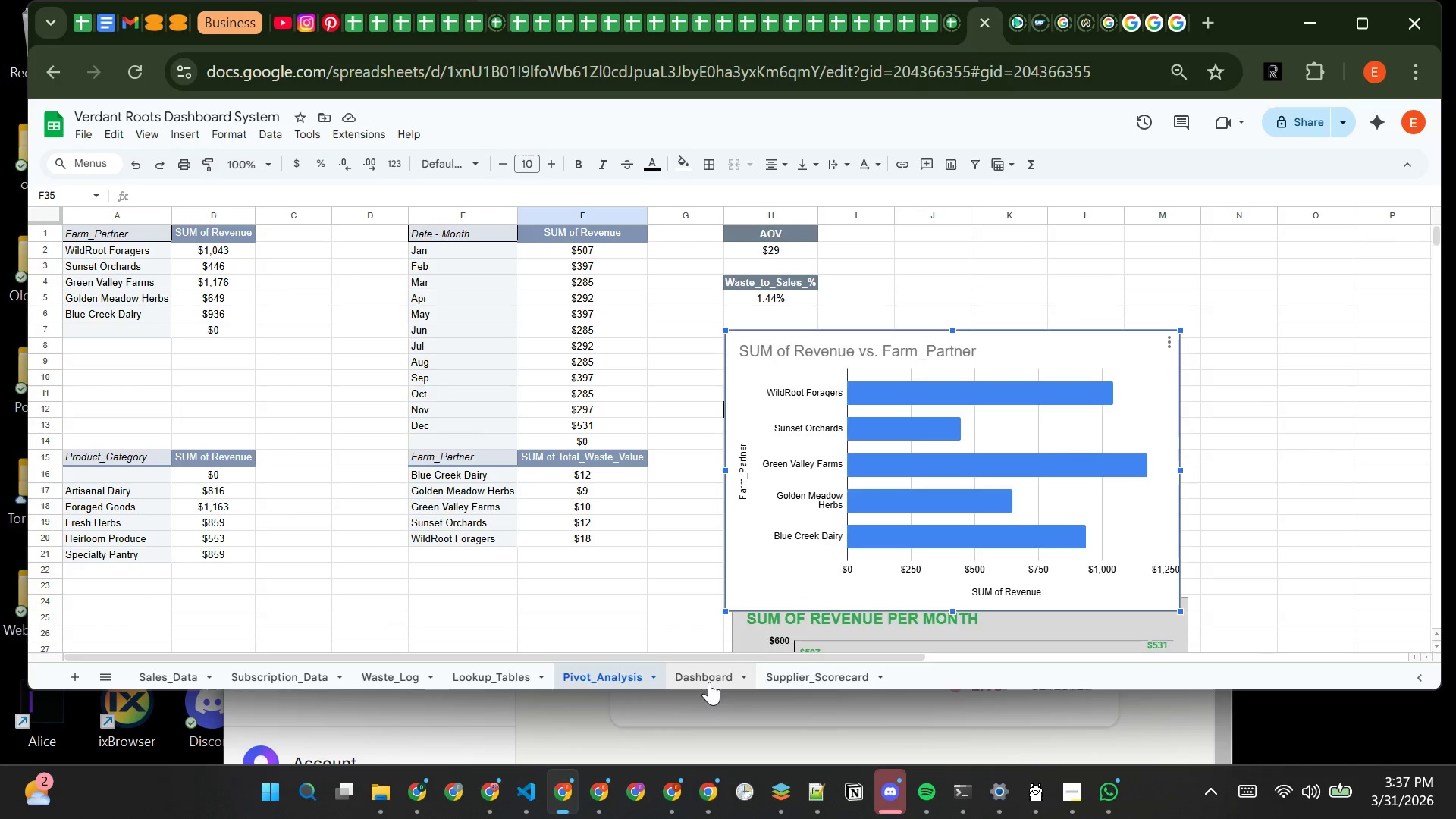 
left_click([709, 682])
 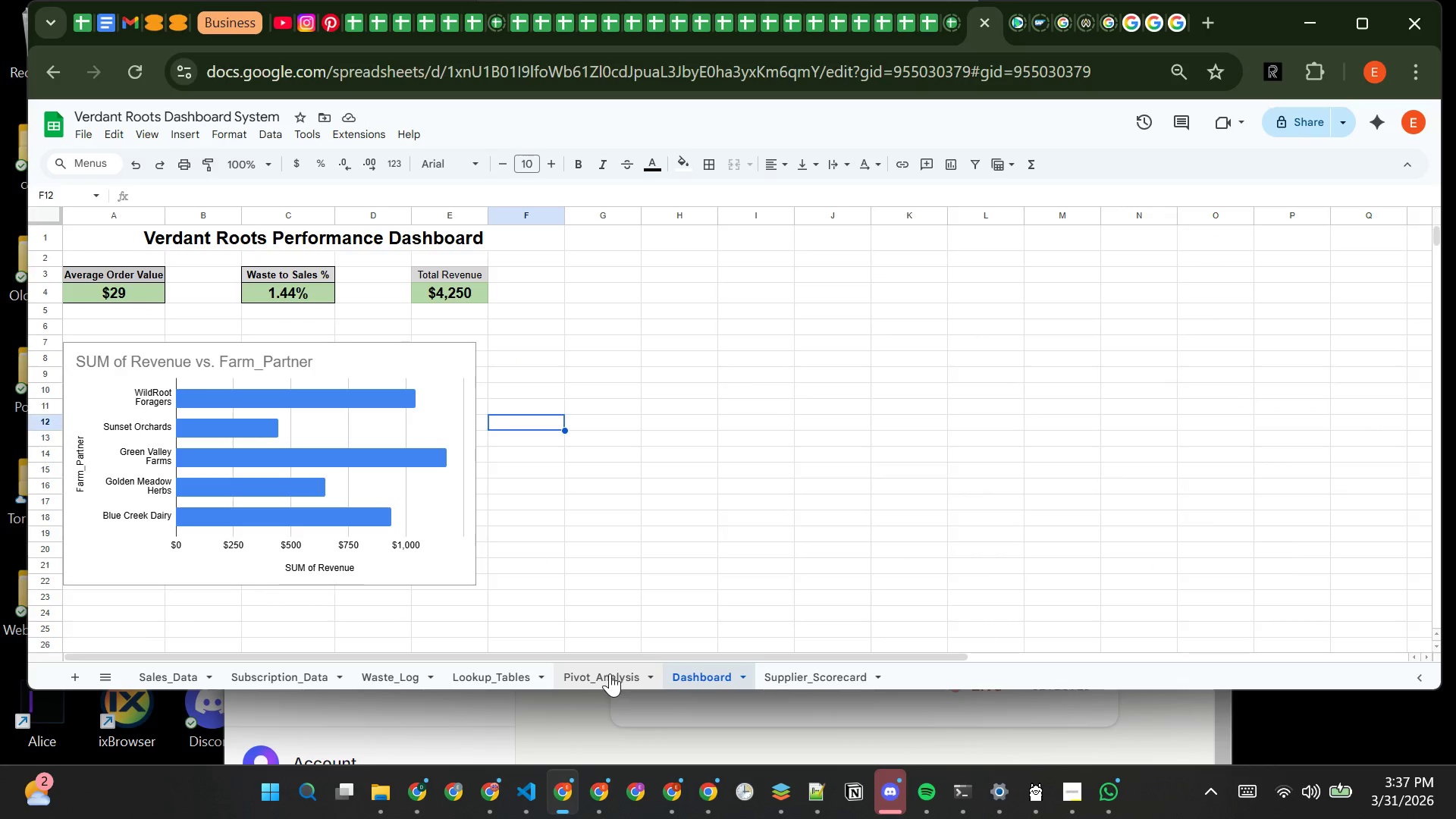 
left_click([609, 673])
 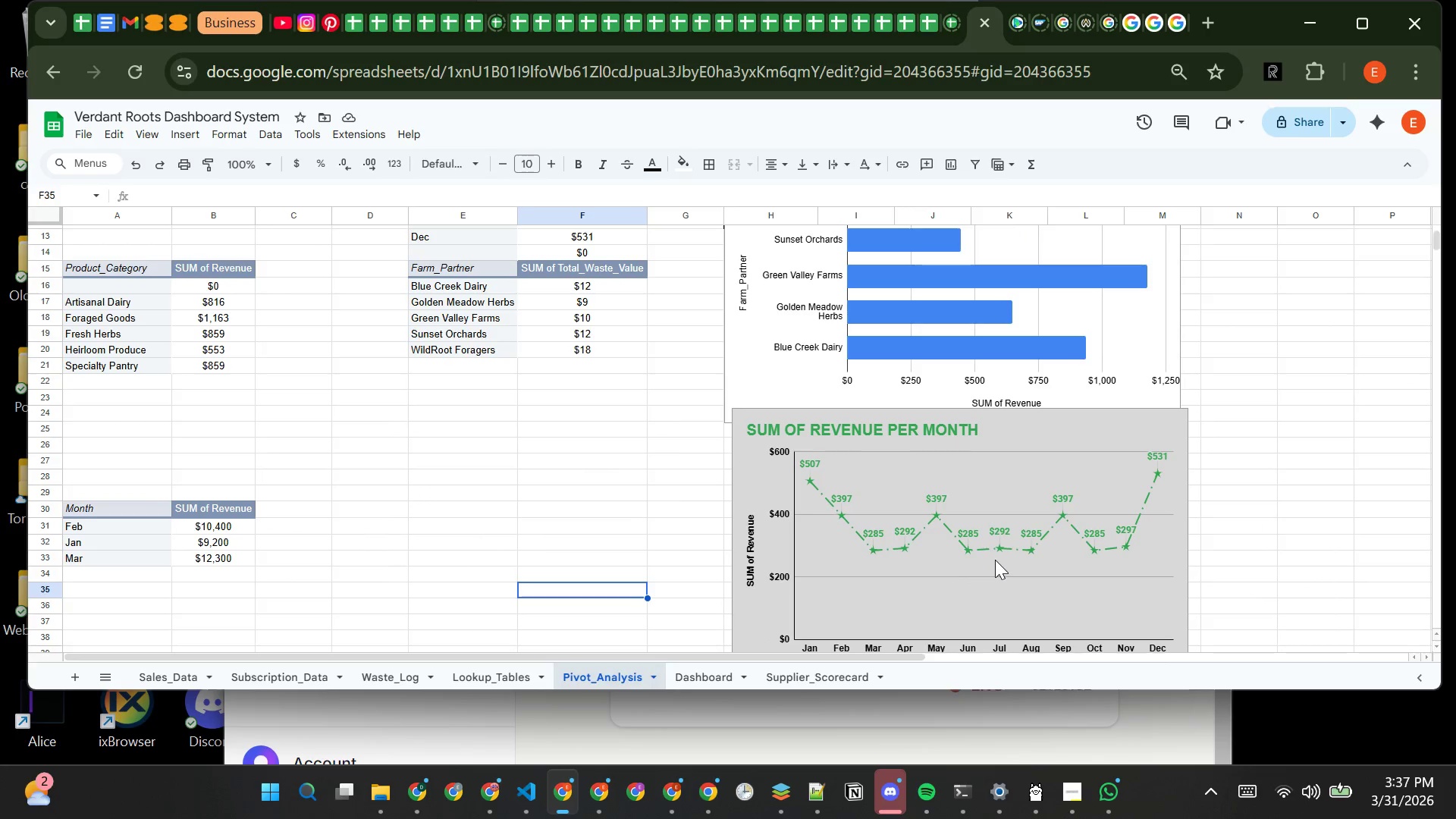 
left_click([995, 560])
 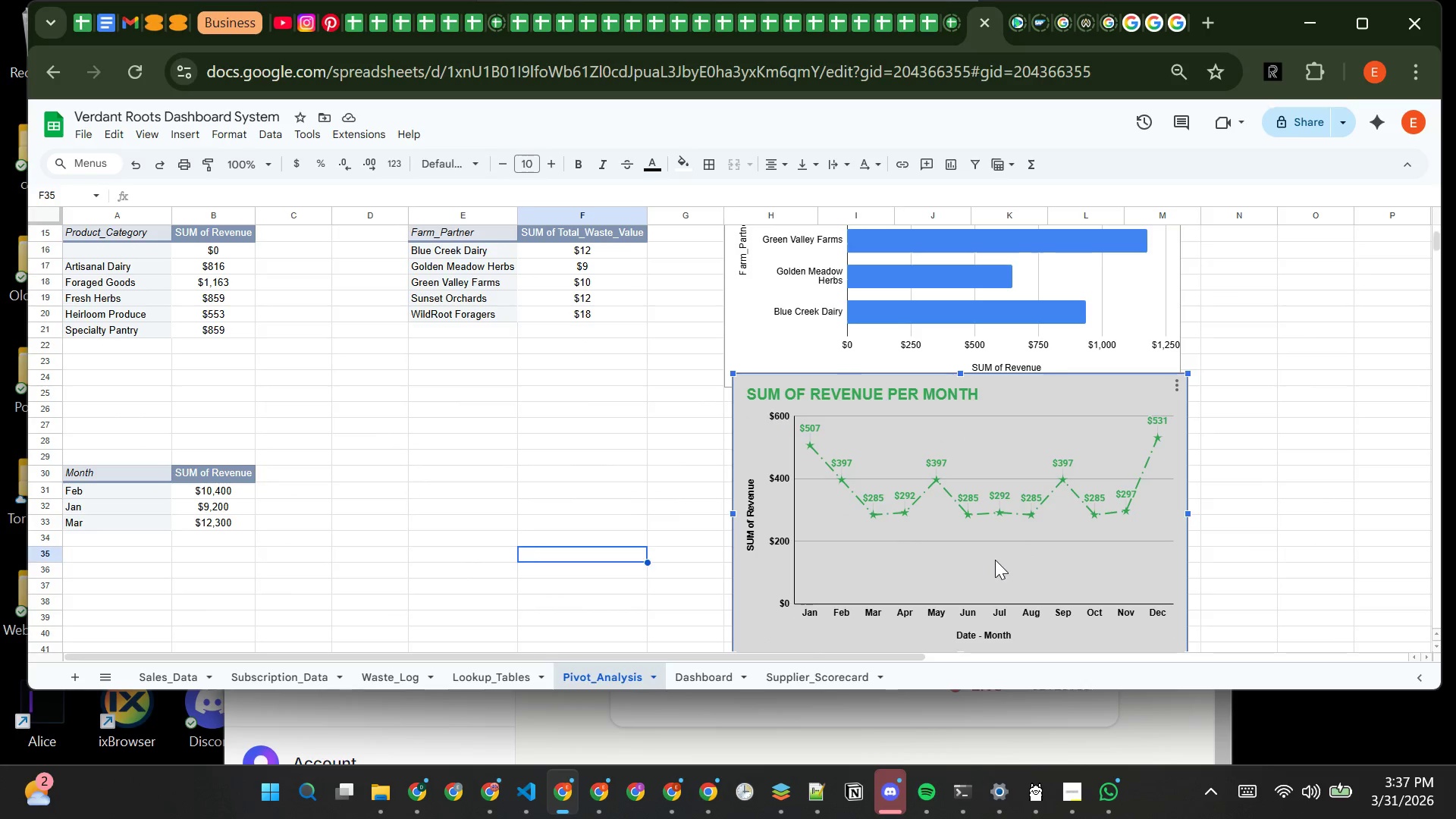 
key(Control+X)
 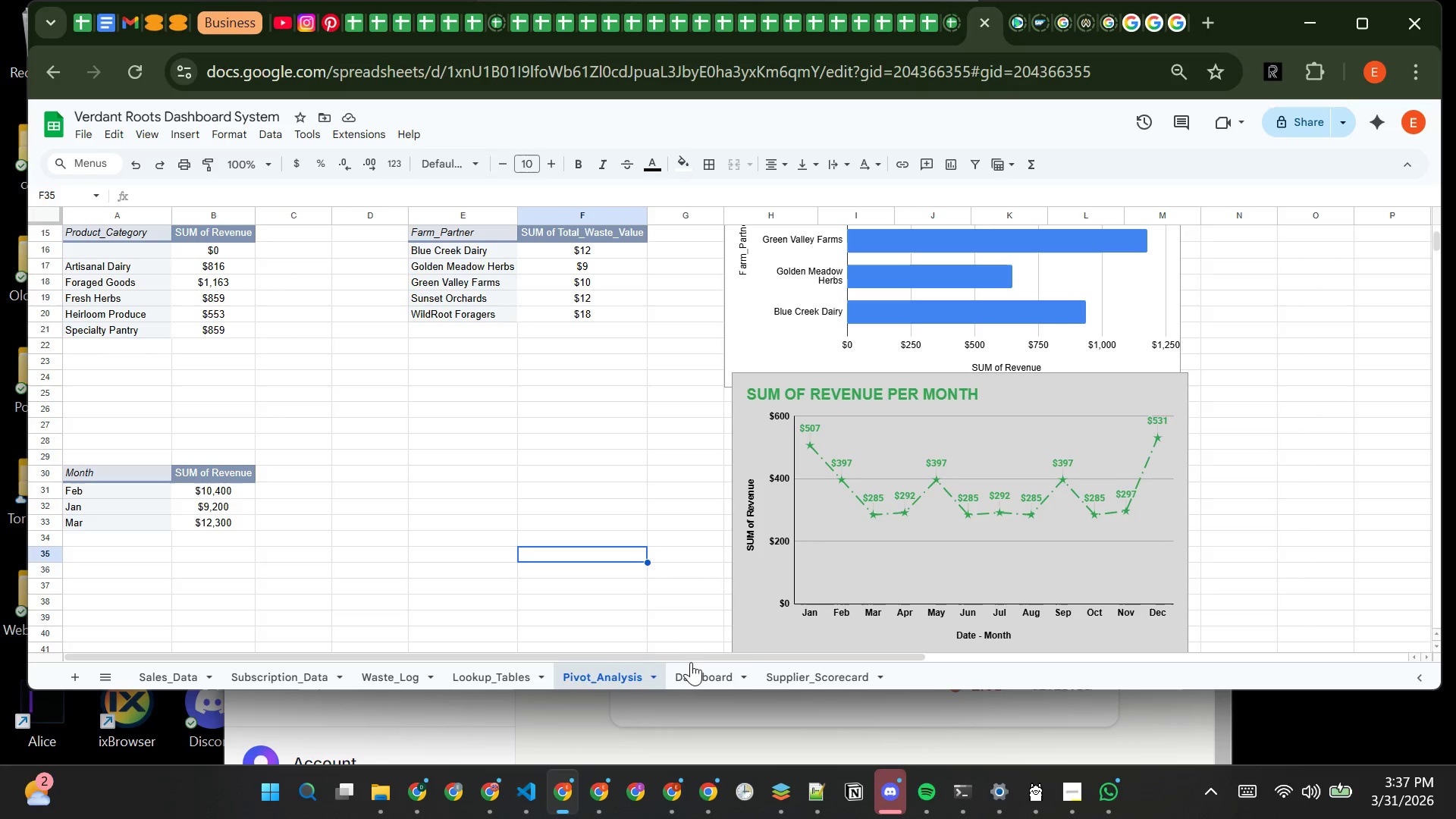 
left_click([694, 667])
 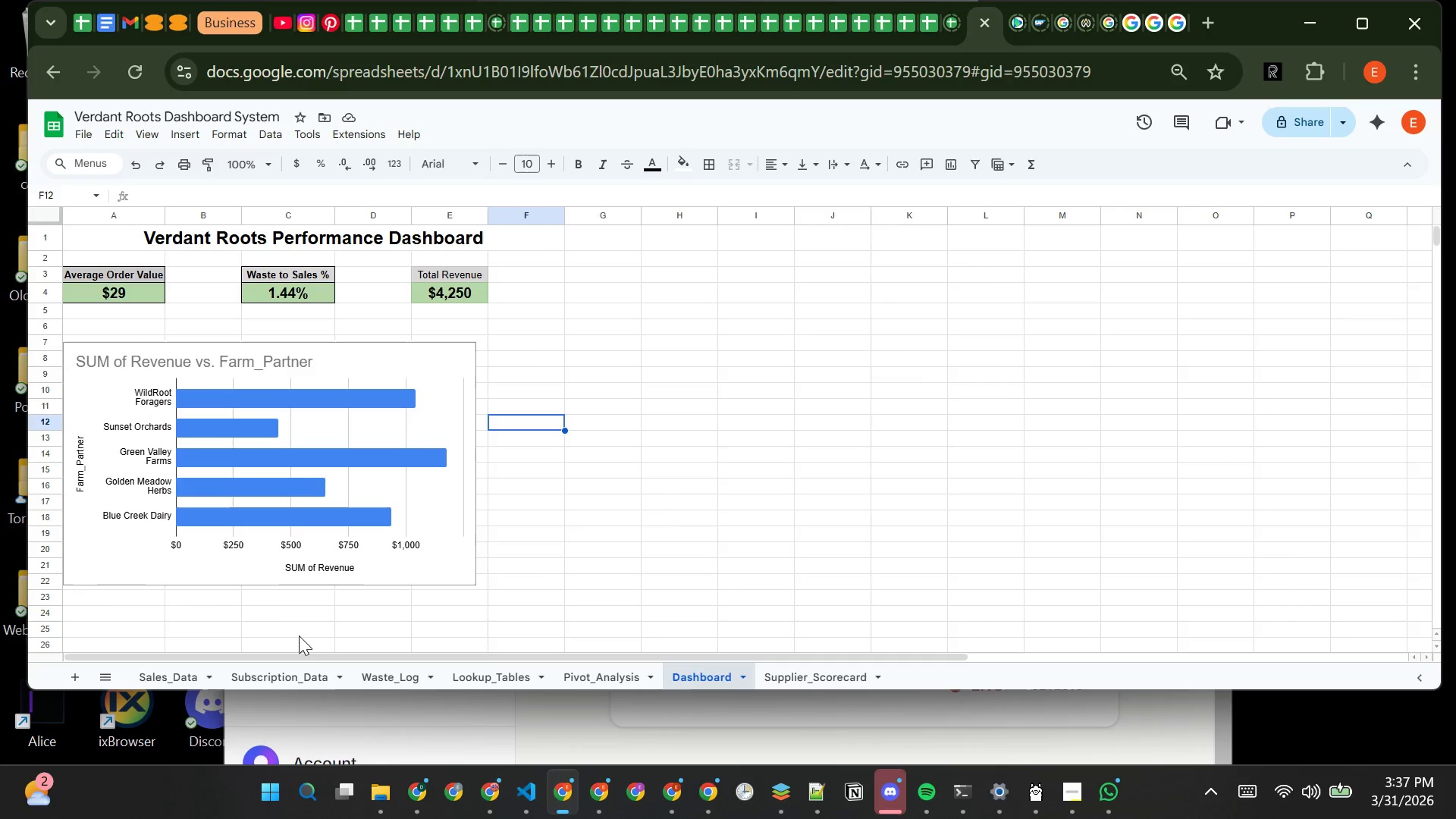 
left_click([297, 635])
 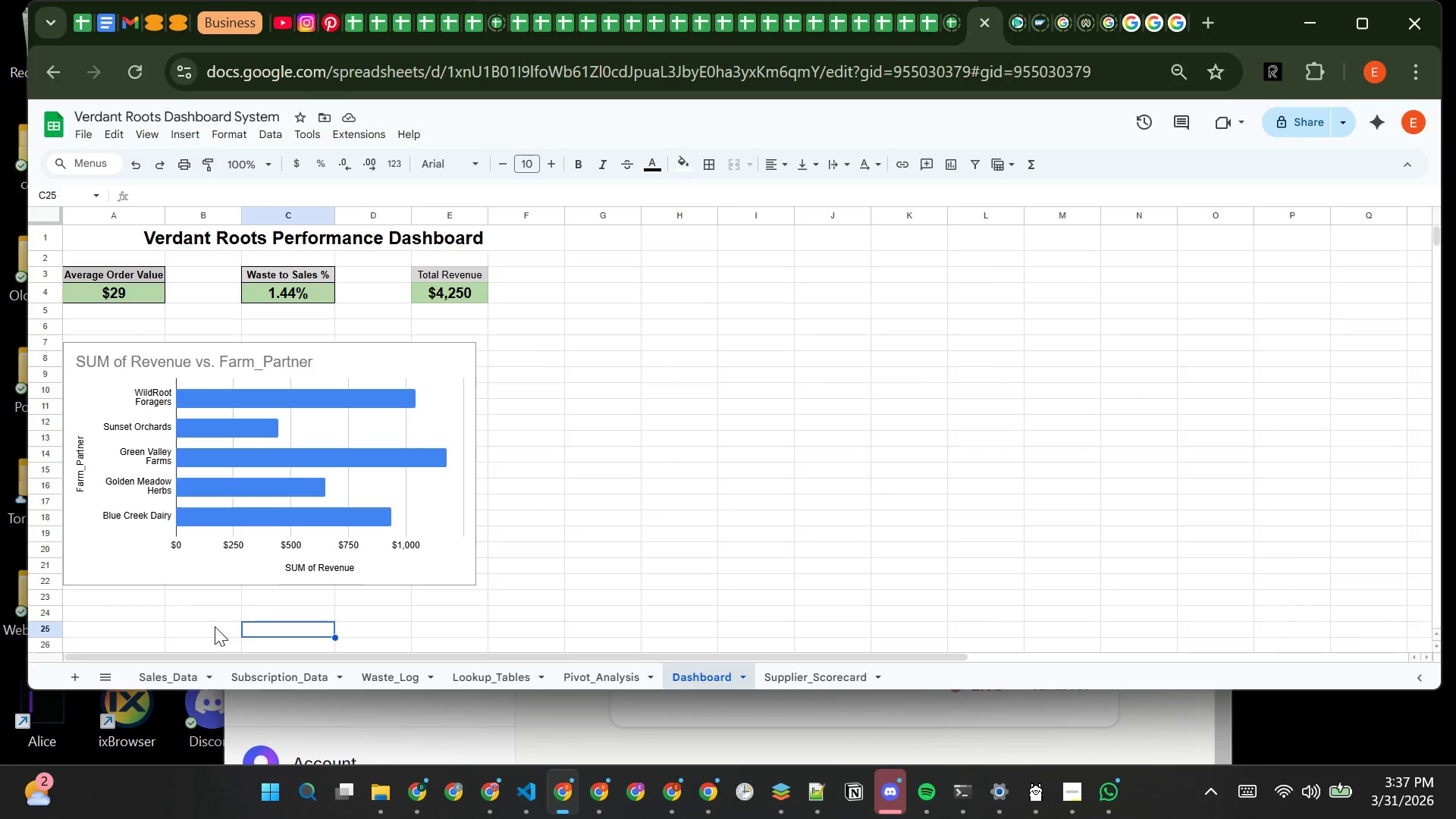 
key(Control+V)
 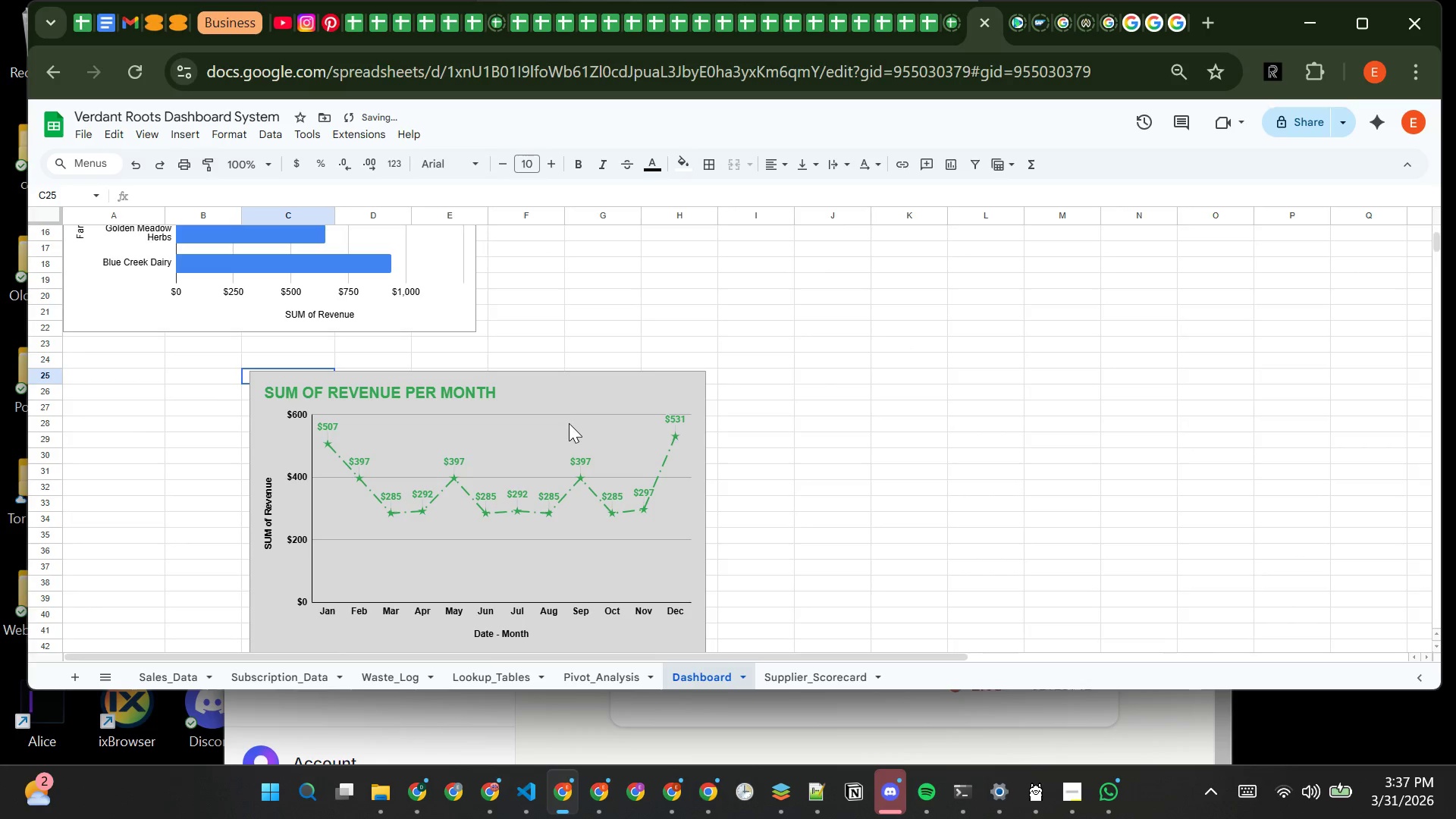 
left_click([554, 393])
 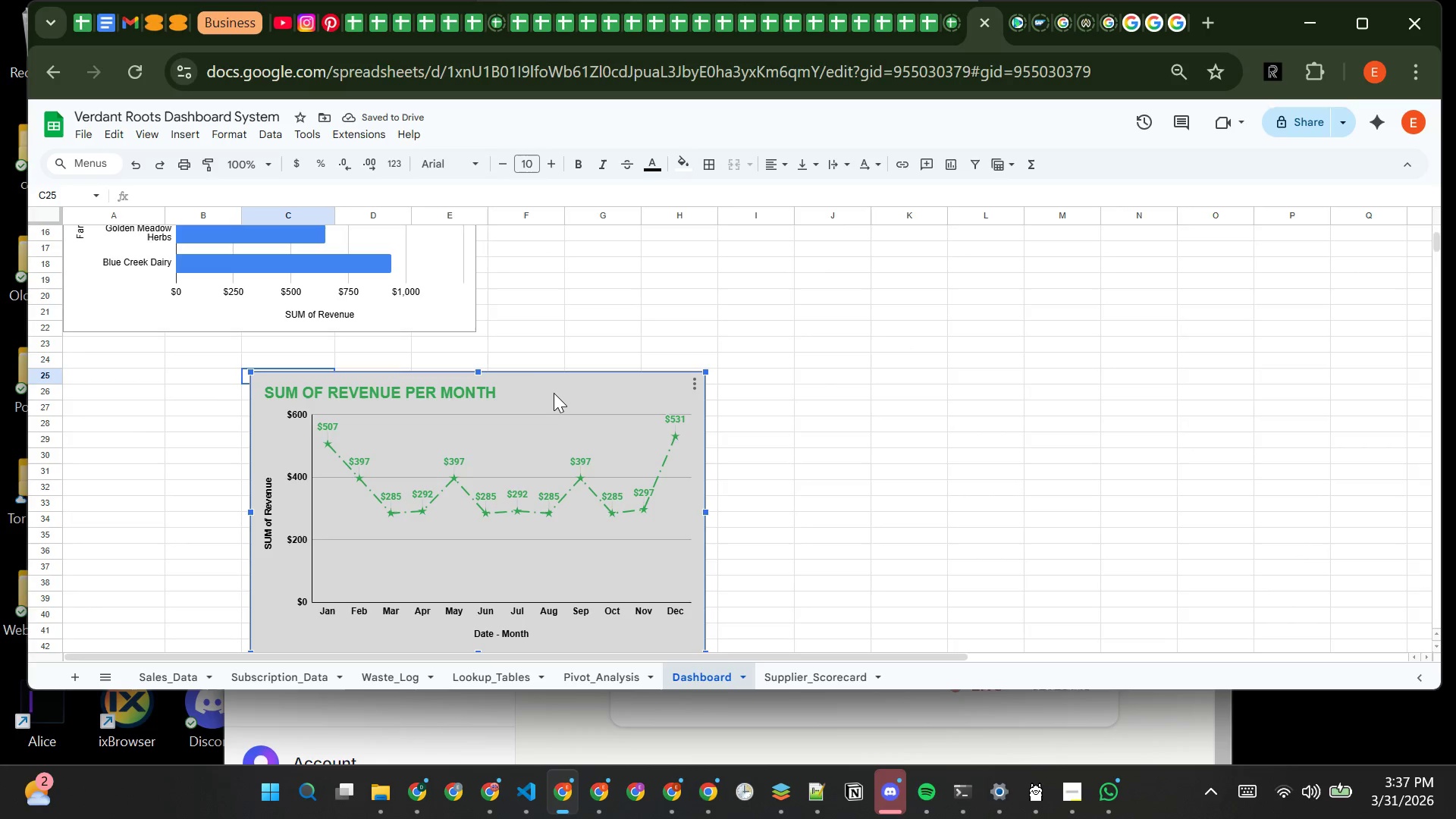 
left_click_drag(start_coordinate=[554, 393], to_coordinate=[385, 369])
 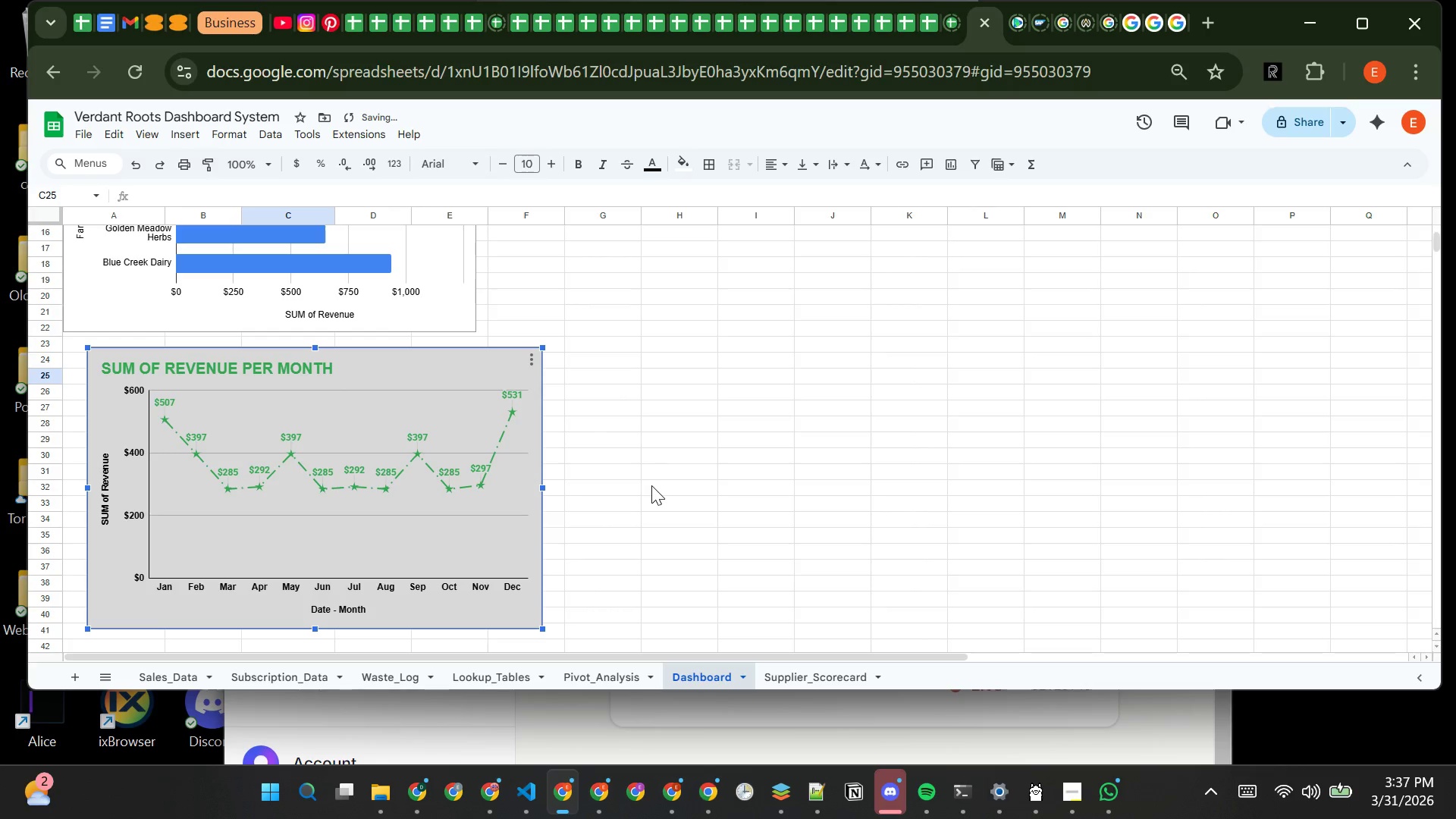 
left_click([651, 486])
 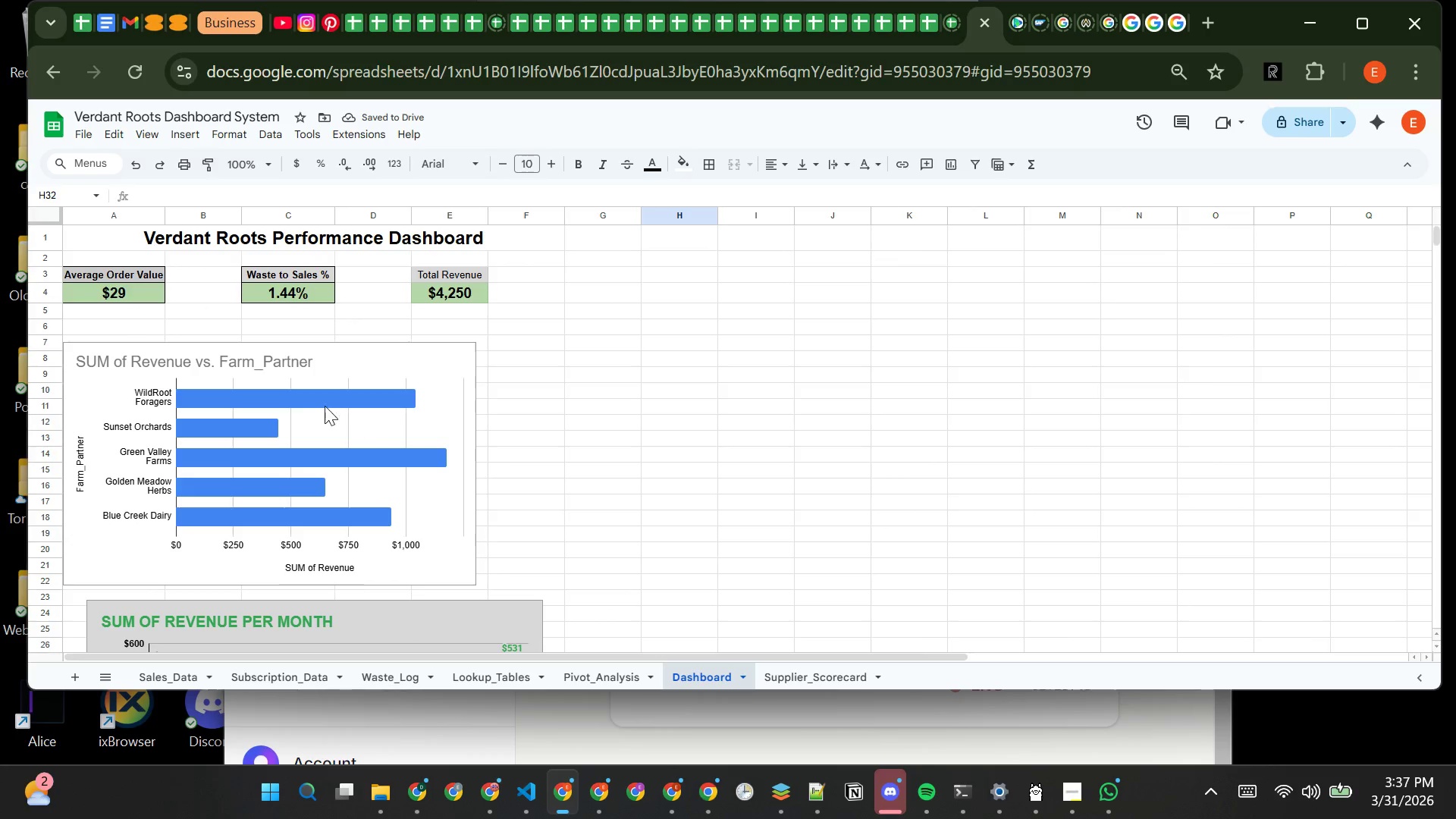 
left_click([340, 378])
 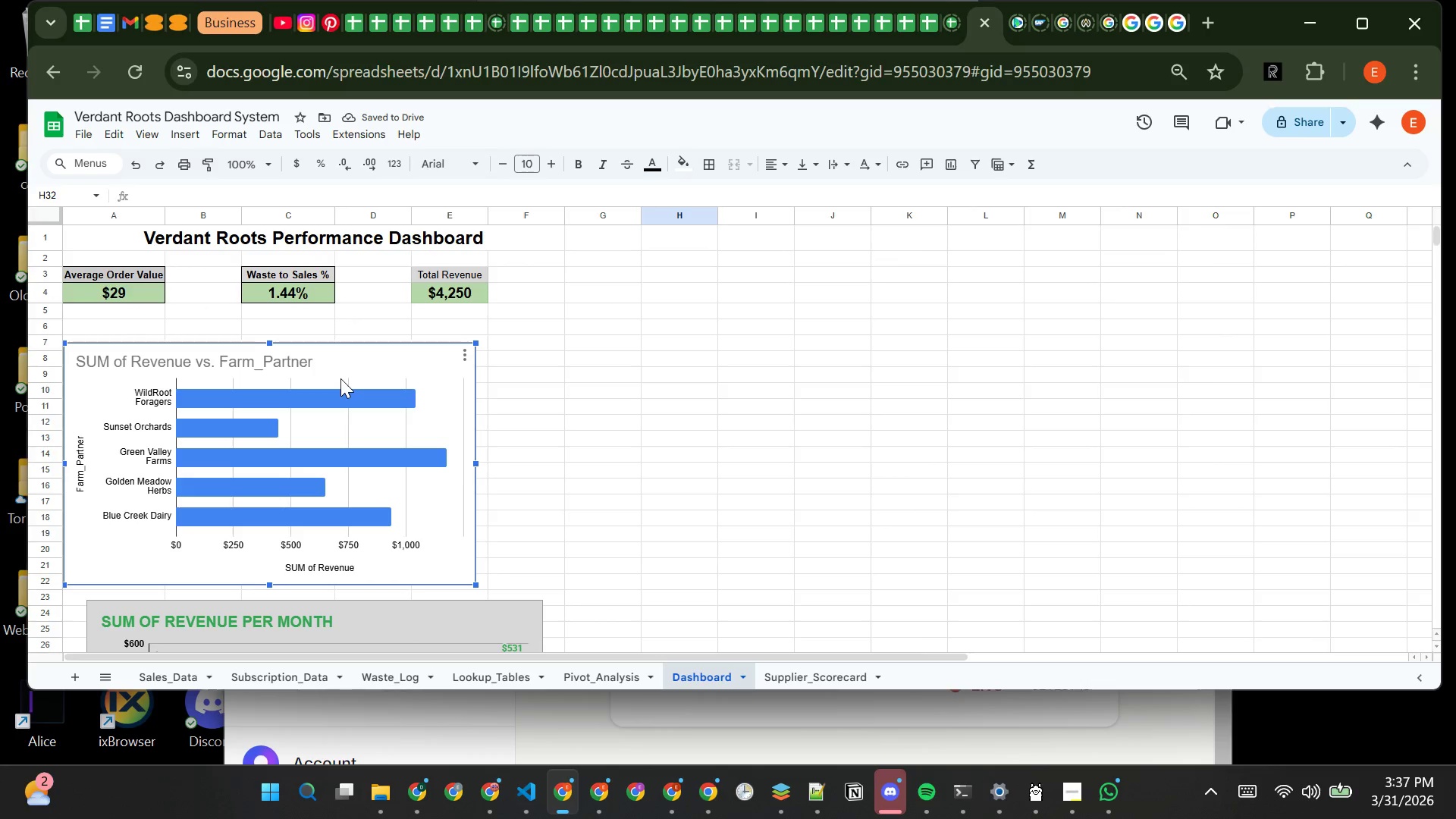 
double_click([340, 378])
 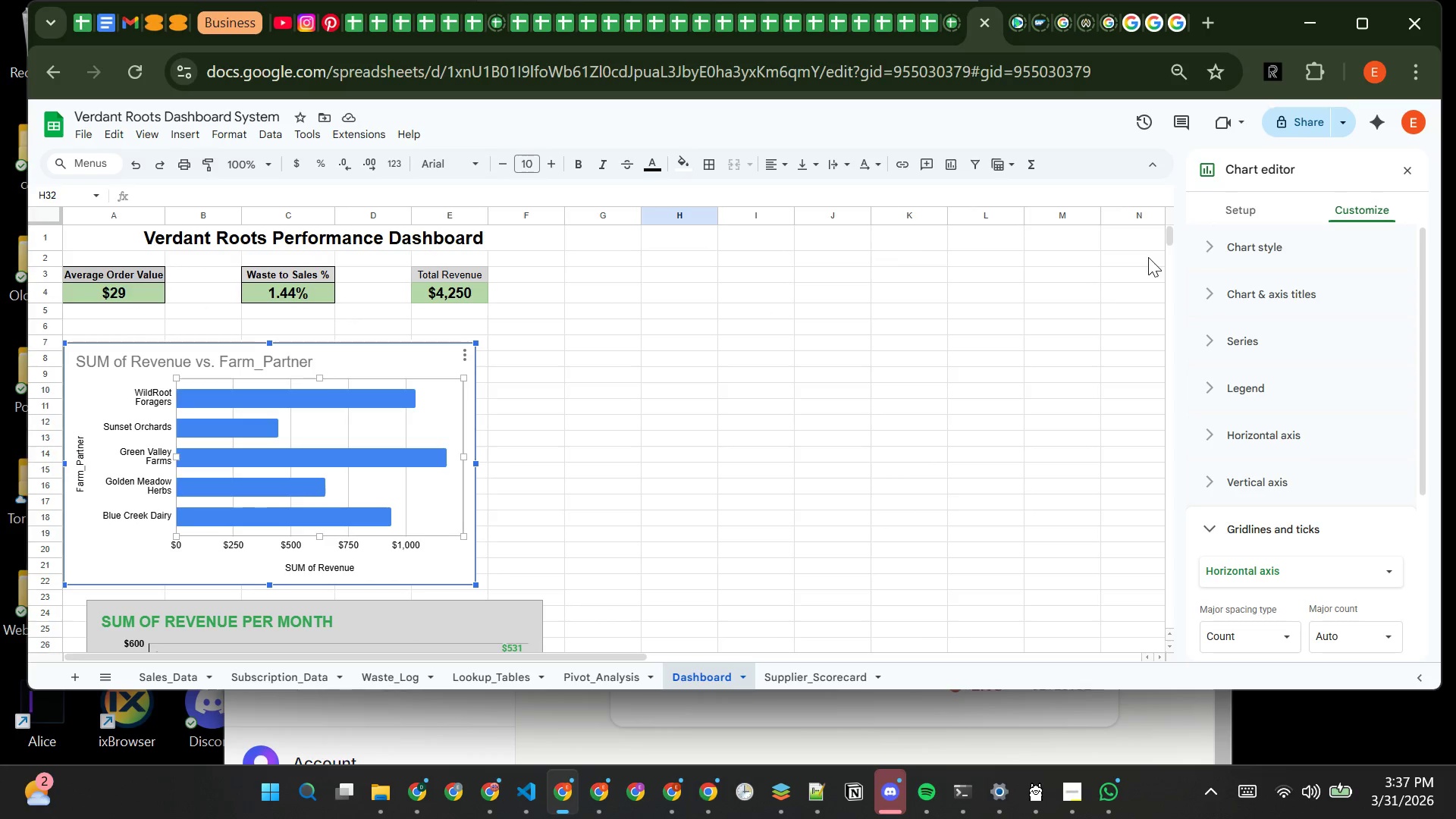 
left_click([1234, 242])
 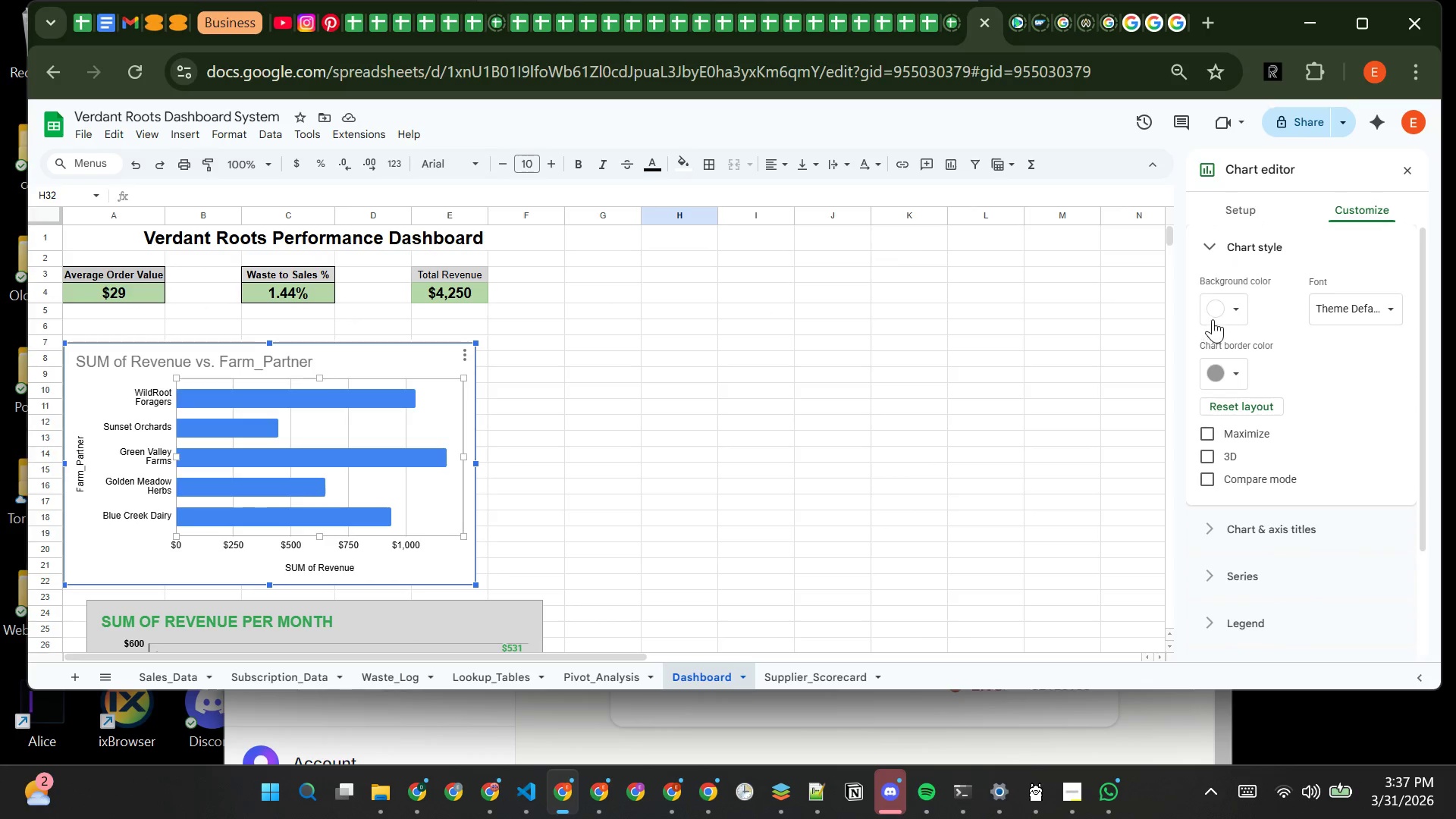 
left_click([1219, 312])
 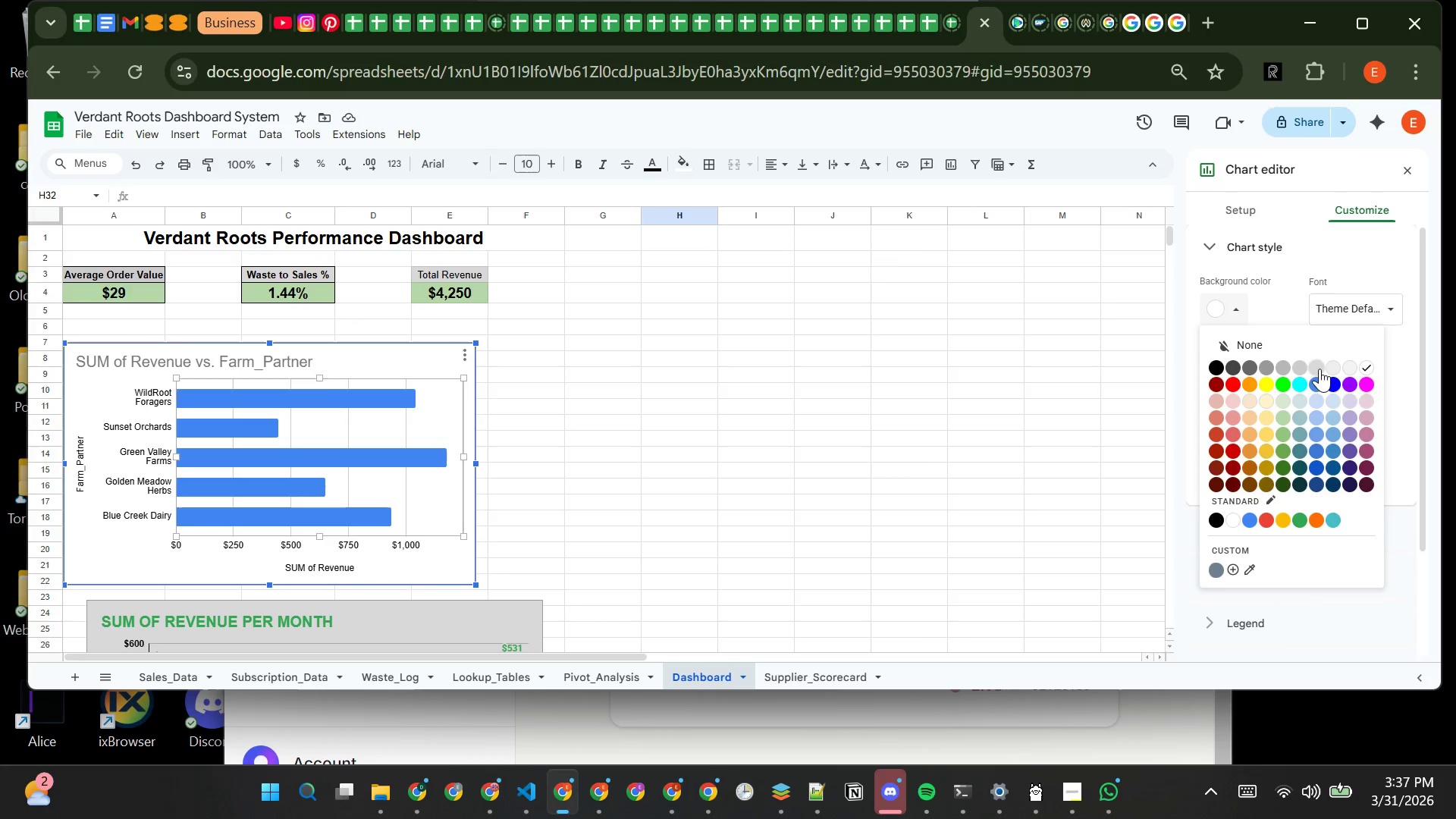 
left_click([1320, 369])
 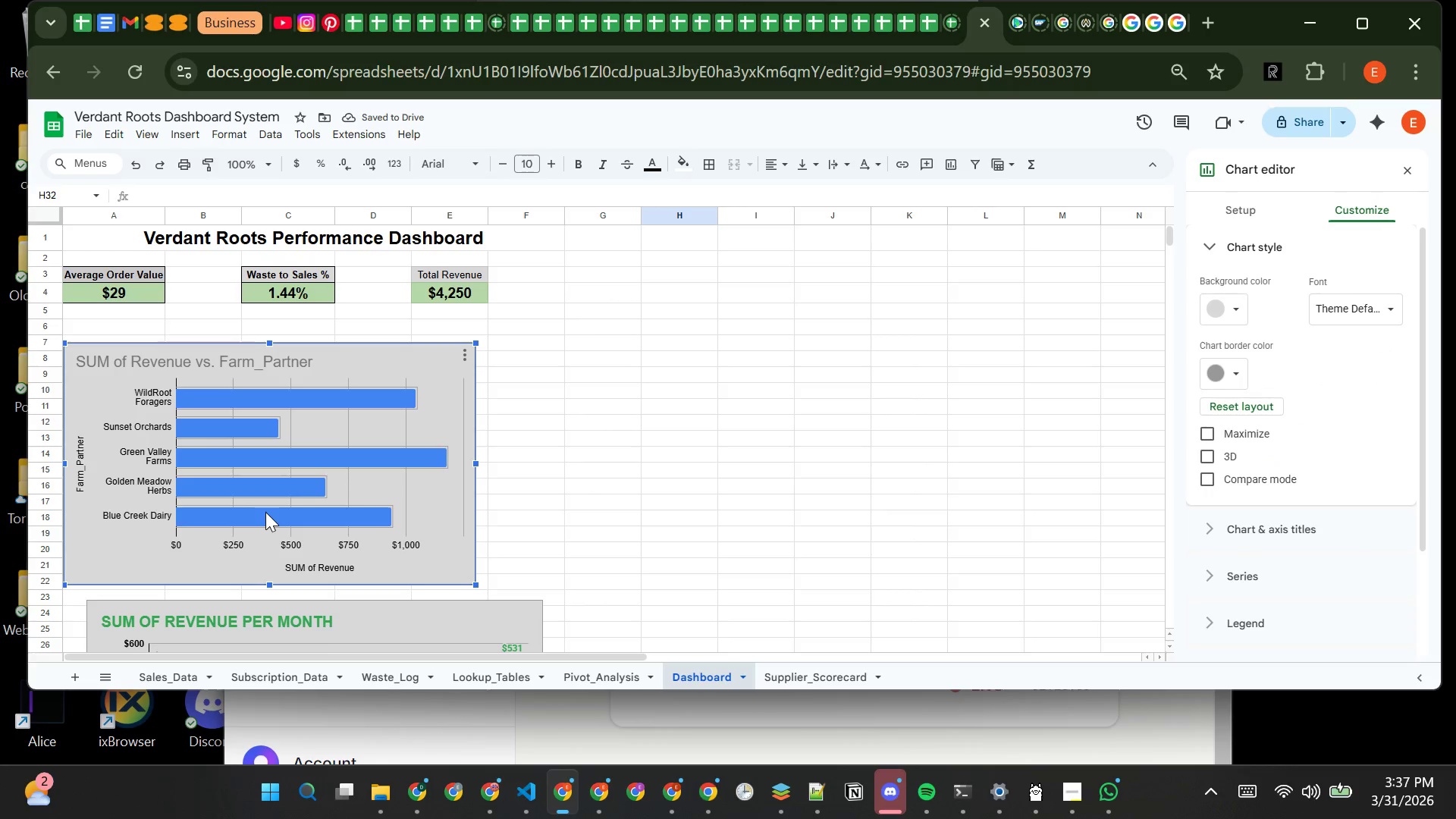 
wait(5.33)
 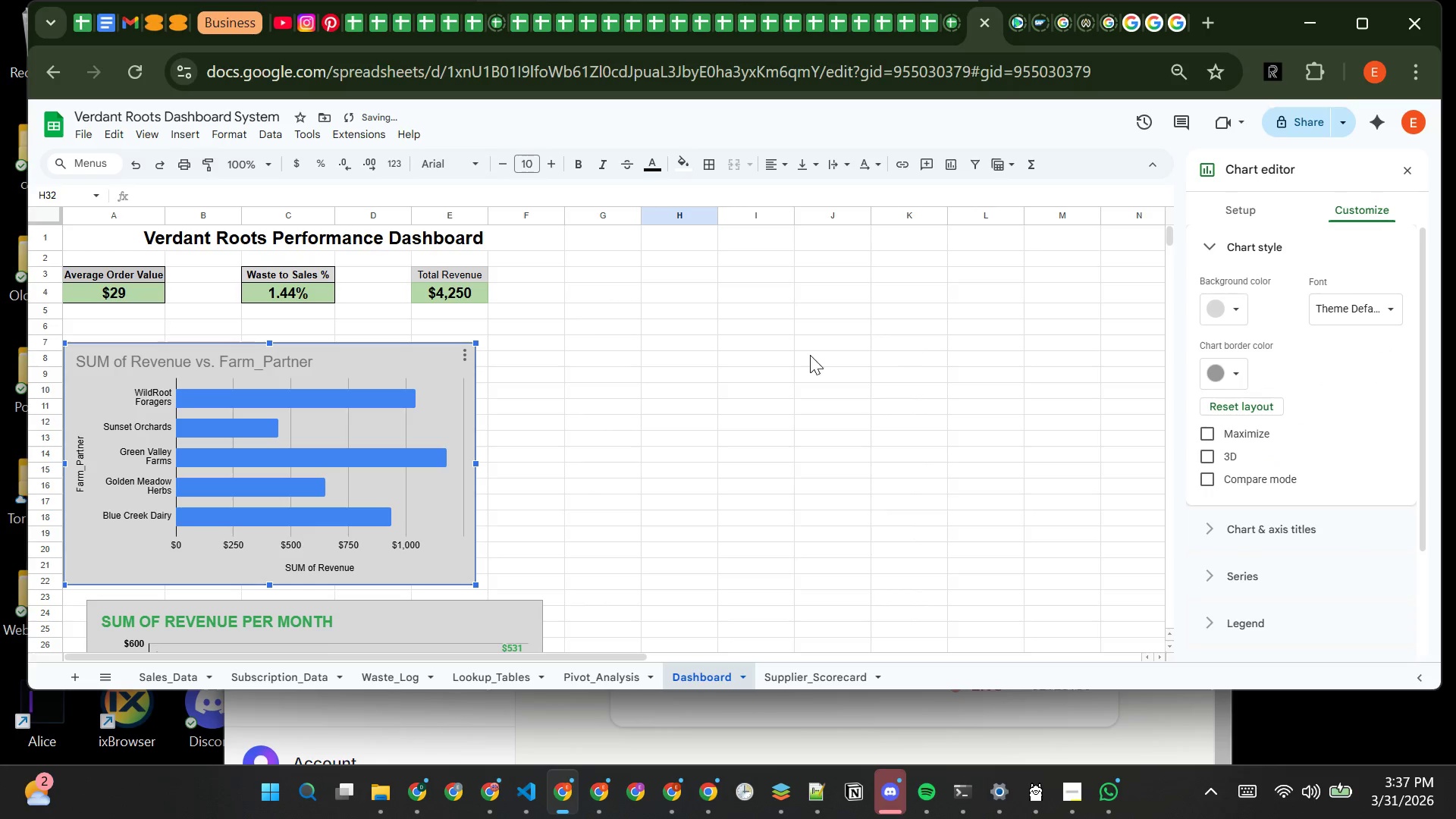 
mouse_move([89, 466])
 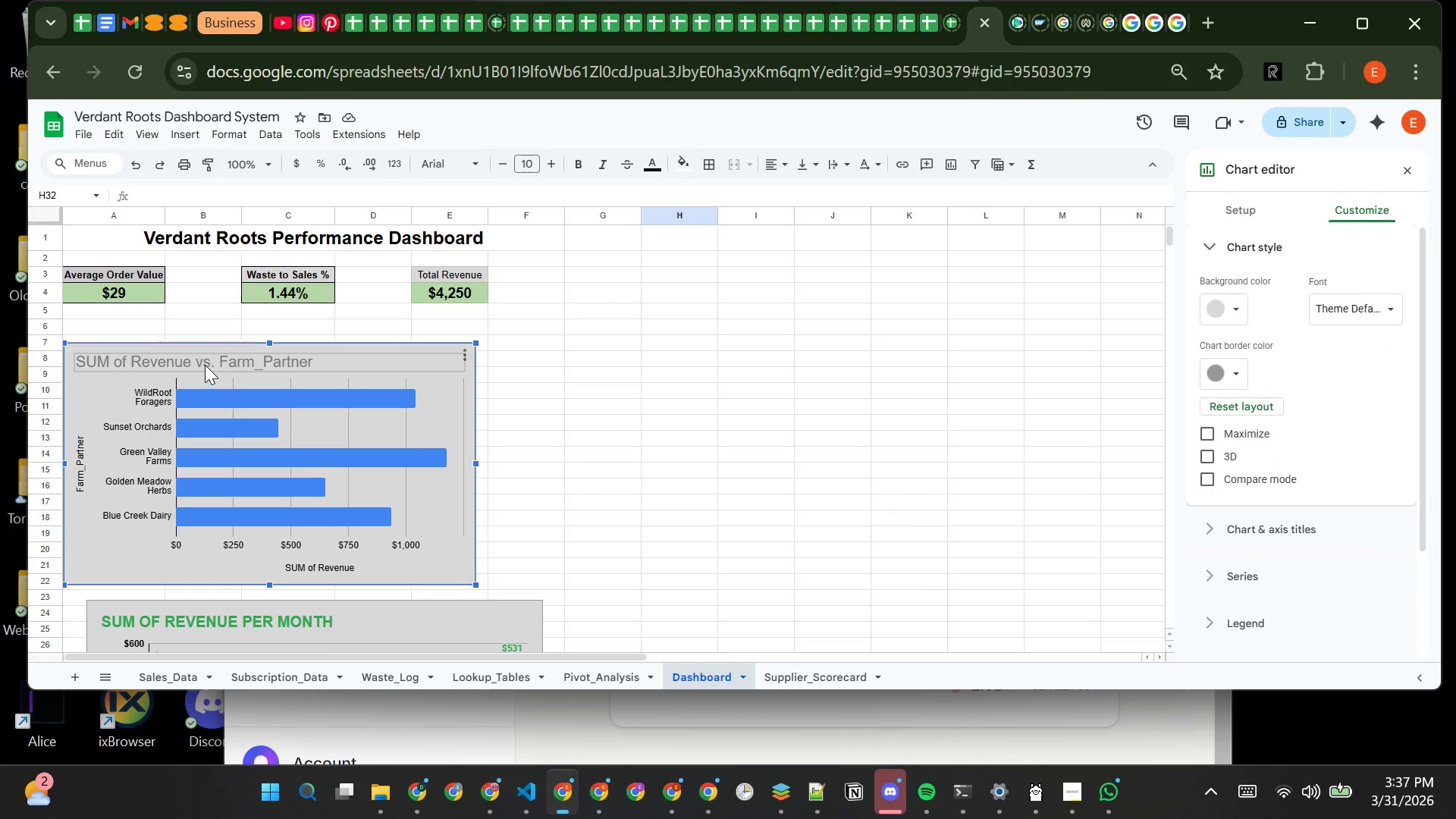 
left_click([206, 363])
 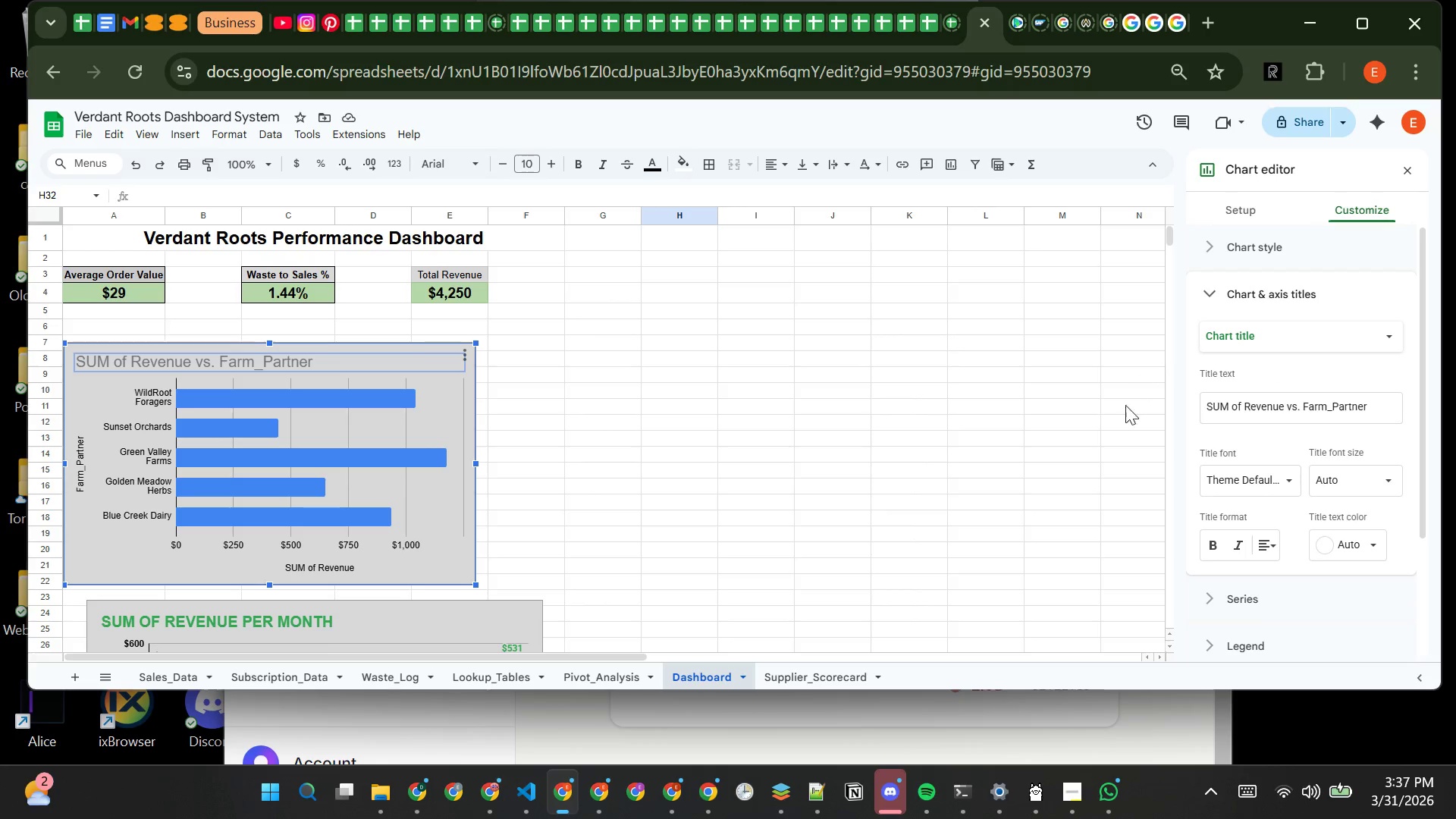 
wait(5.2)
 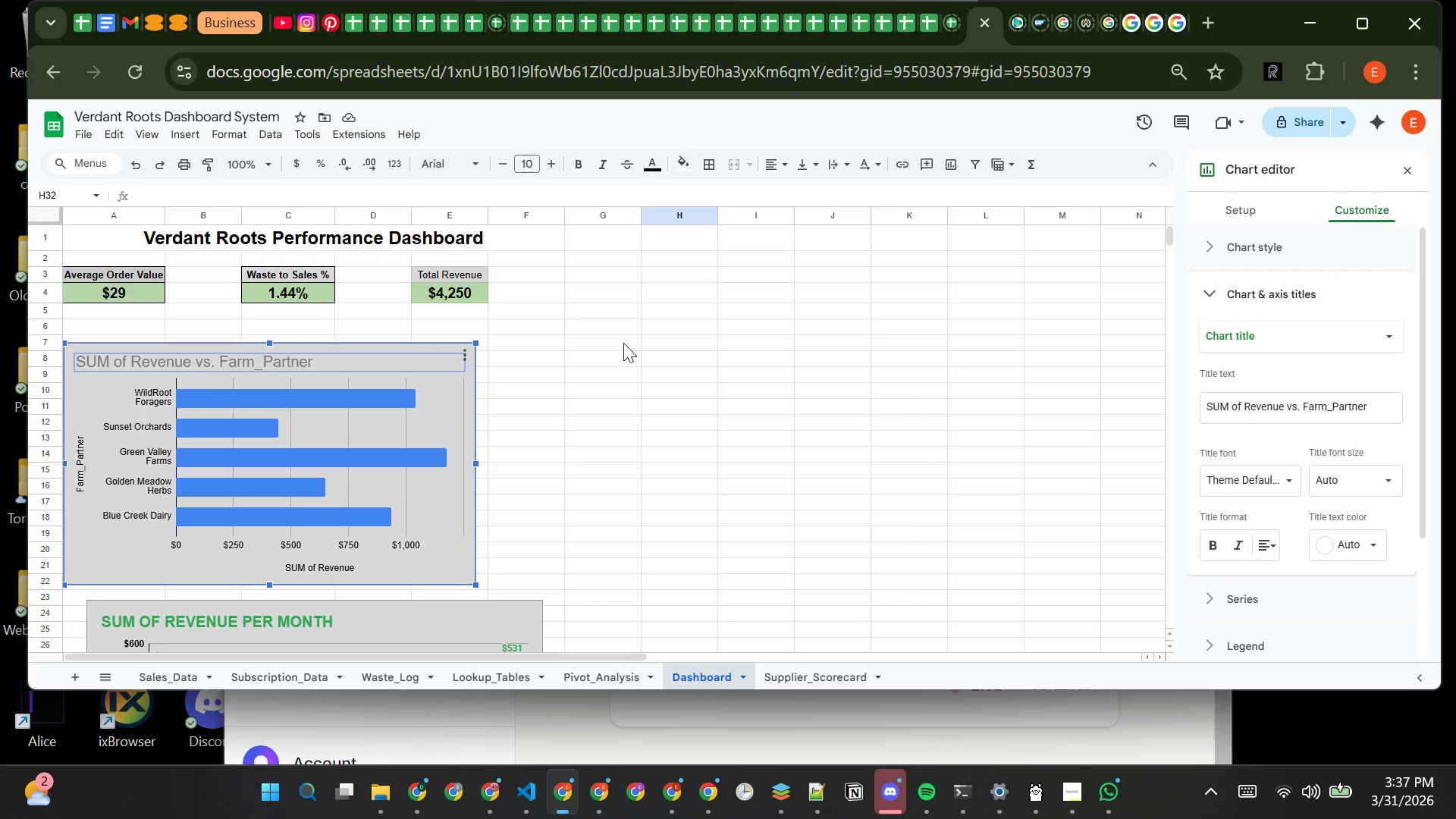 
left_click([1378, 406])
 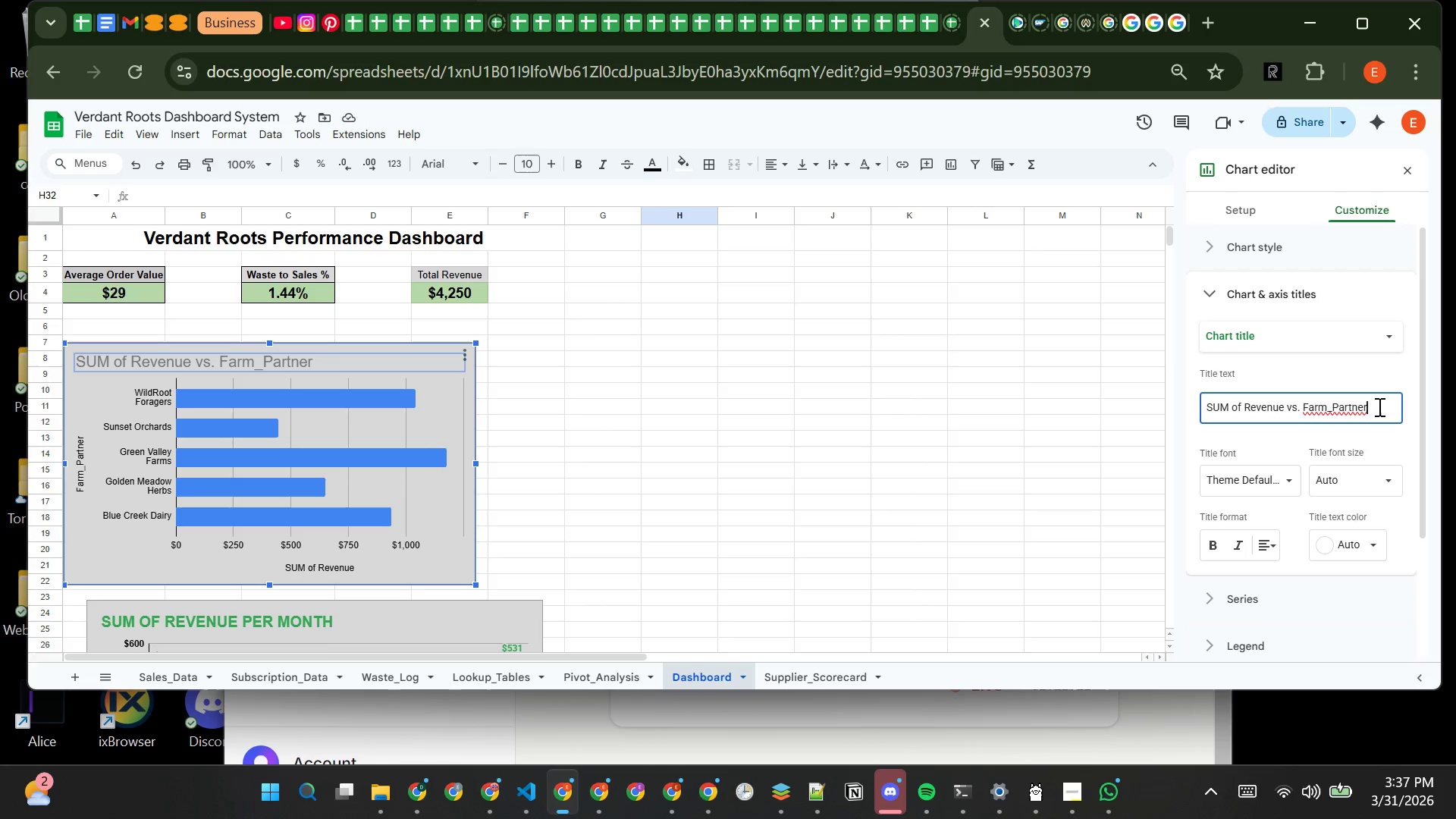 
hold_key(key=Backspace, duration=1.34)
 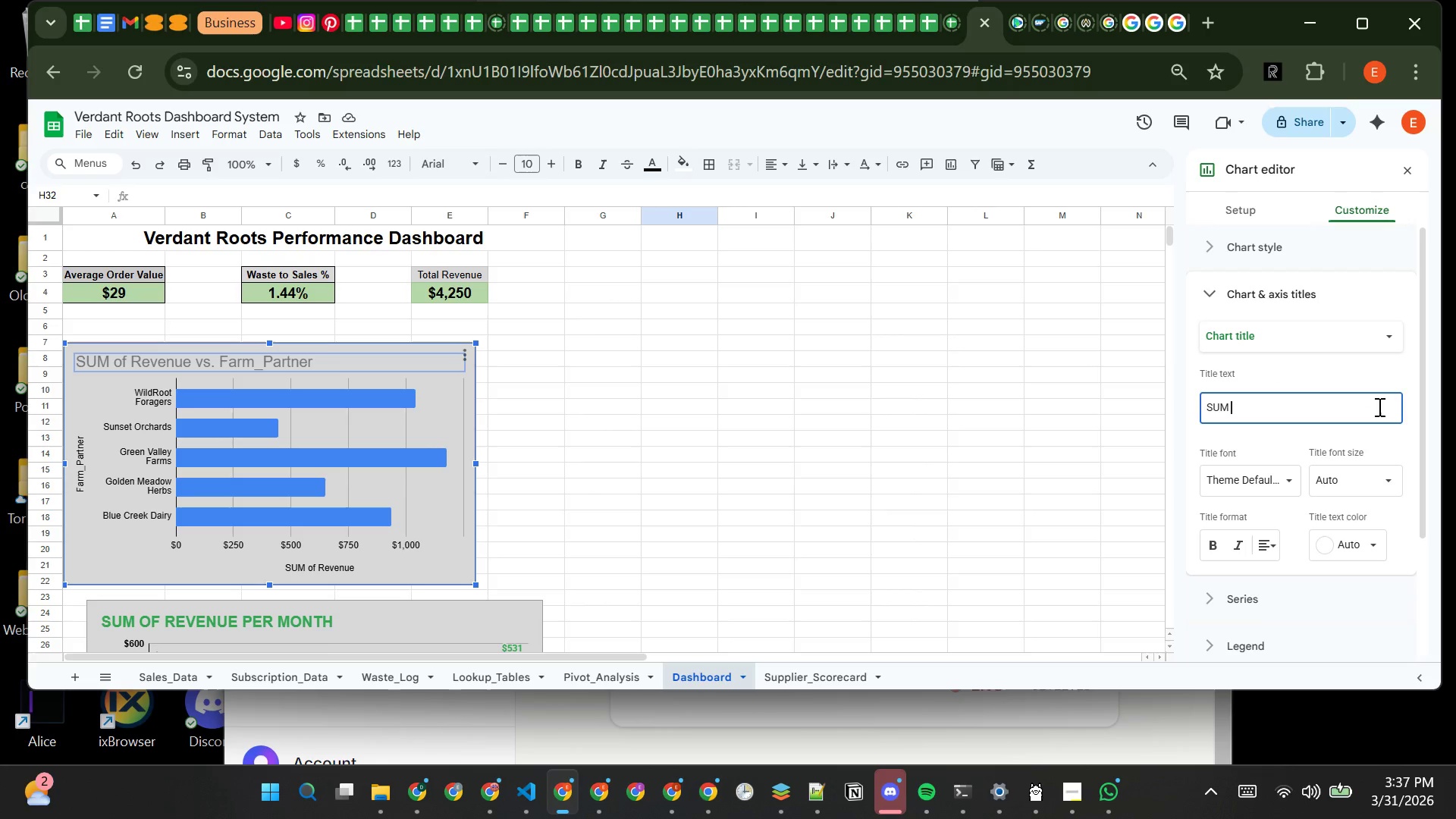 
hold_key(key=Backspace, duration=0.42)
 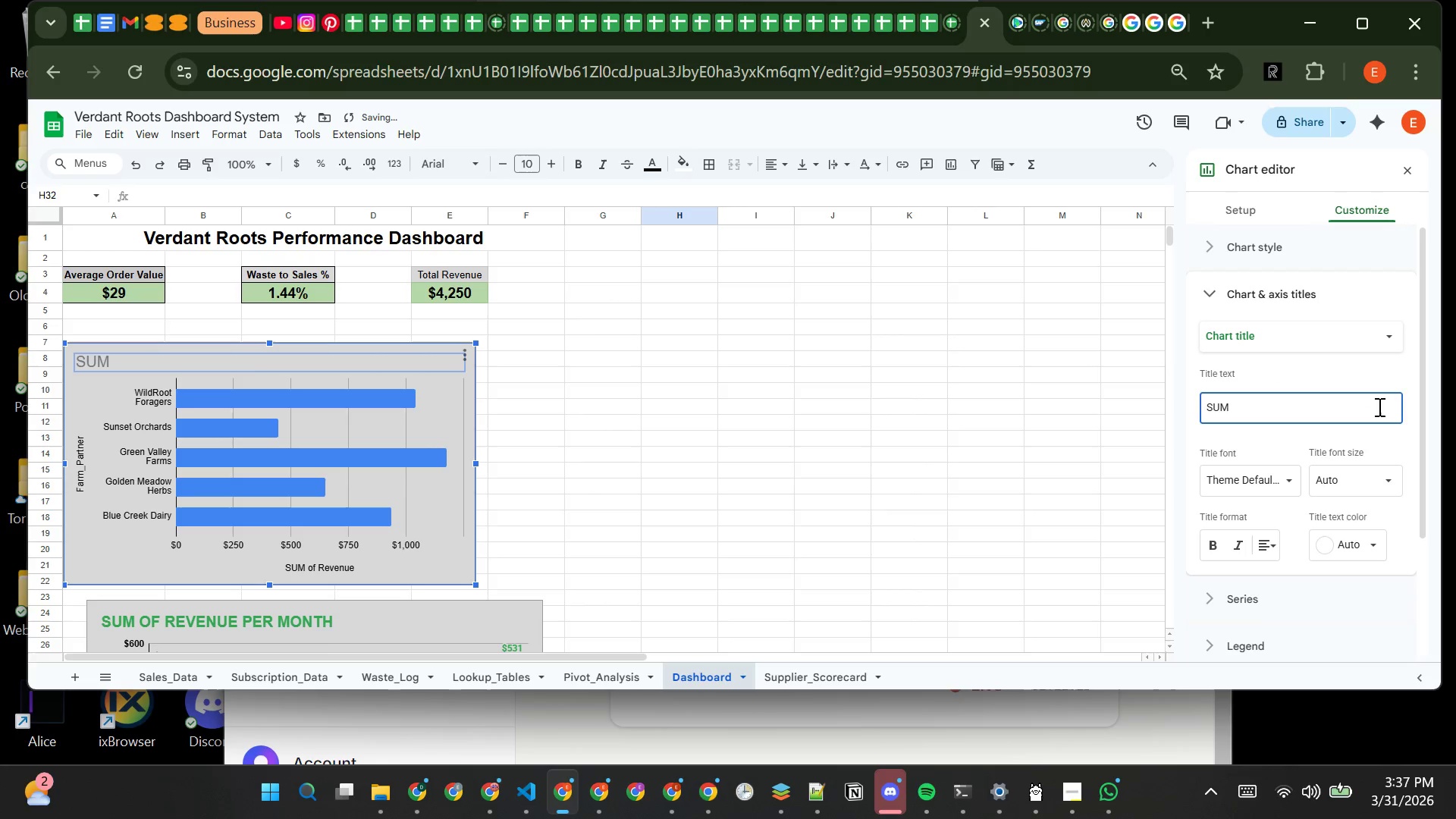 
type(OF REVENUE )
 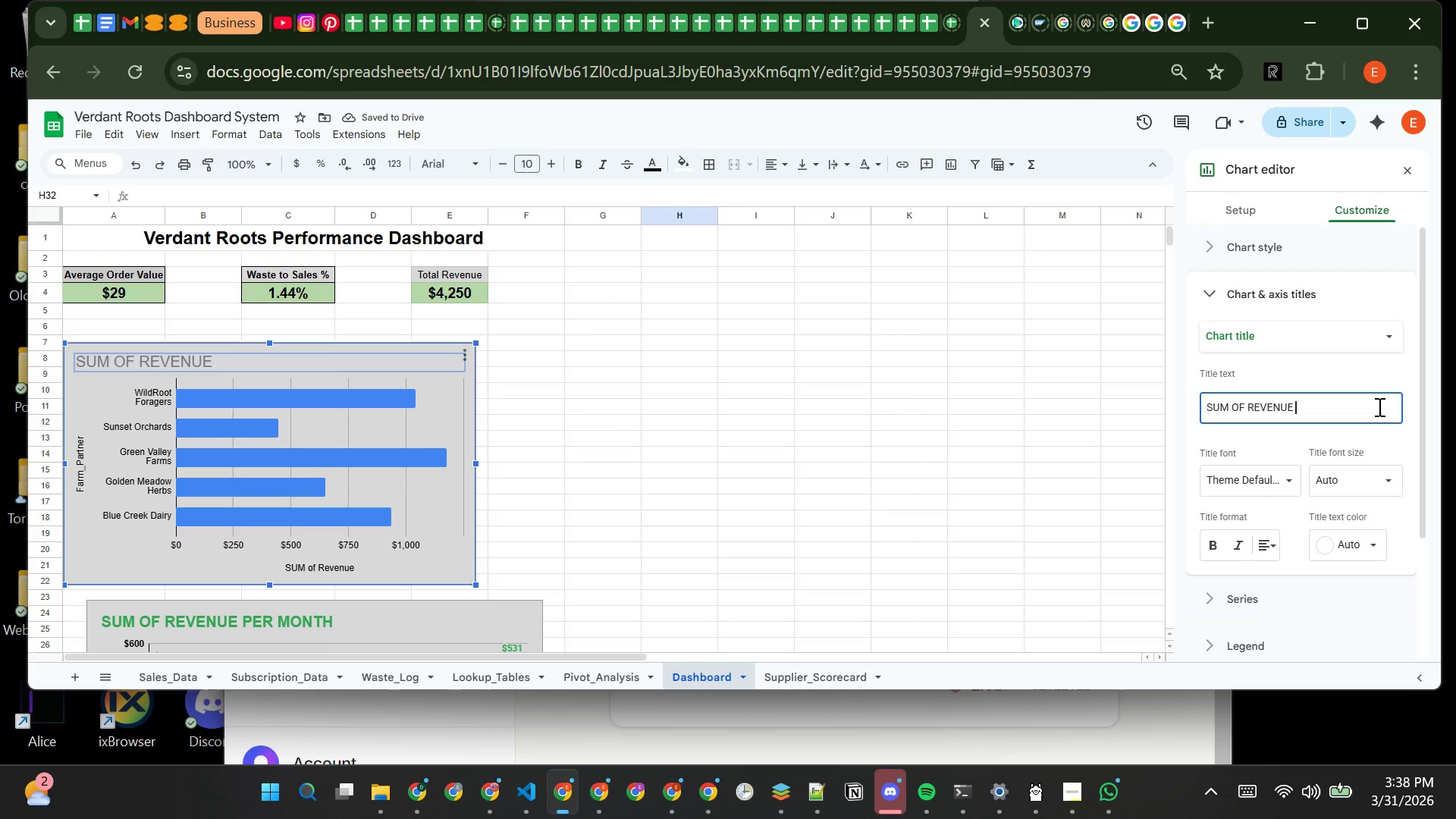 
wait(8.47)
 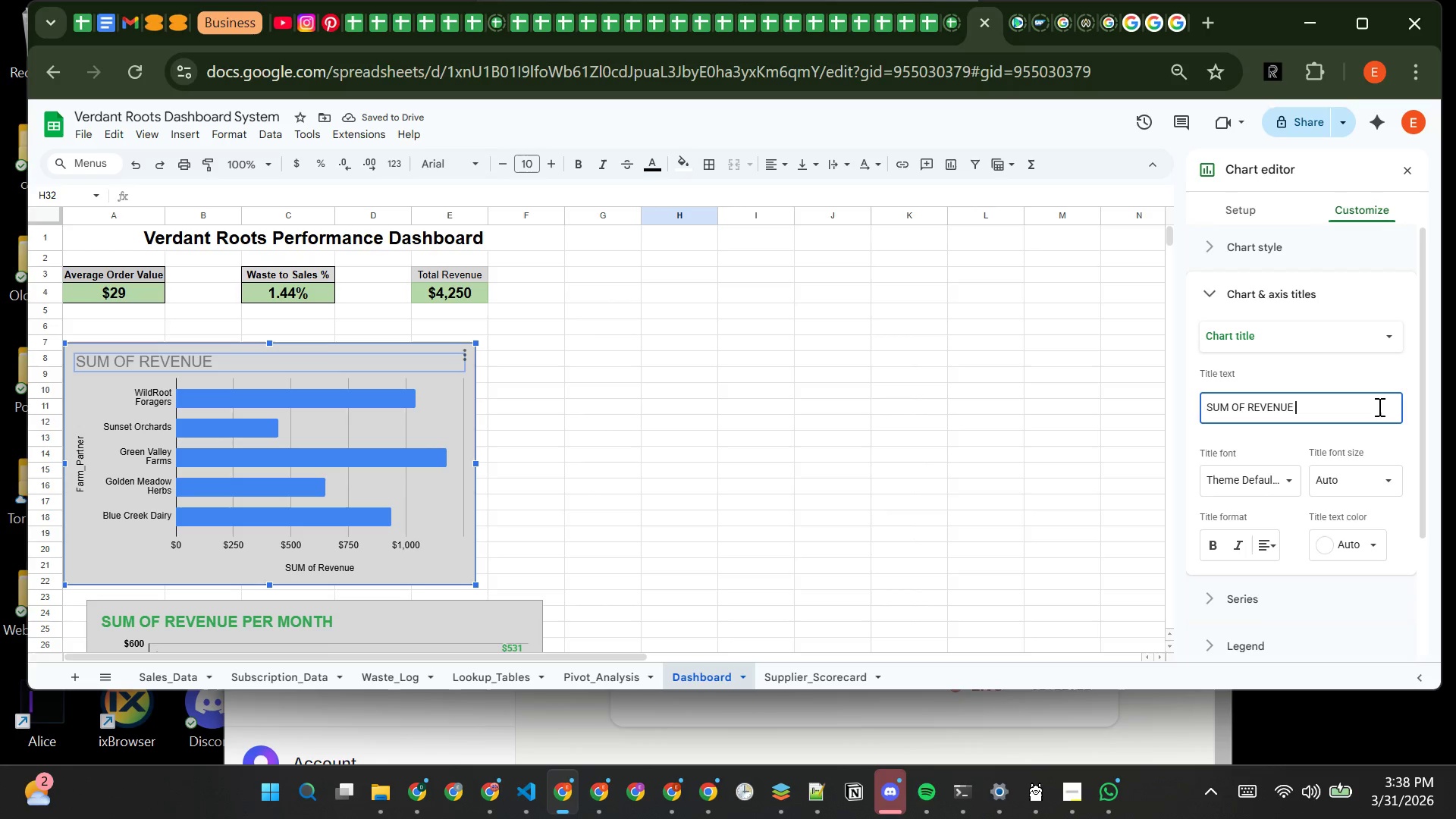 
type(PER )
key(Backspace)
key(Backspace)
key(Backspace)
key(Backspace)
 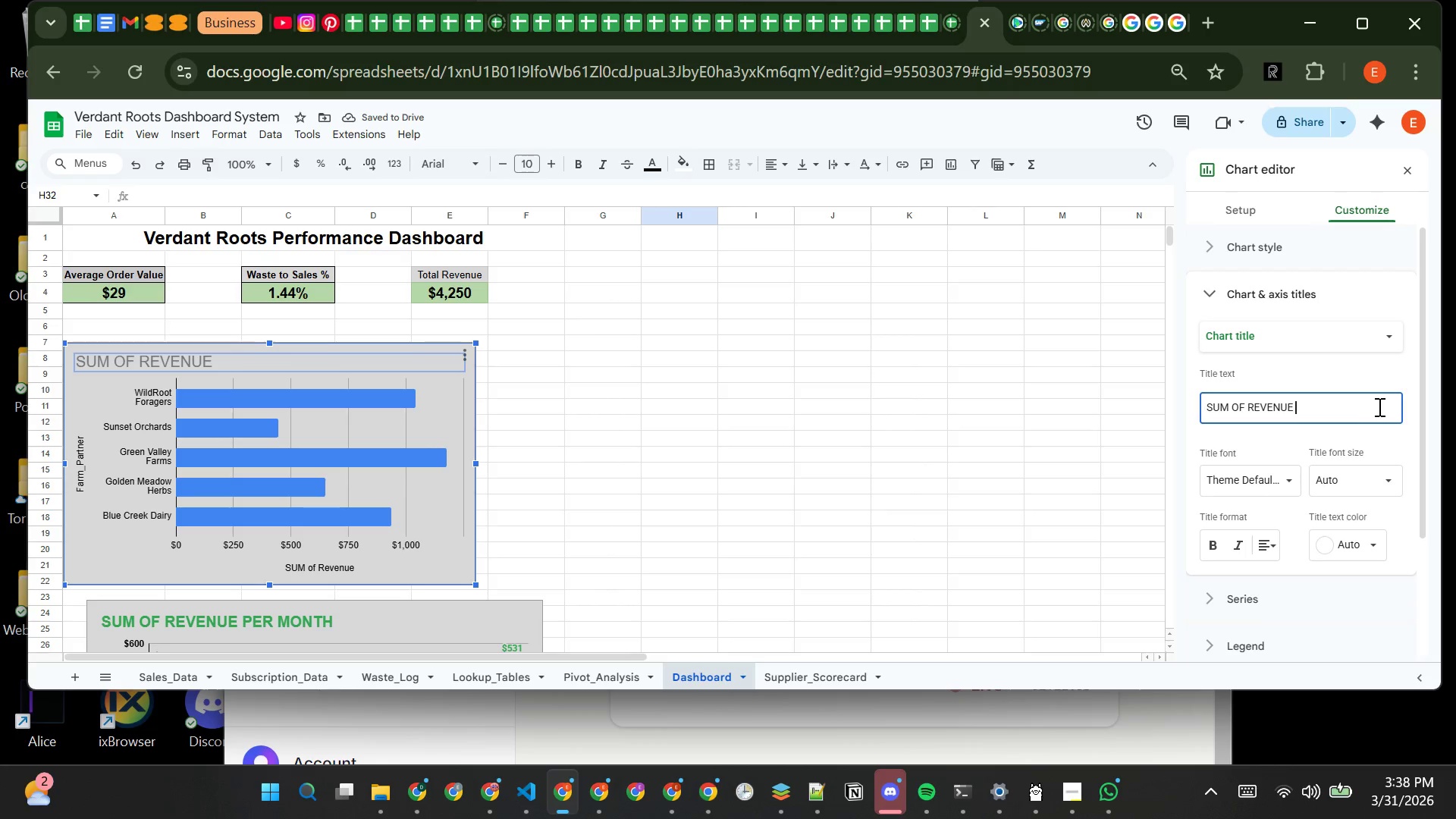 
type(VS FARM PARTNER)
 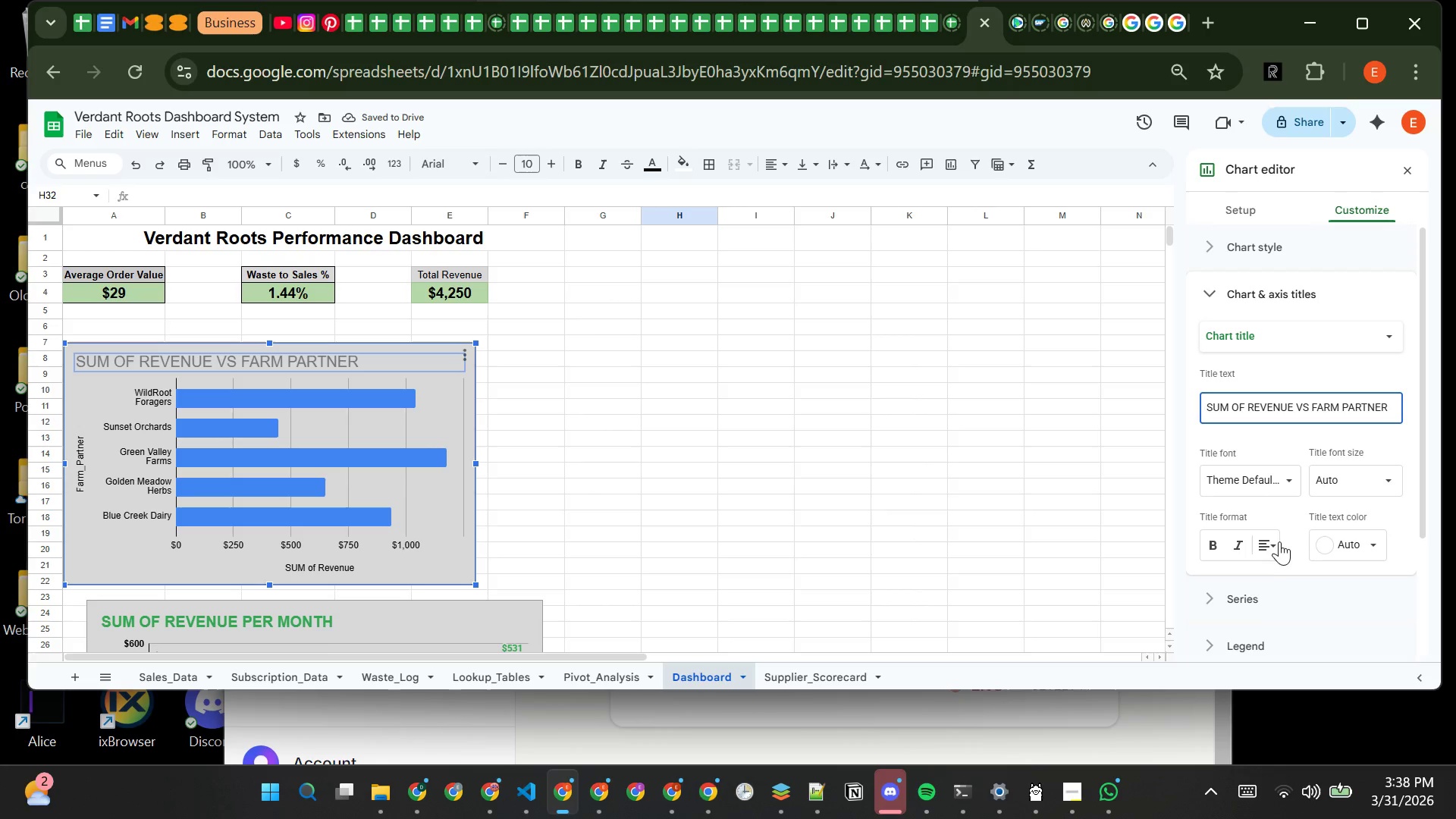 
left_click([1213, 552])
 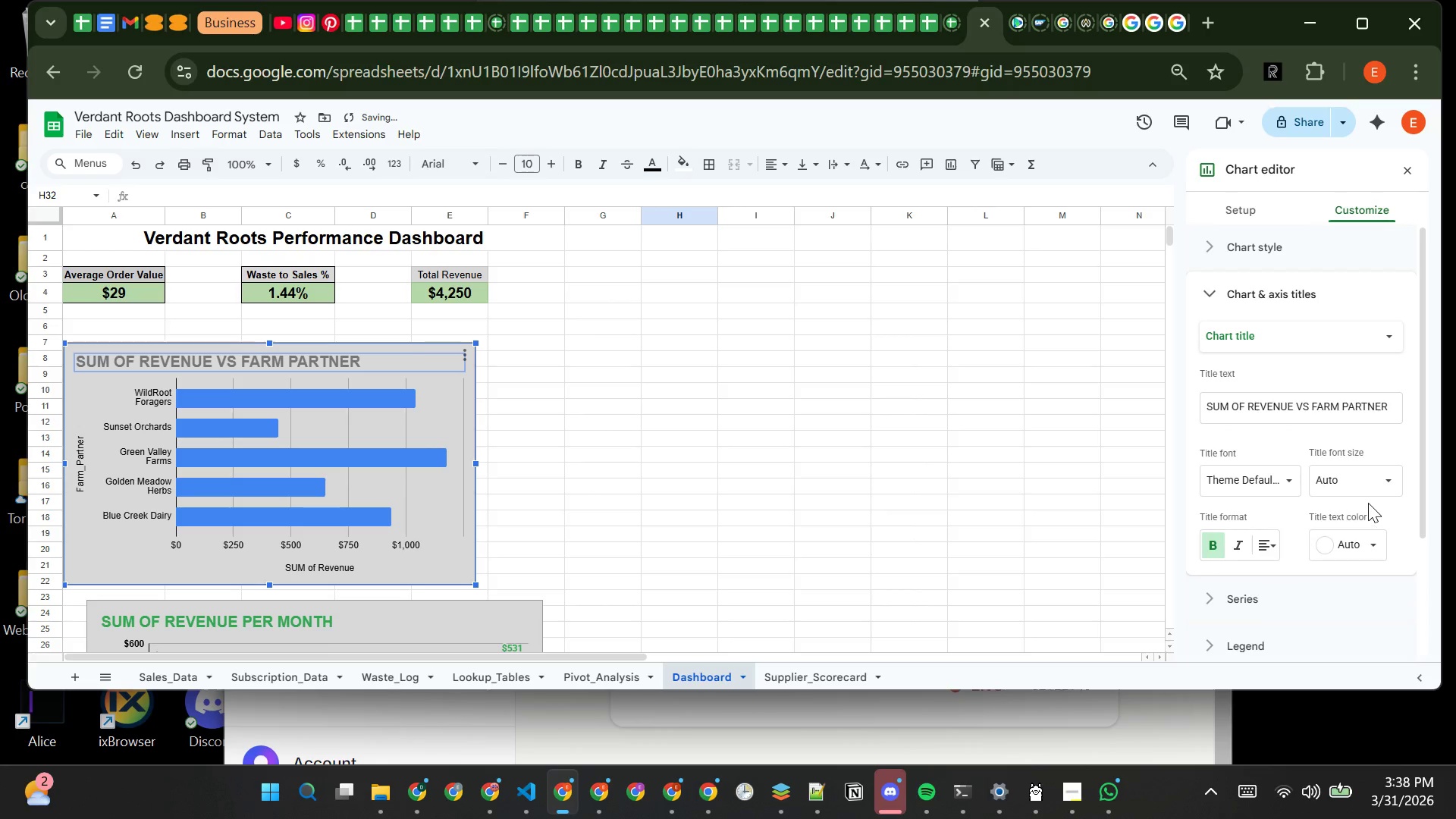 
left_click([1363, 491])
 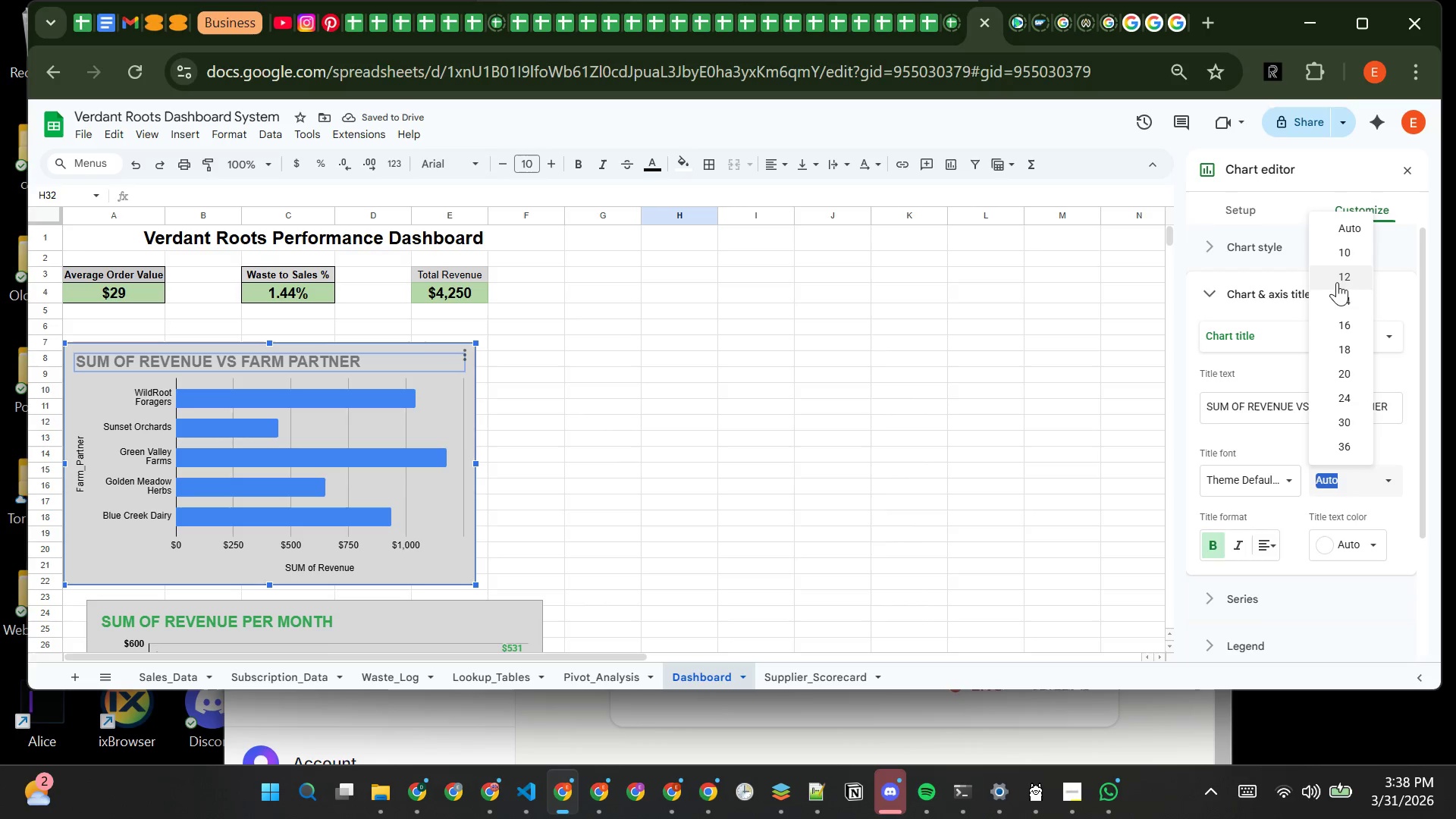 
left_click([1337, 278])
 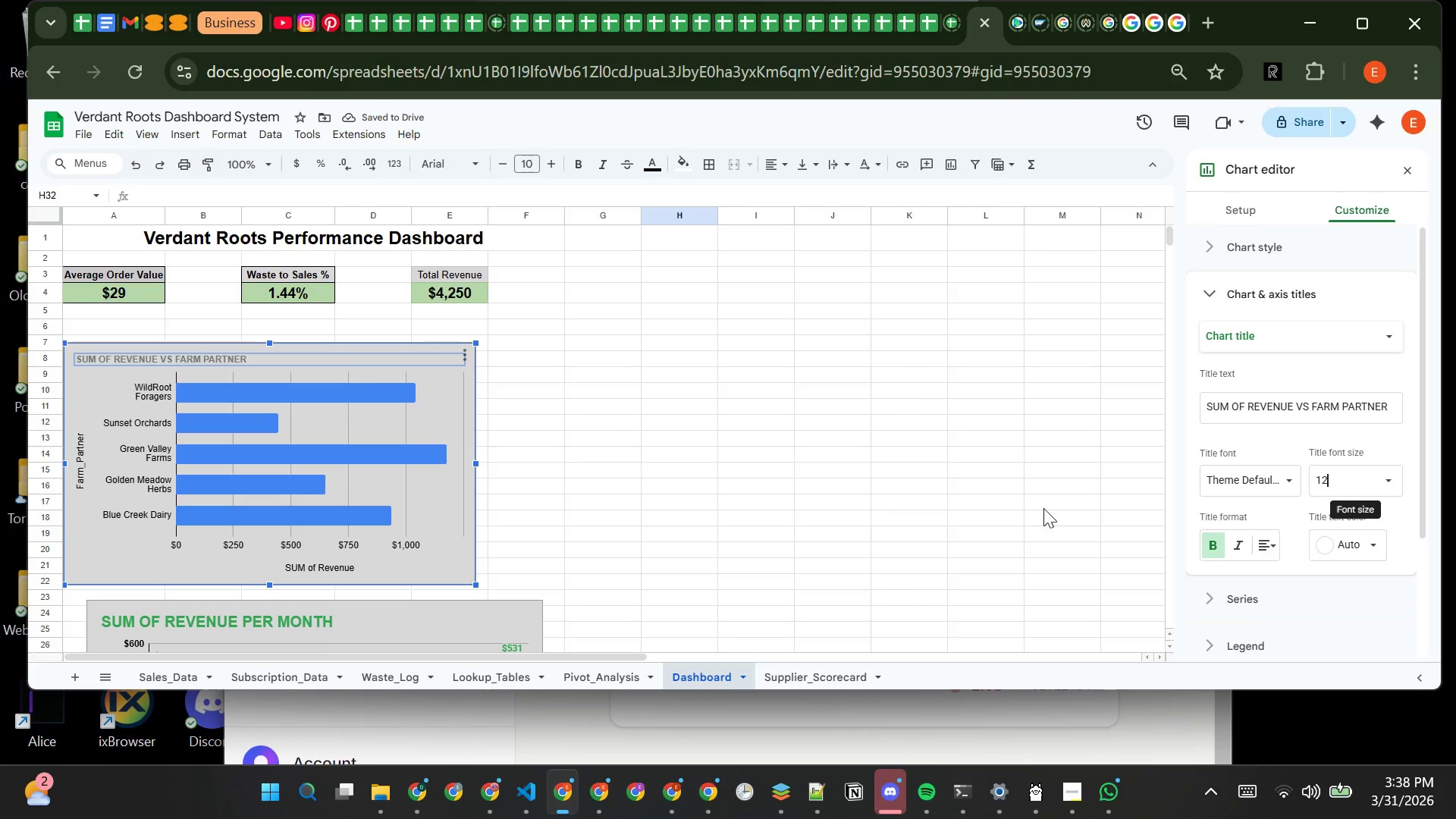 
wait(6.16)
 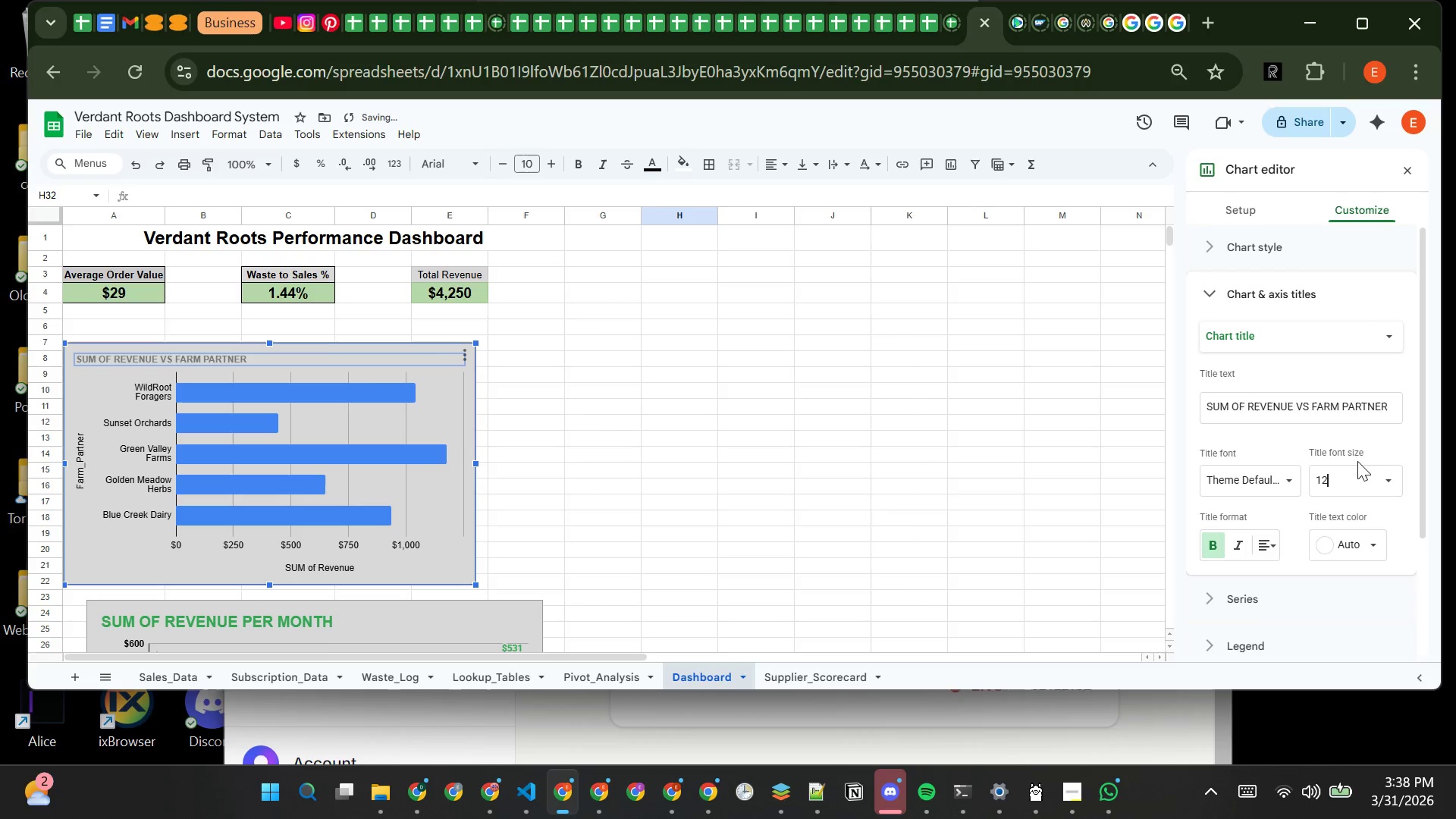 
left_click([127, 482])
 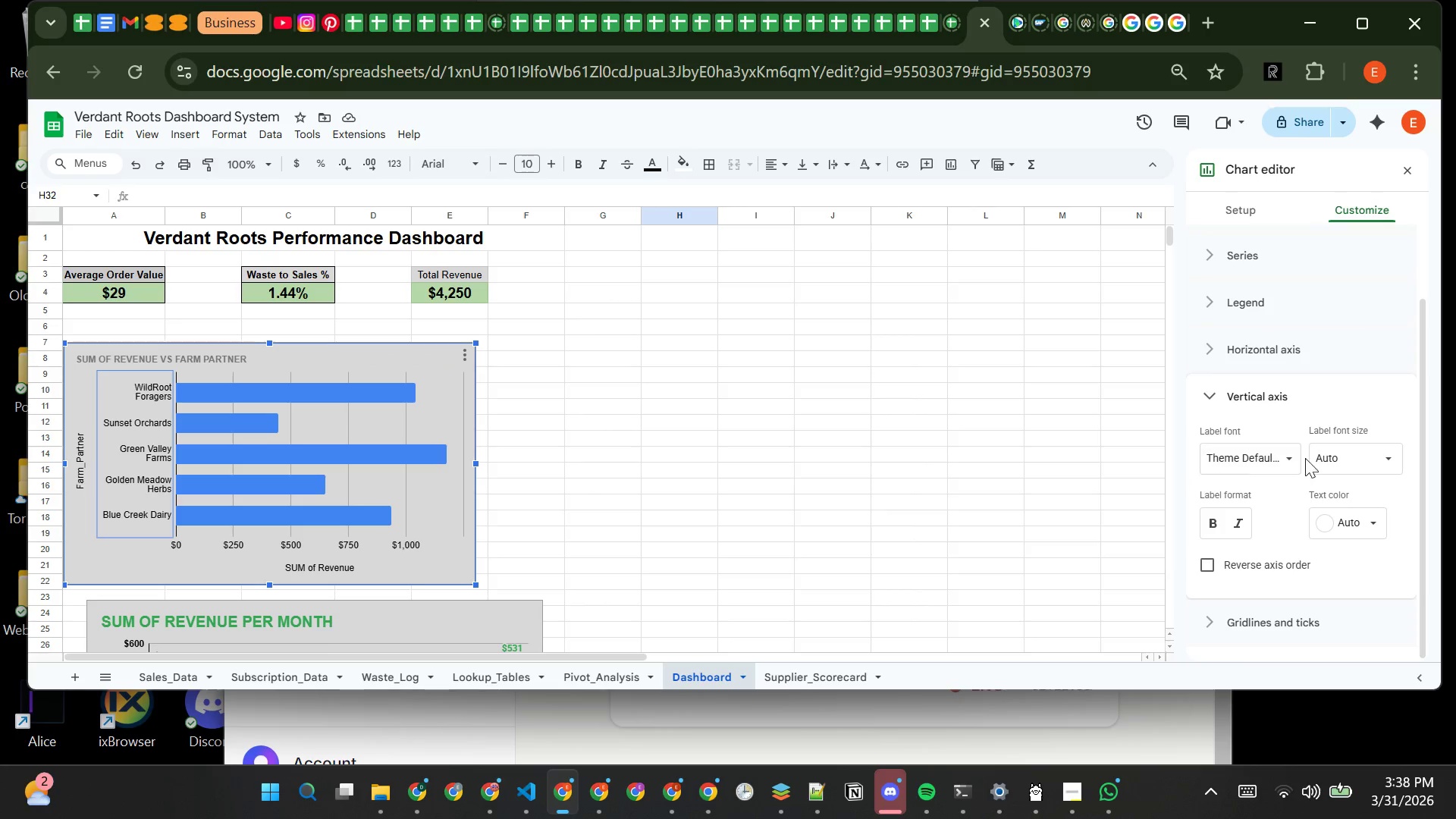 
left_click([1341, 450])
 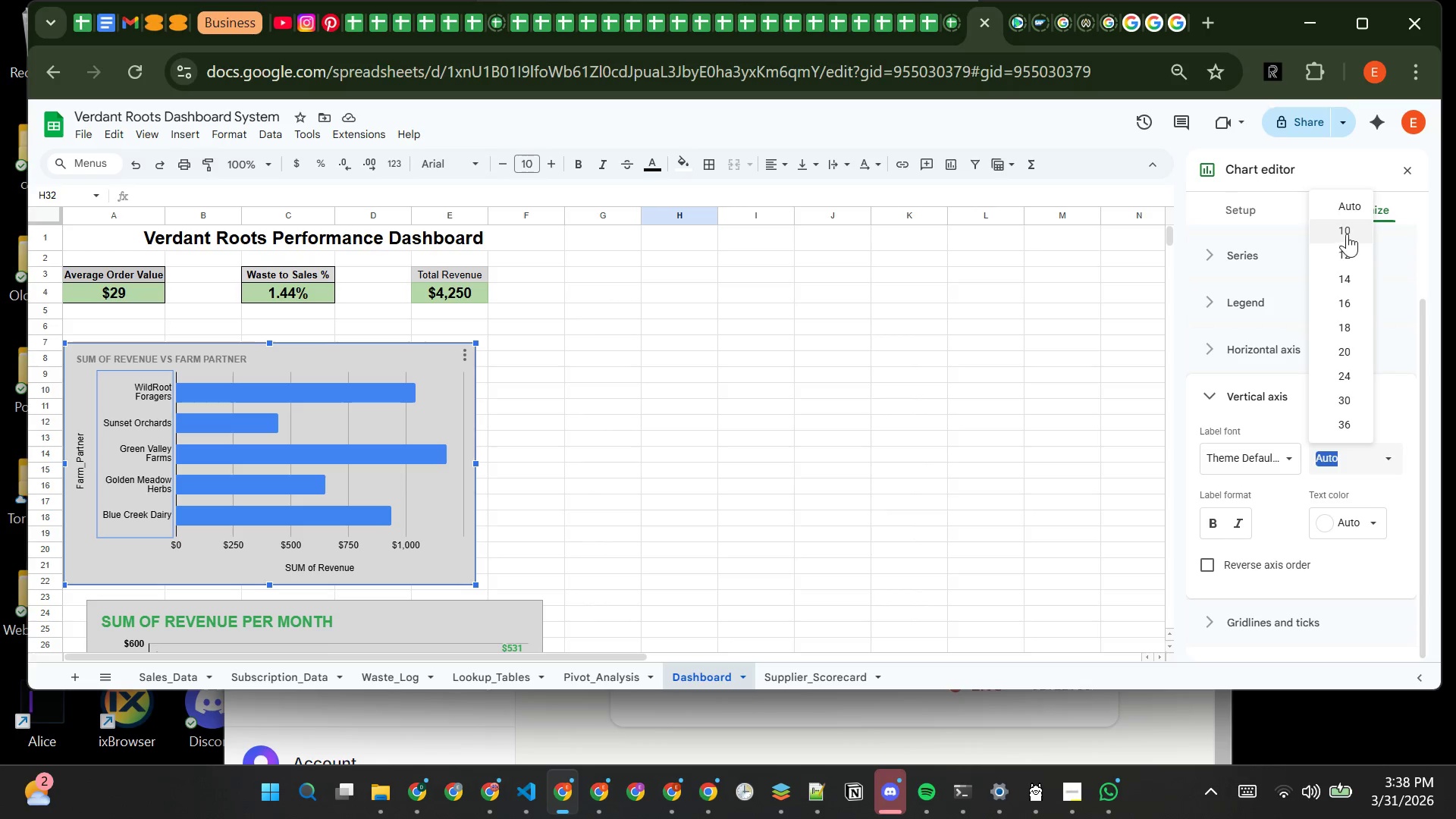 
left_click([1347, 233])
 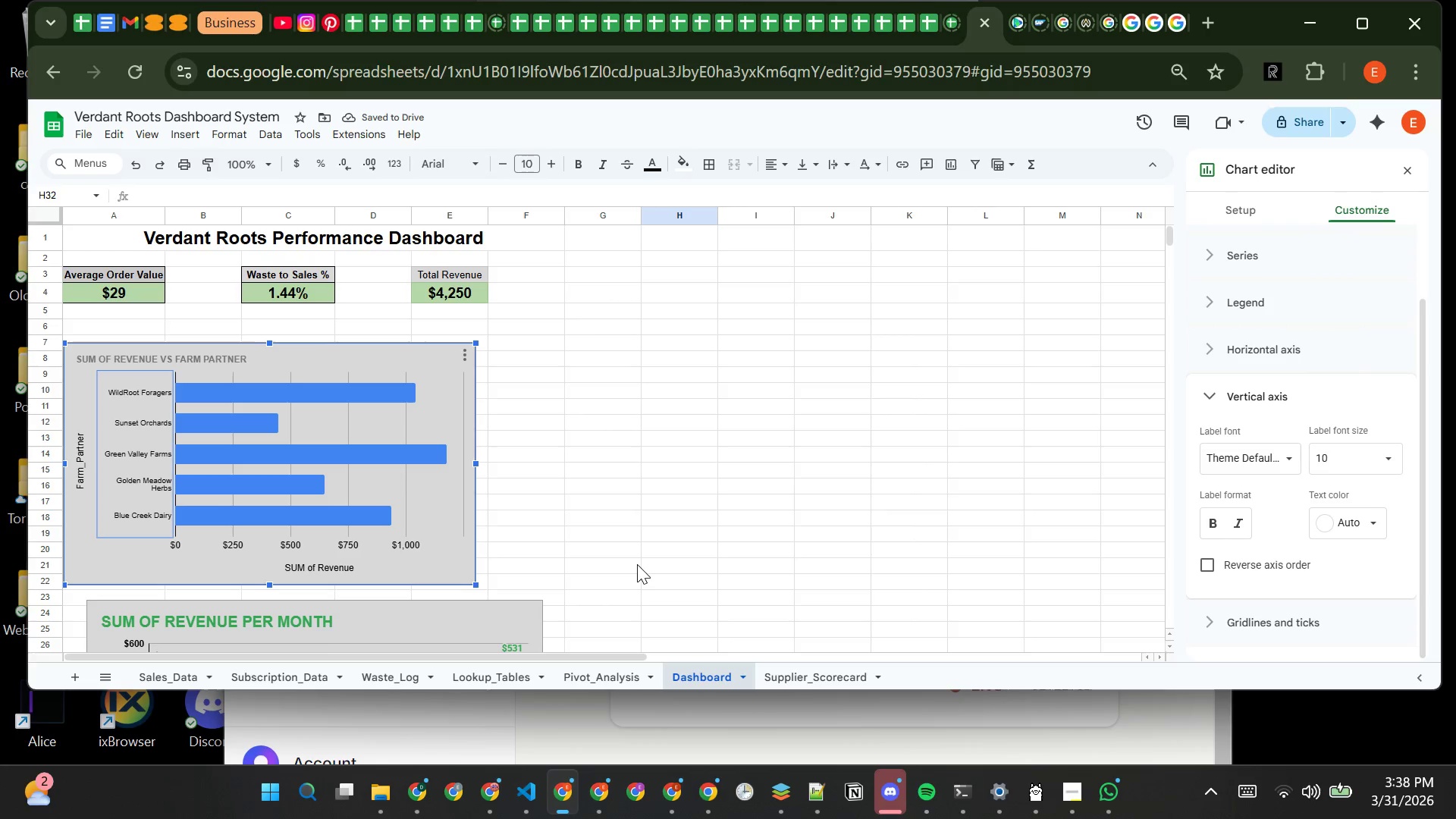 
left_click([312, 543])
 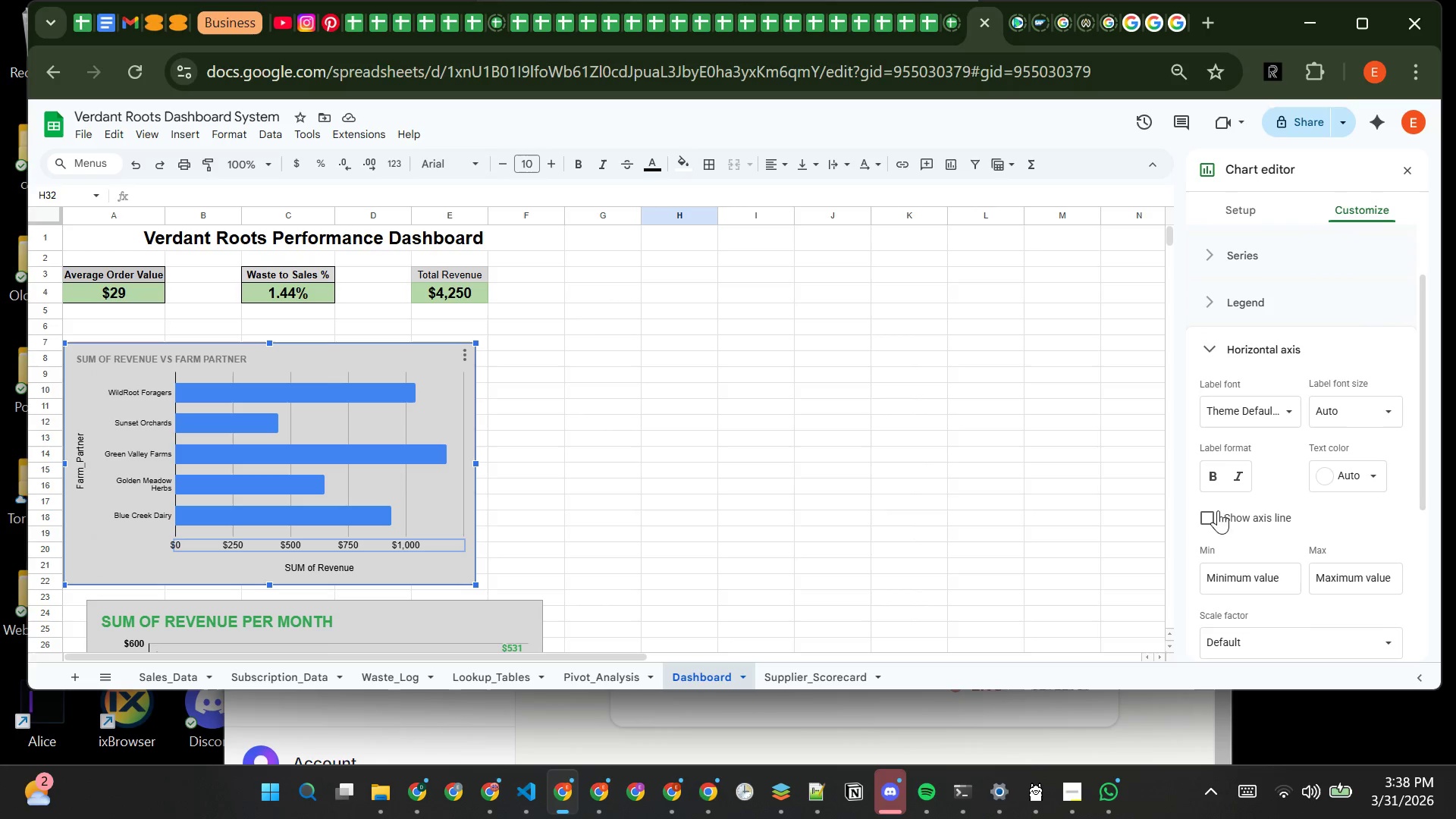 
left_click([1213, 522])
 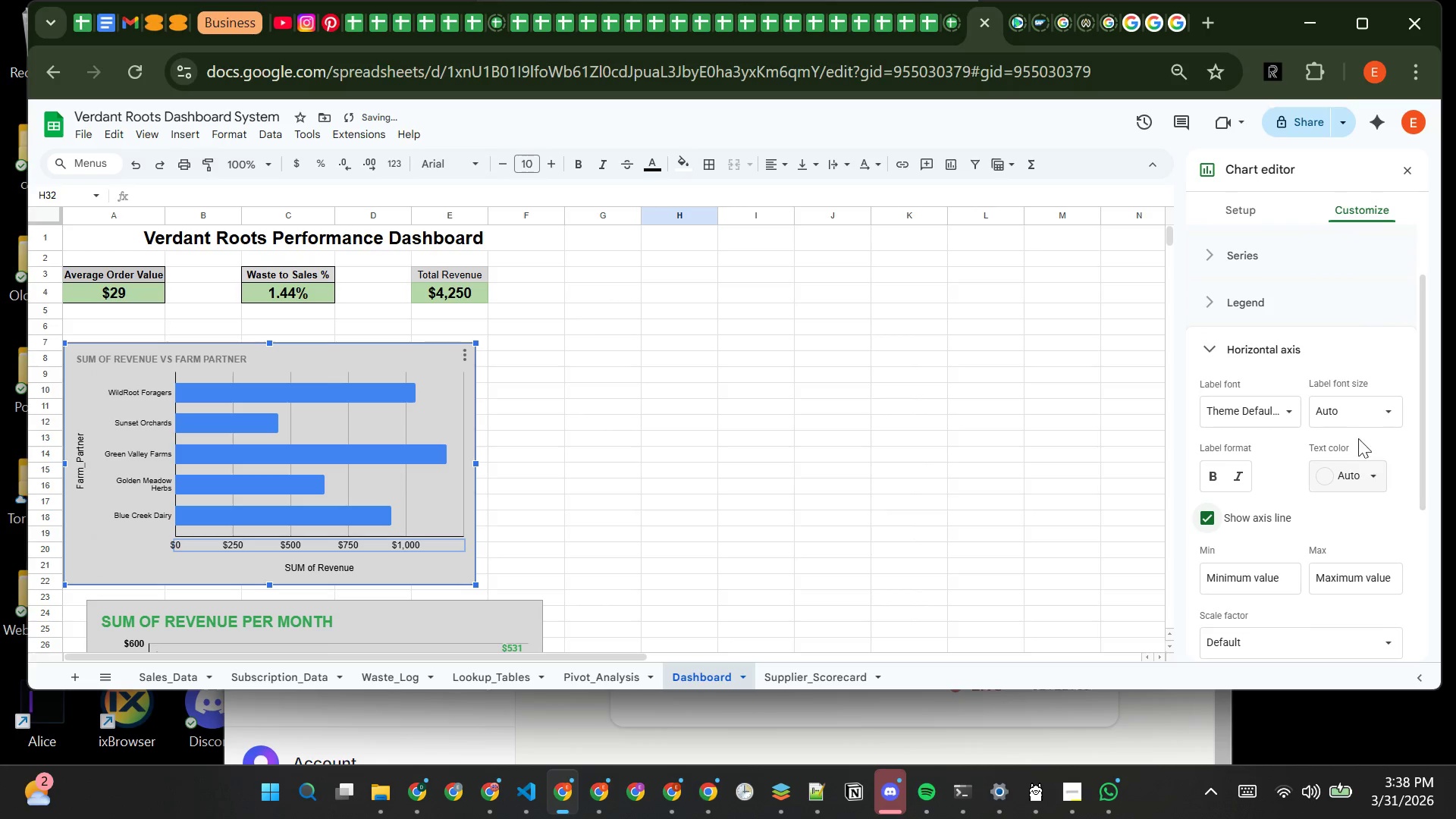 
left_click([1348, 419])
 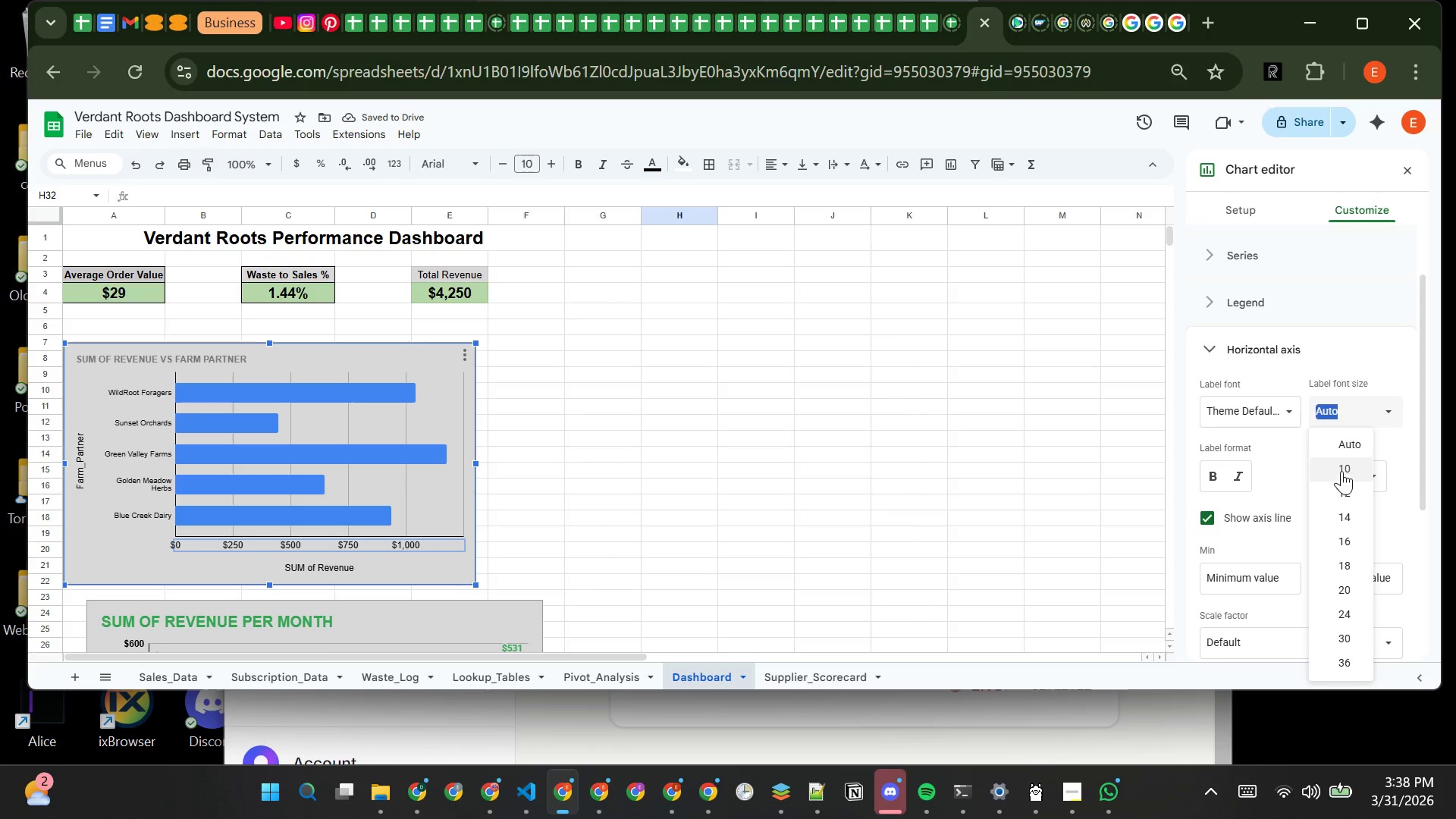 
left_click([1341, 466])
 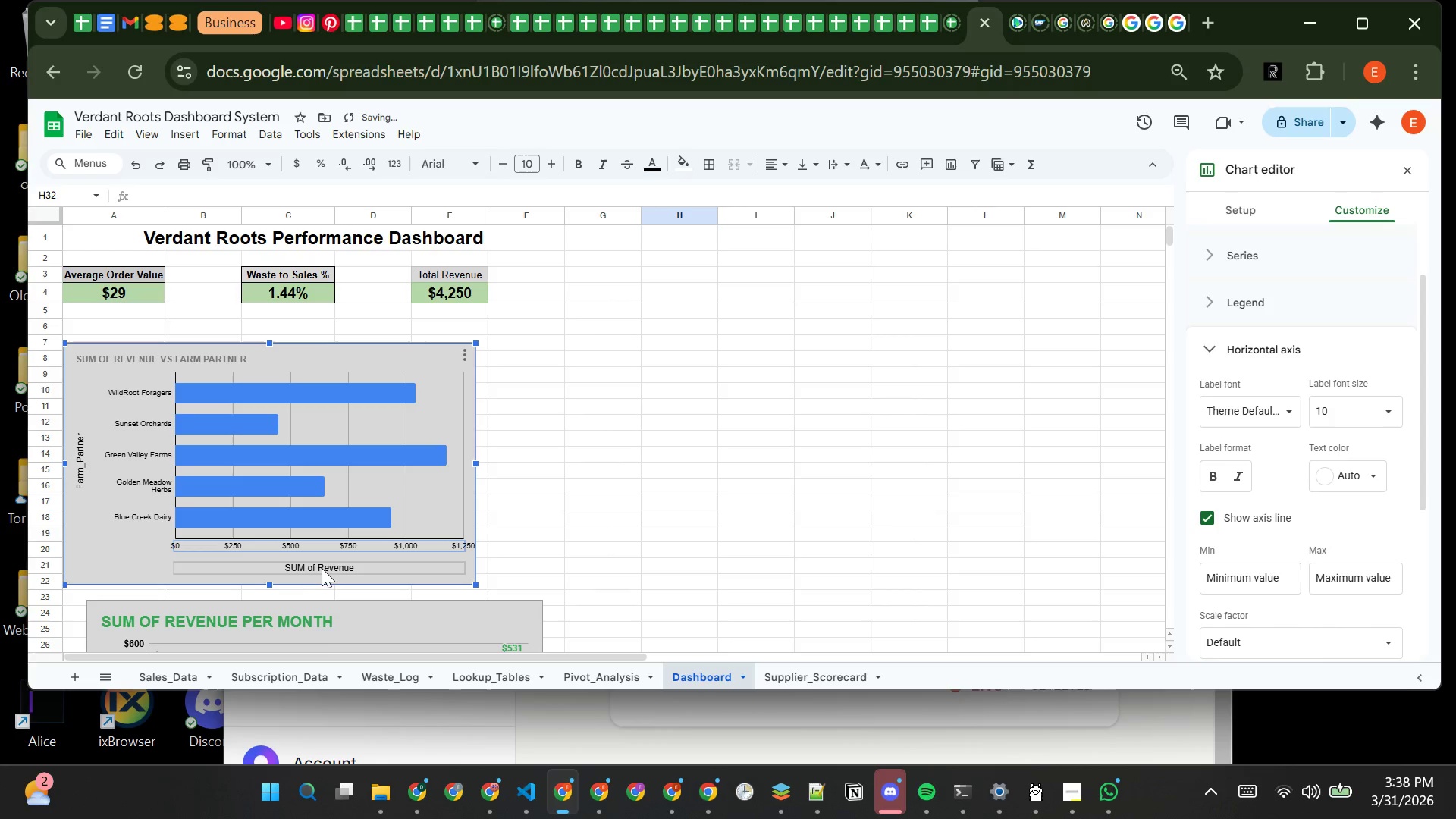 
left_click([322, 565])
 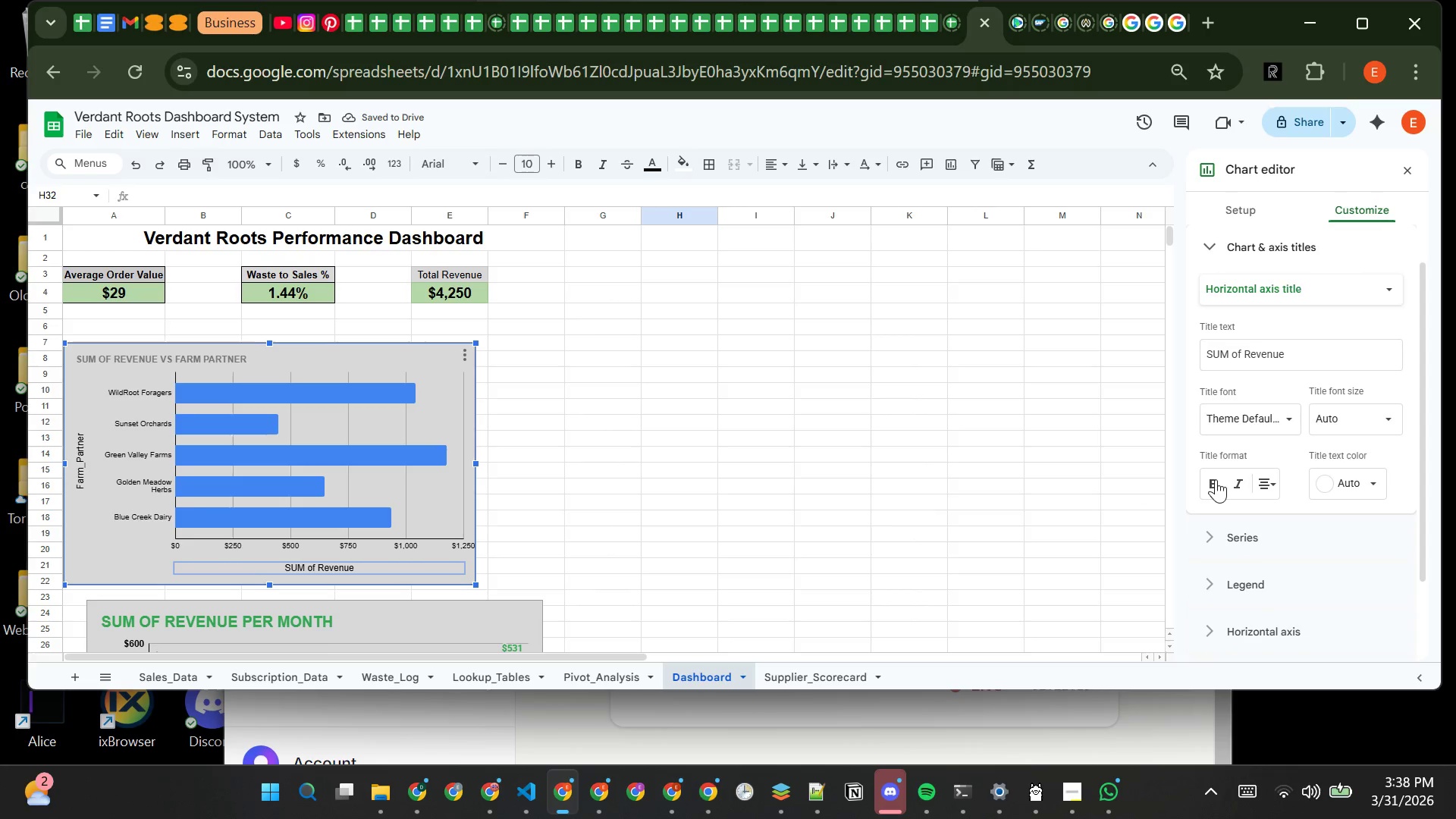 
left_click([1216, 479])
 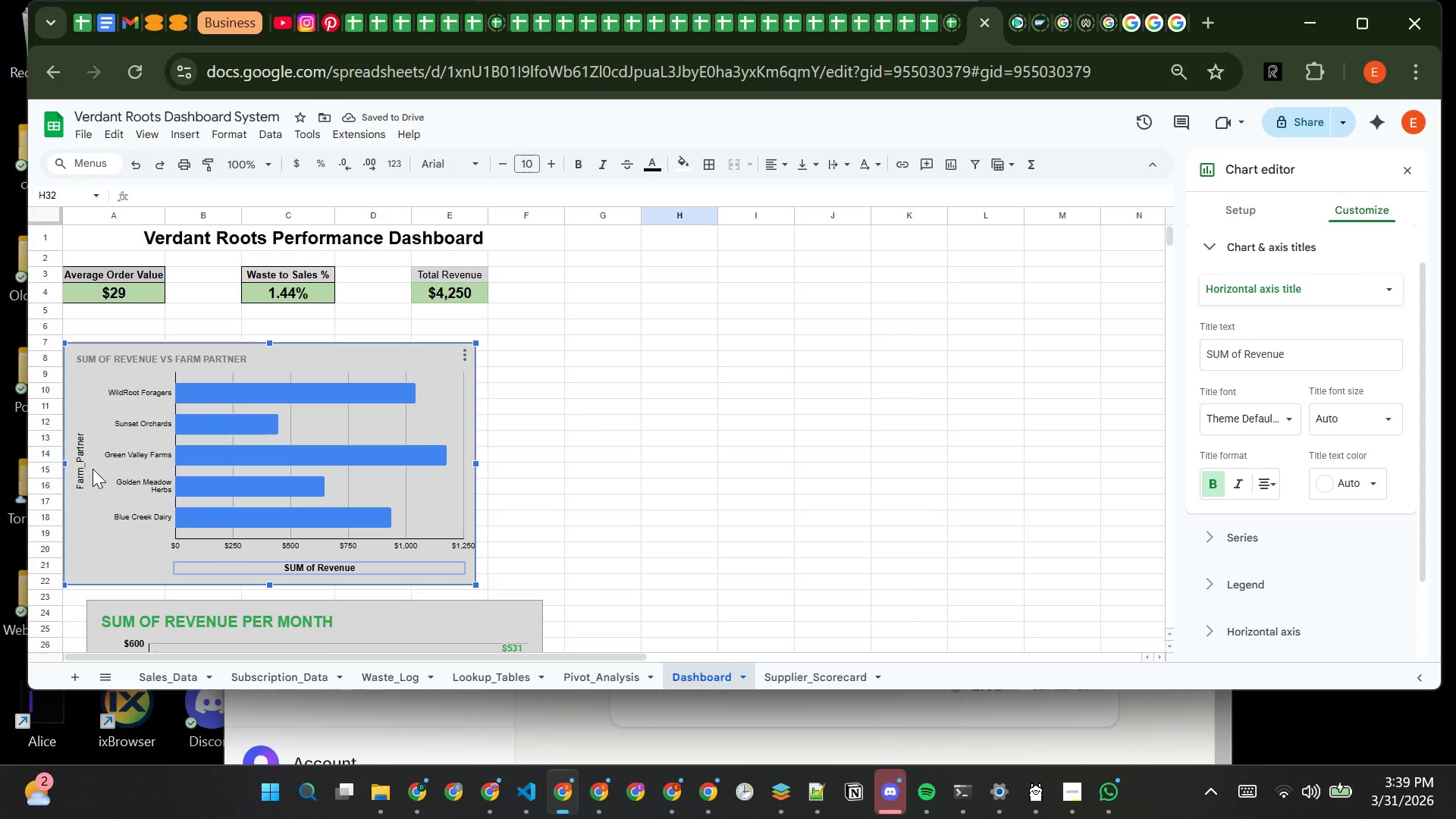 
left_click([84, 469])
 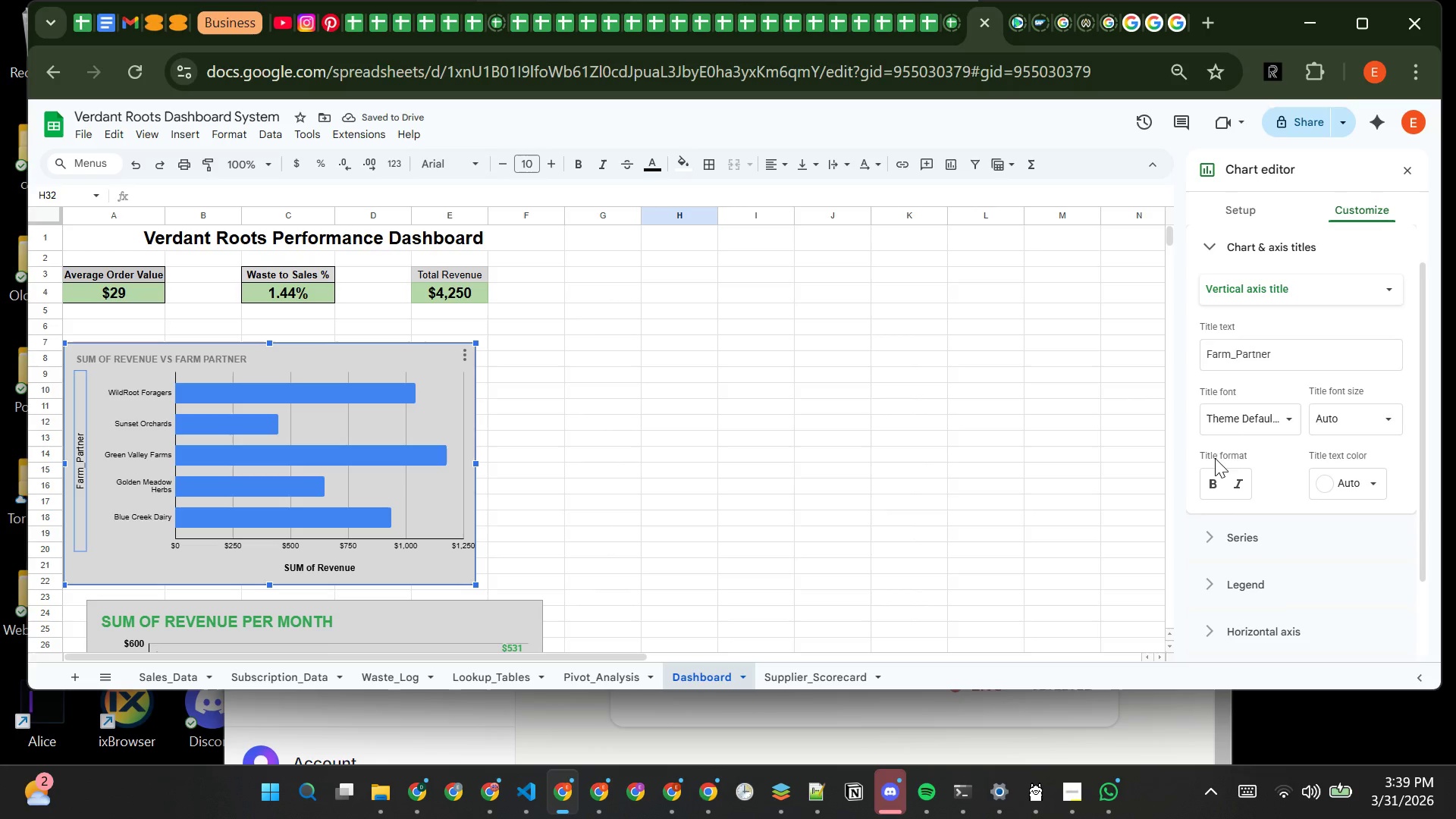 
left_click([1216, 479])
 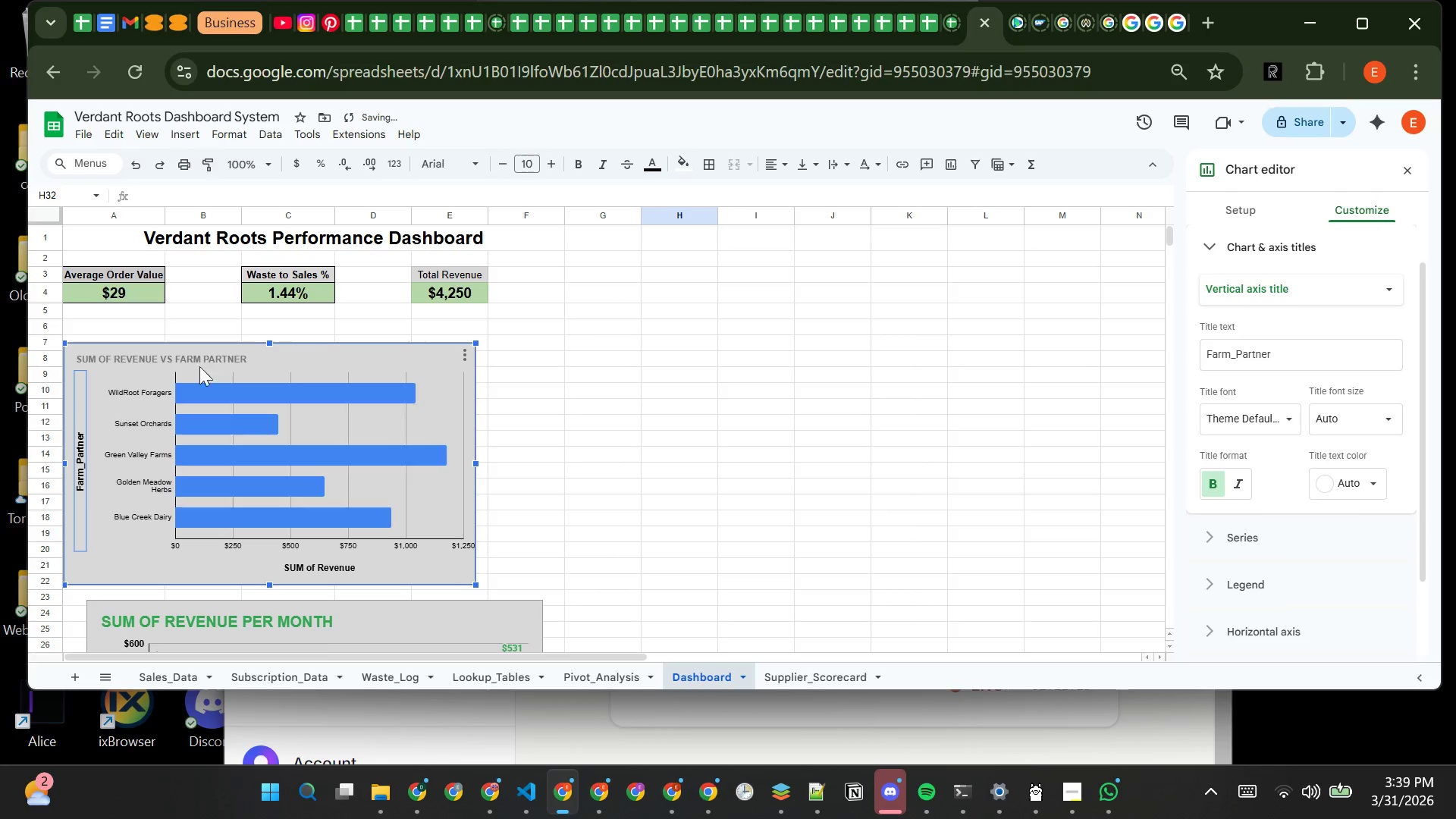 
left_click([205, 358])
 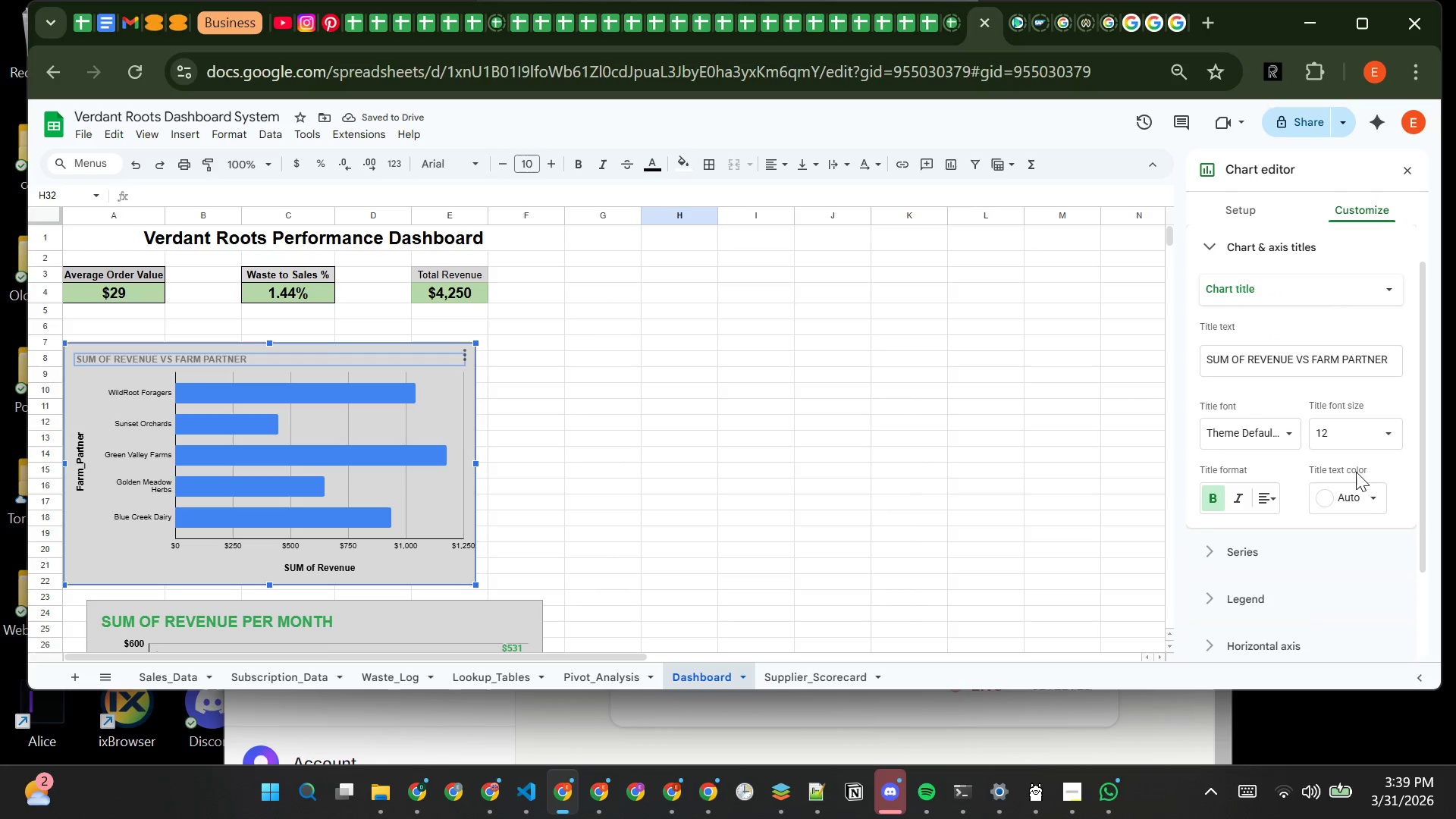 
left_click([1361, 493])
 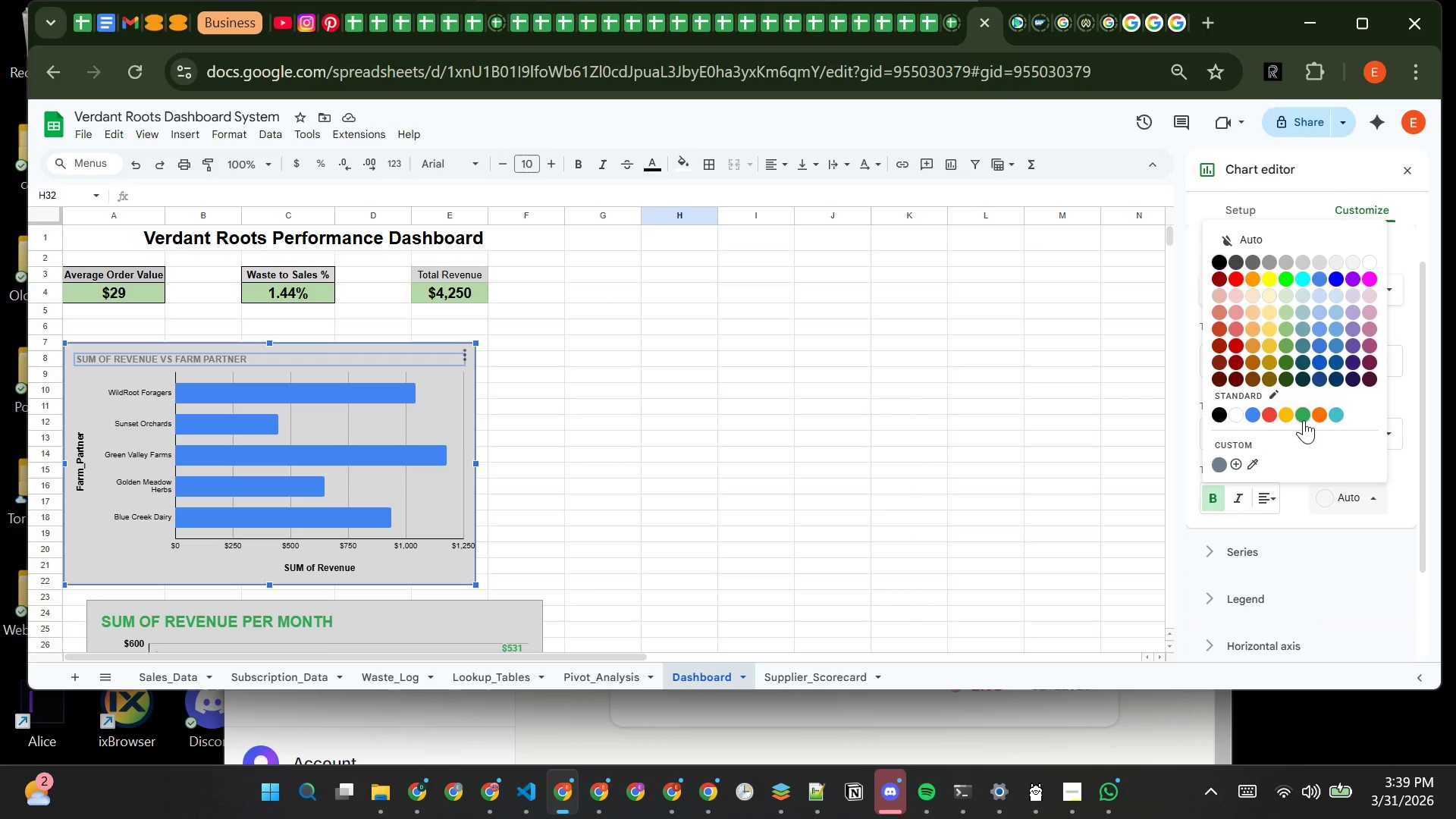 
left_click([1304, 420])
 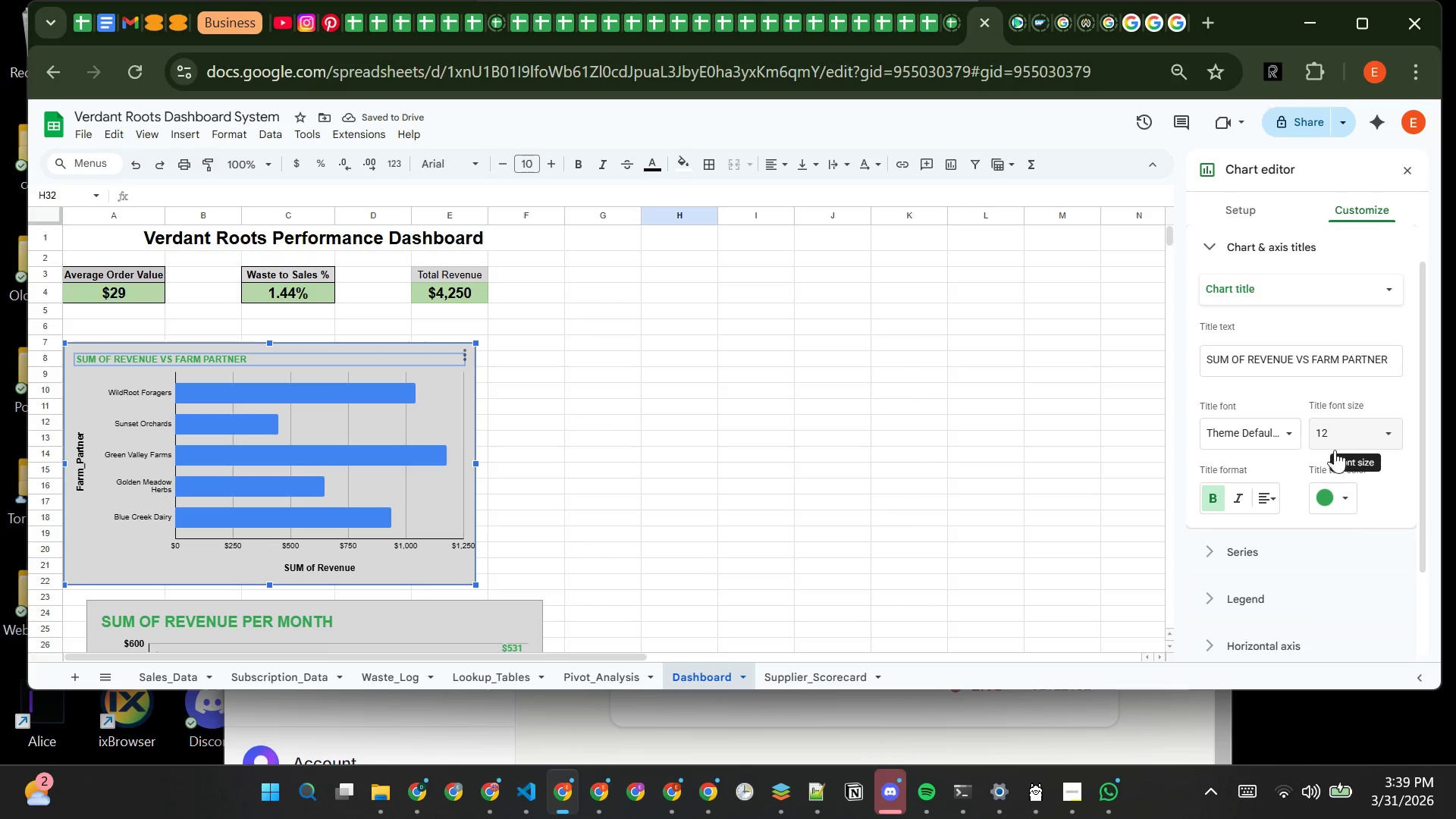 
left_click_drag(start_coordinate=[1282, 499], to_coordinate=[1272, 501])
 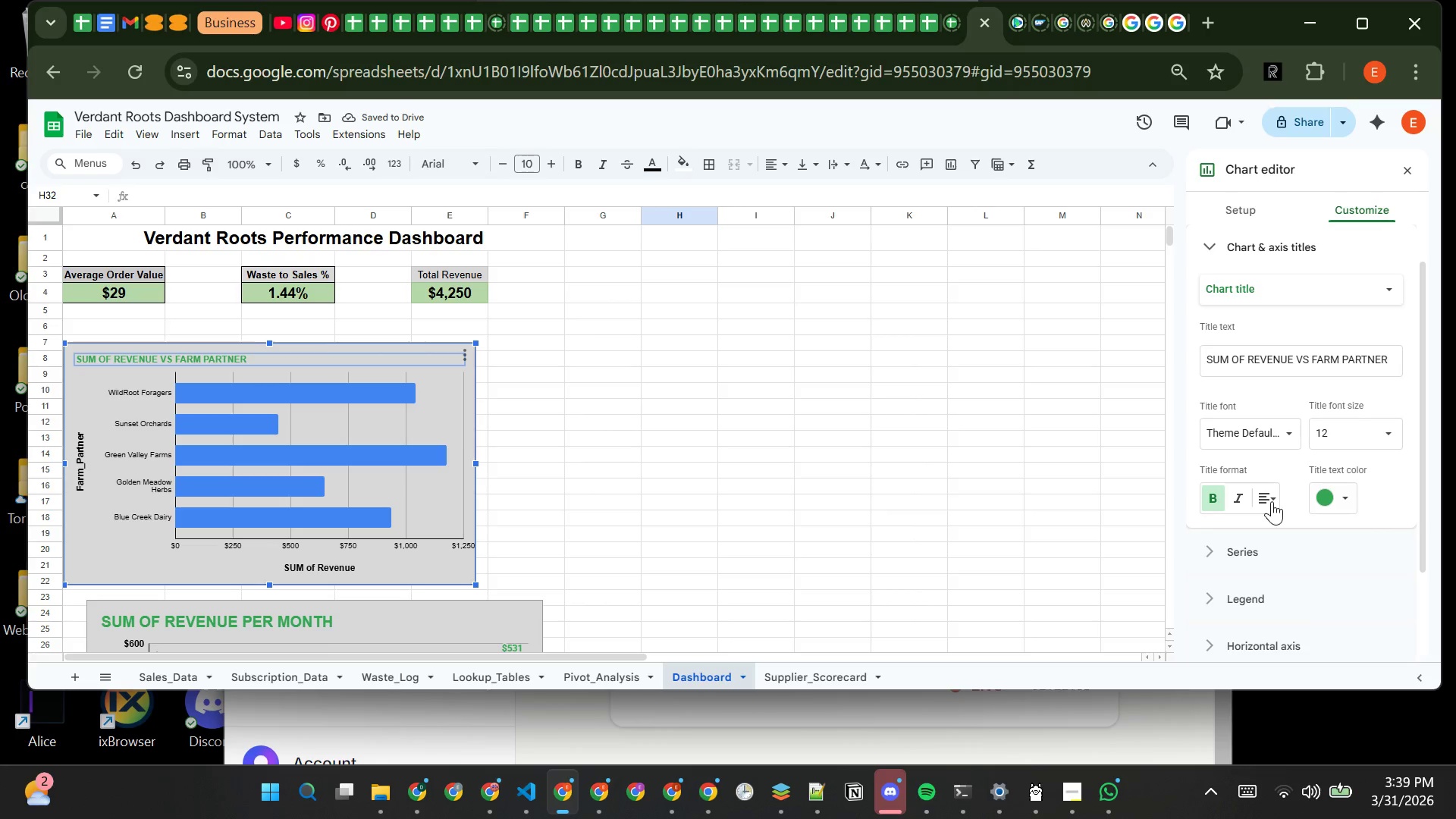 
left_click([1272, 501])
 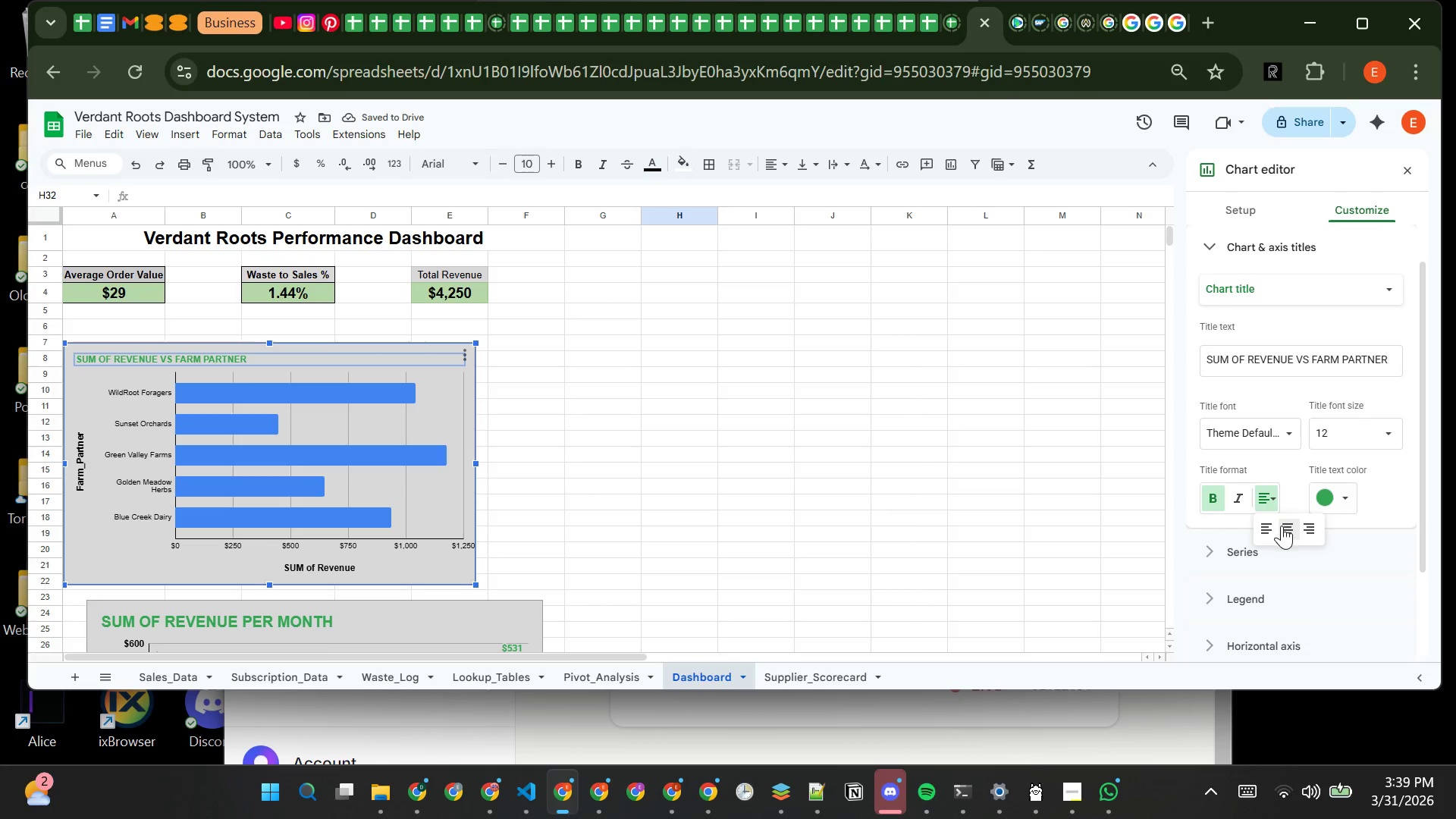 
left_click([1282, 526])
 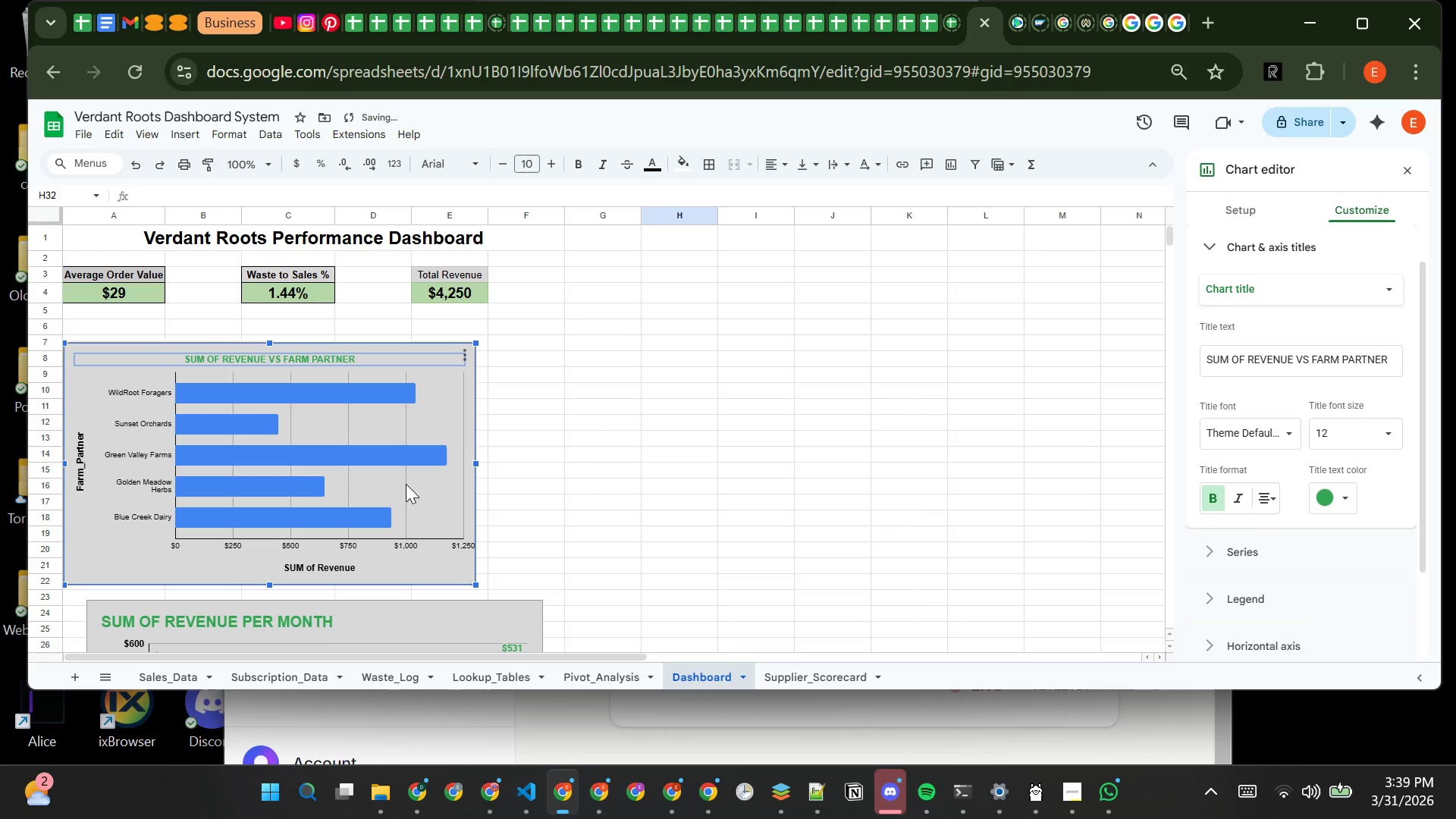 
left_click([358, 491])
 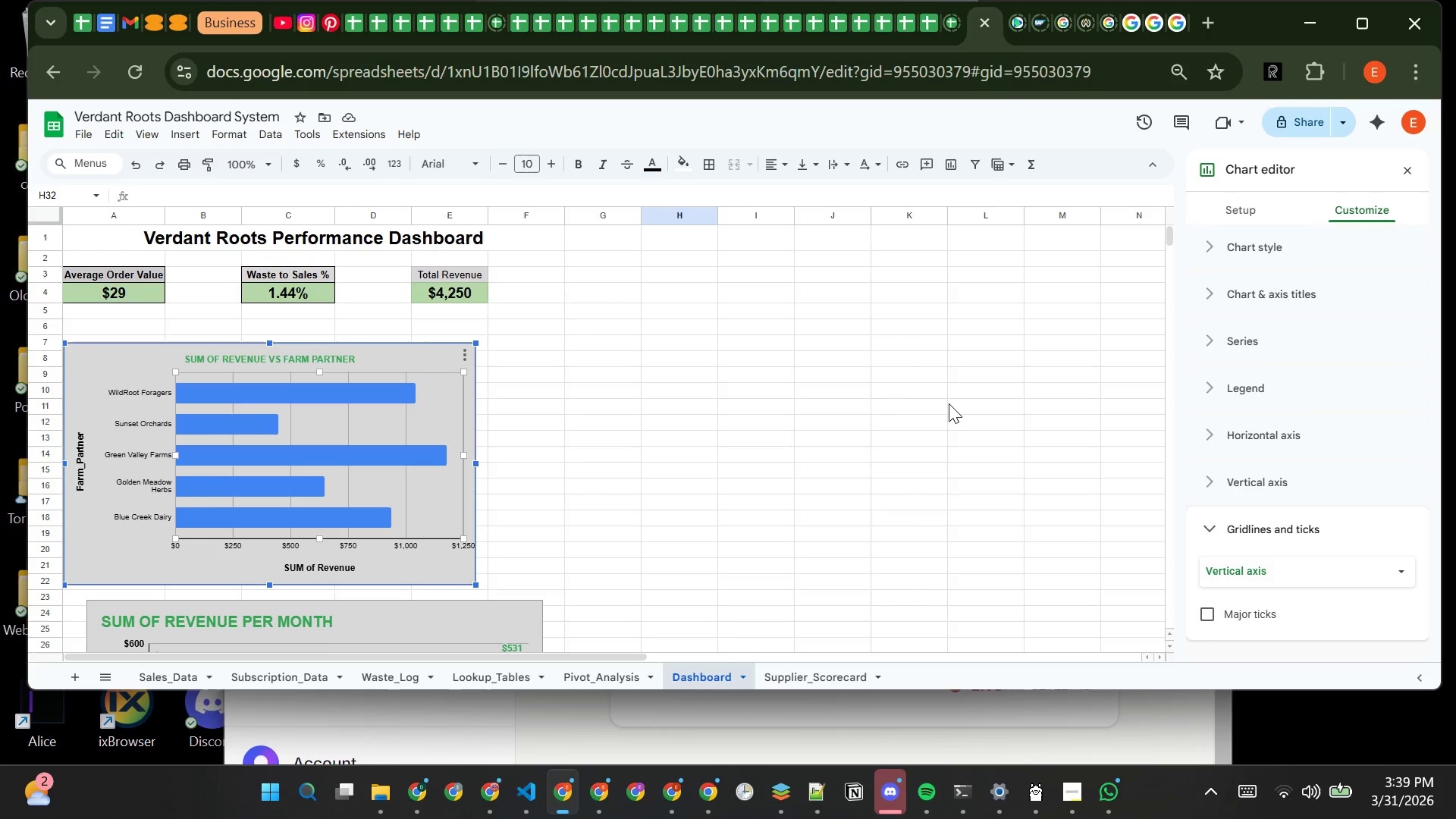 
wait(11.47)
 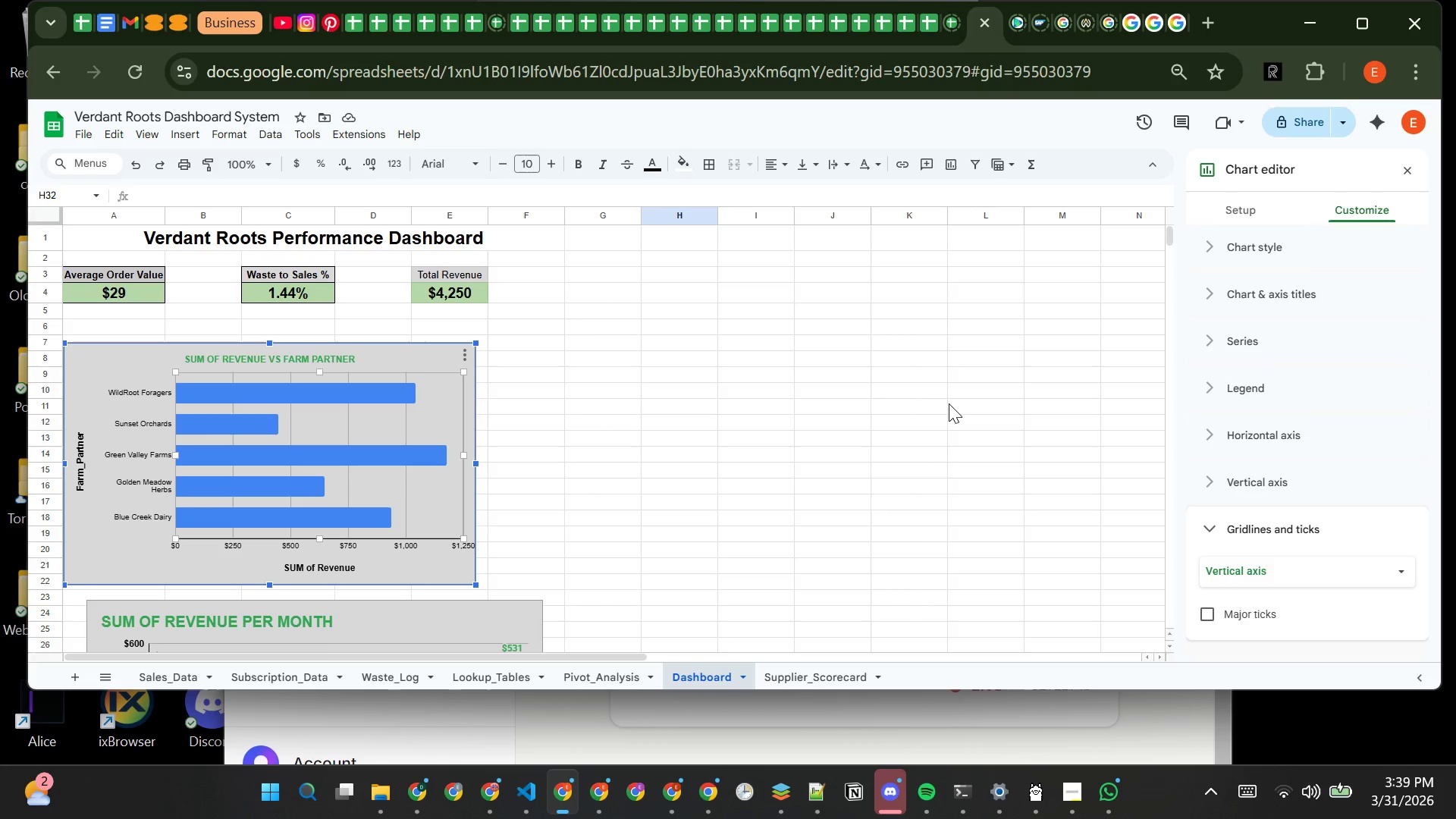 
left_click([270, 457])
 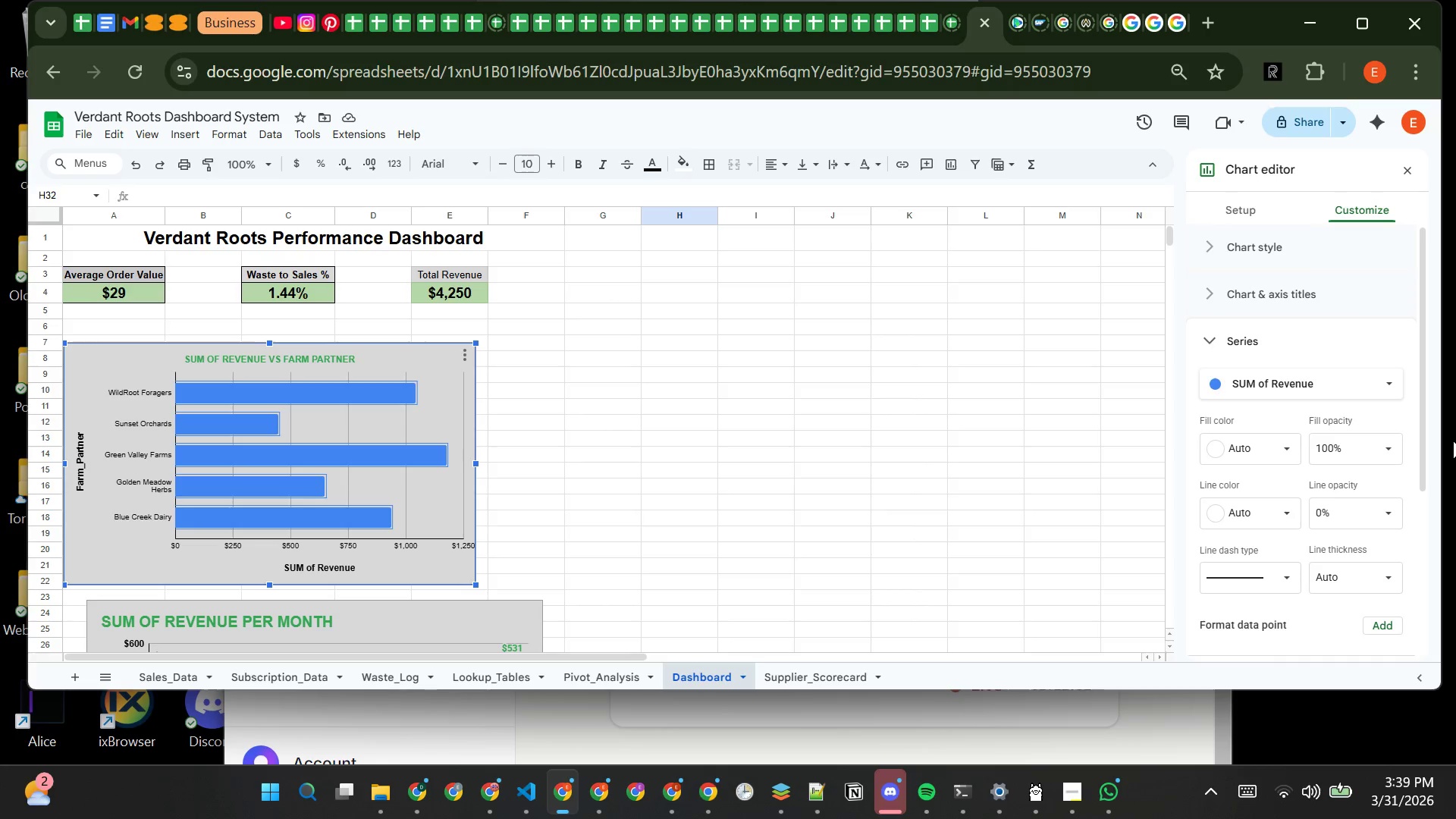 
left_click([1295, 454])
 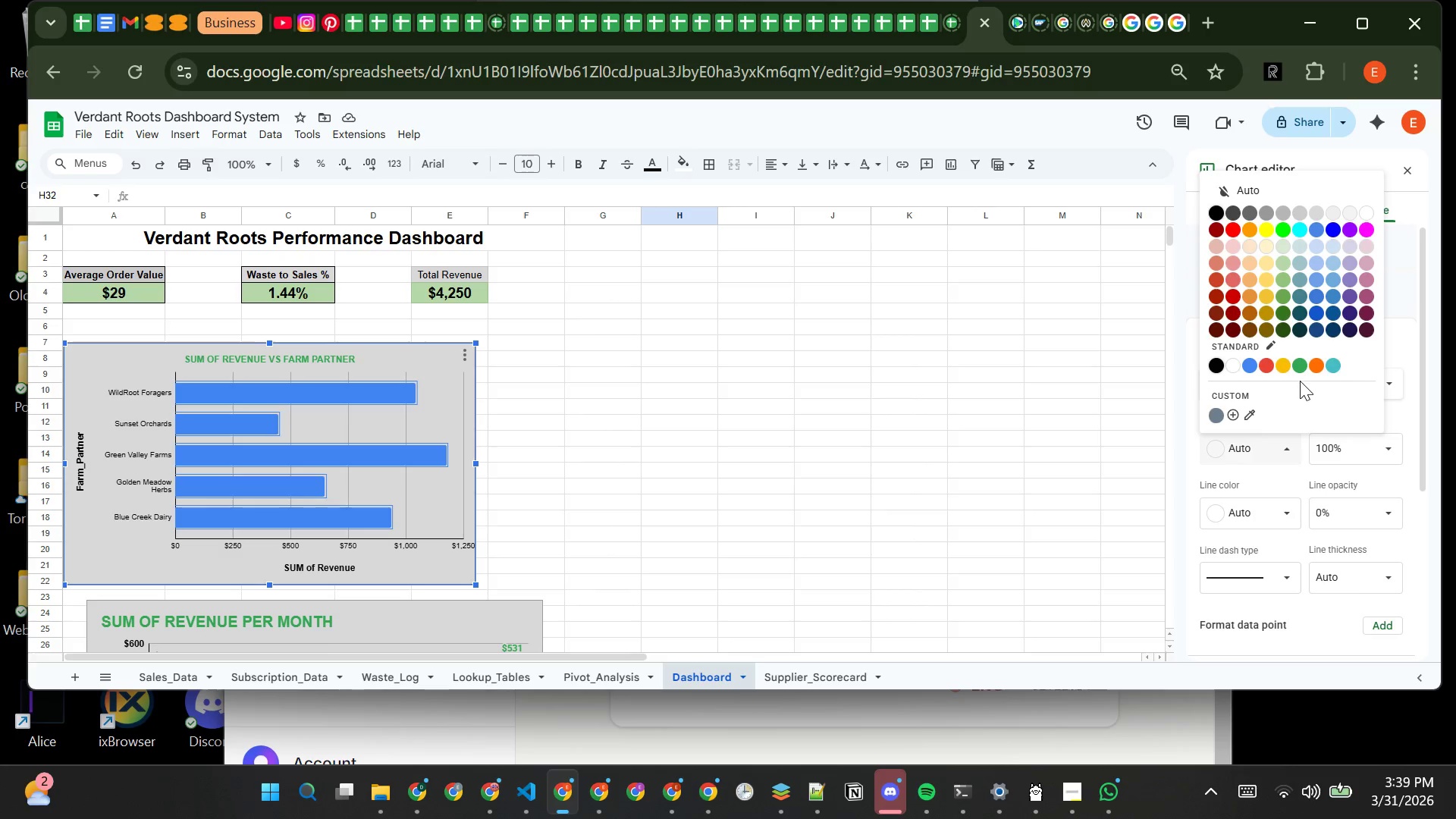 
left_click([1301, 365])
 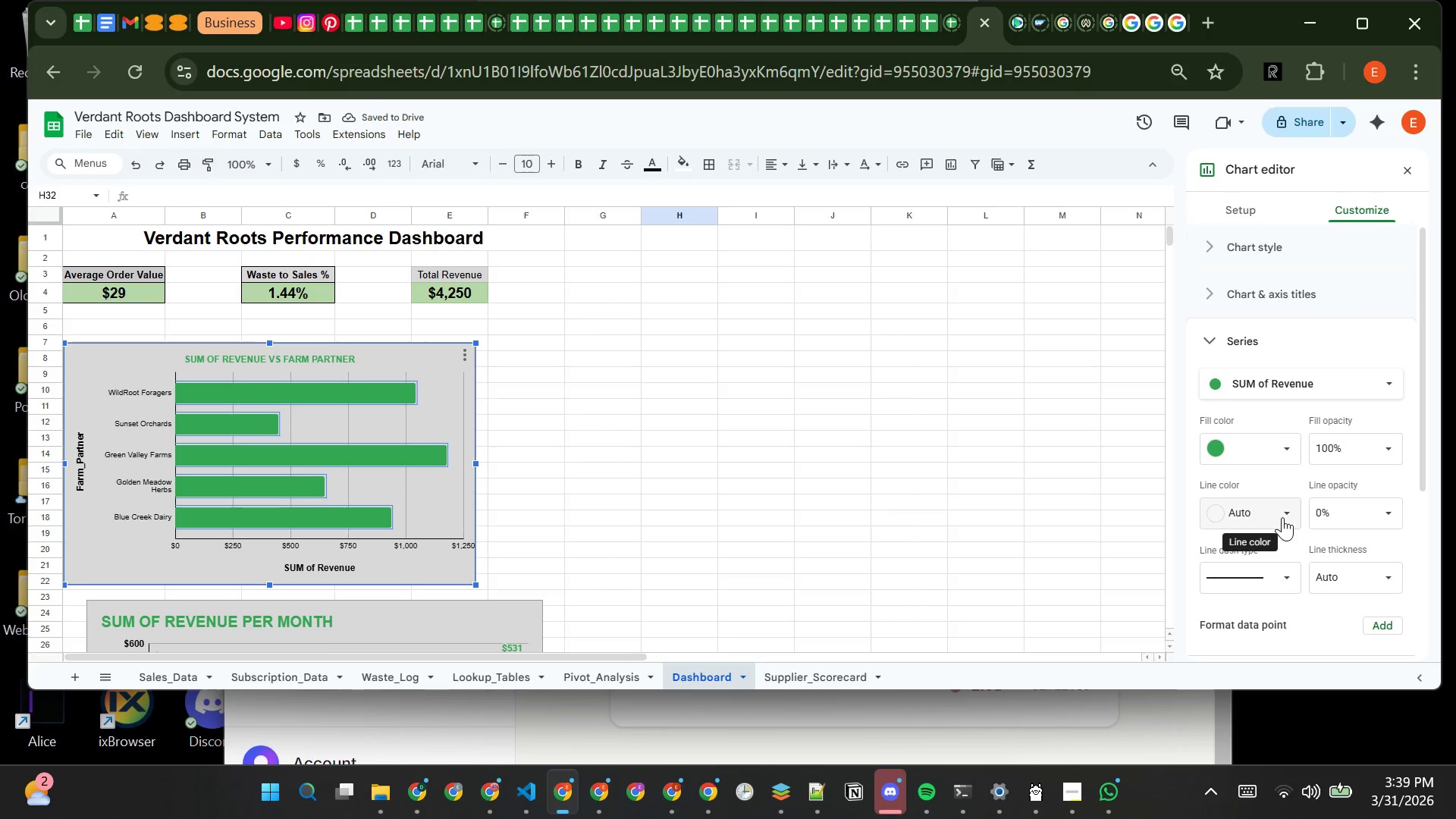 
wait(5.48)
 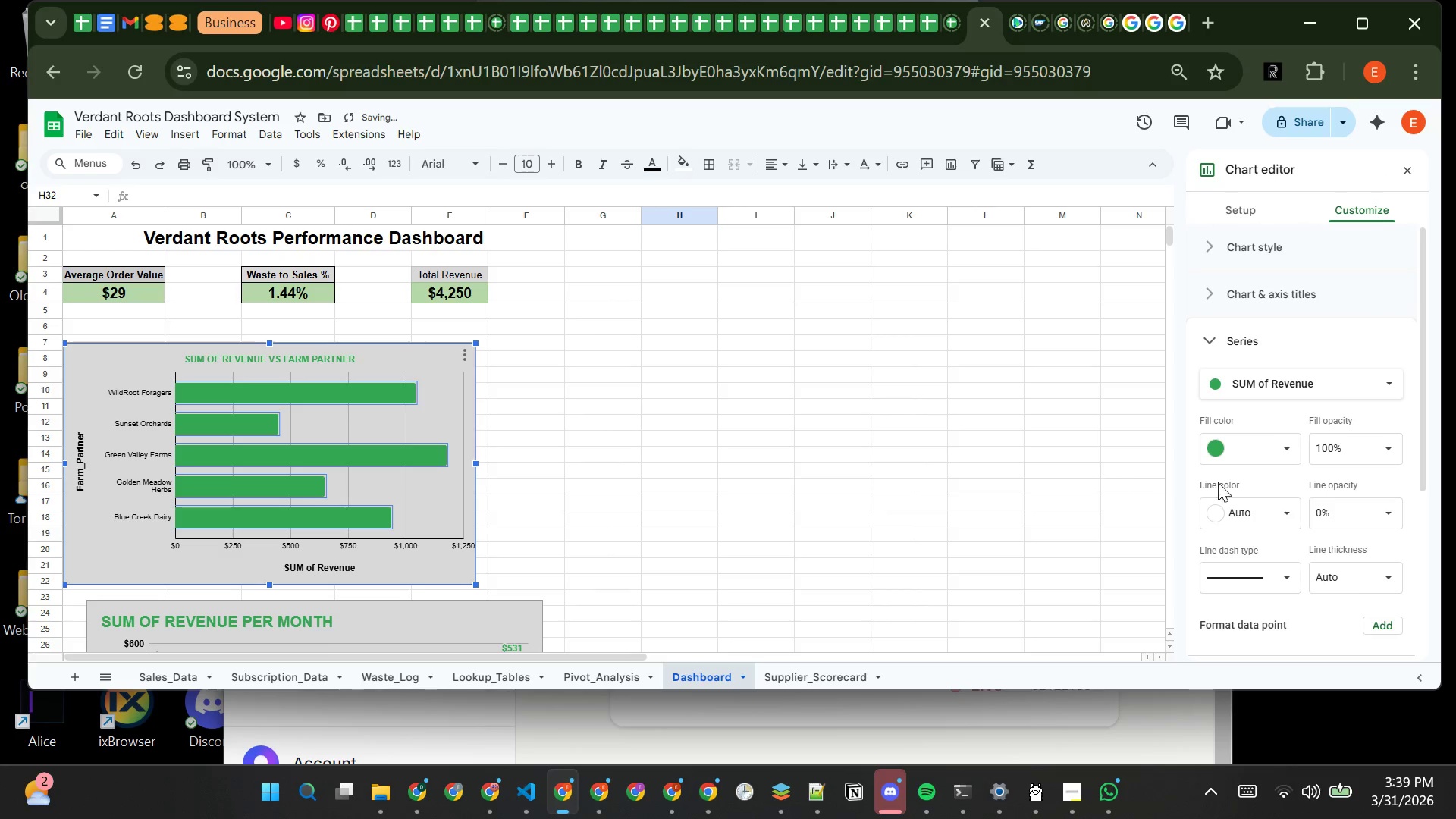 
left_click([1282, 517])
 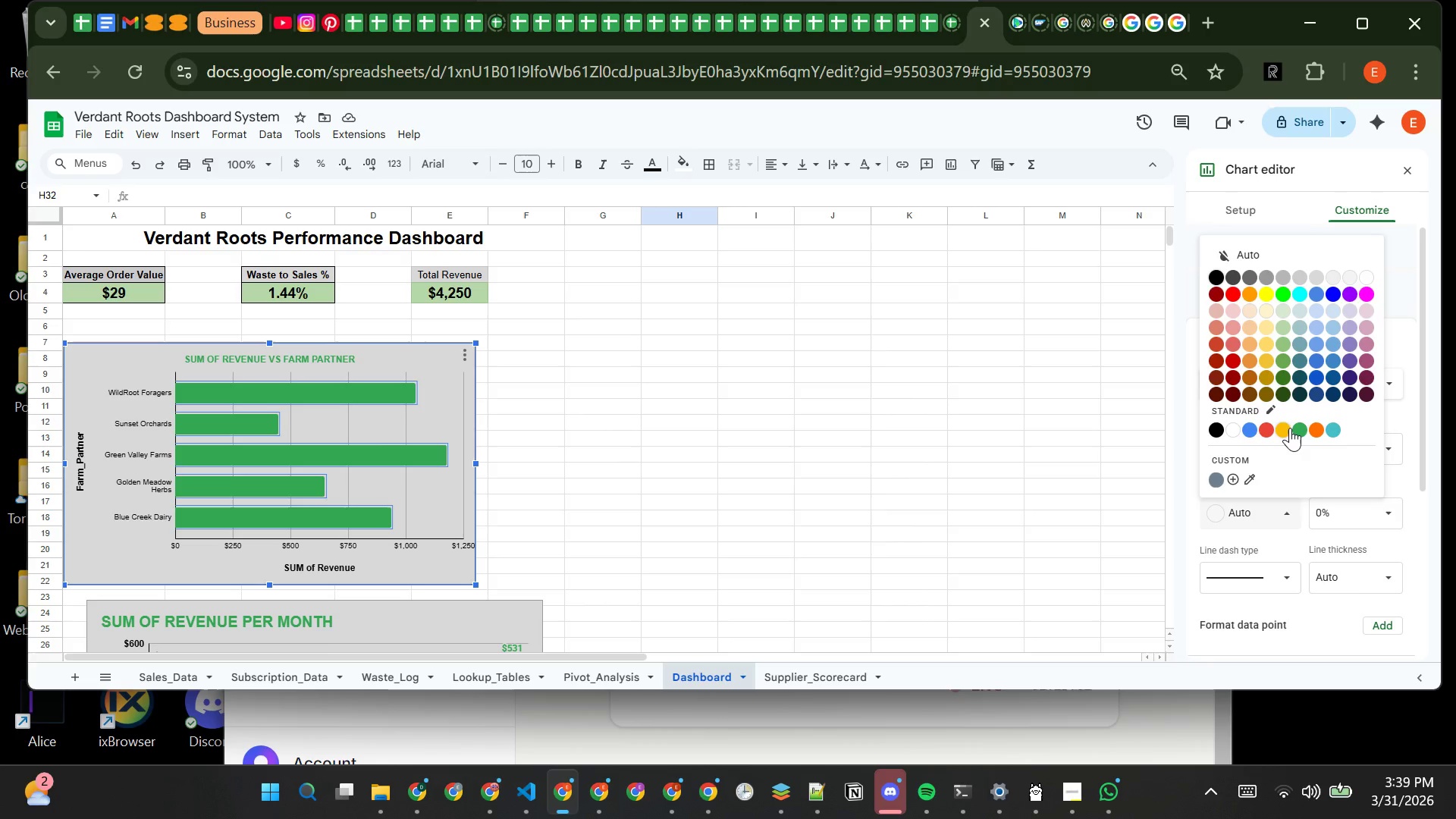 
left_click([1291, 429])
 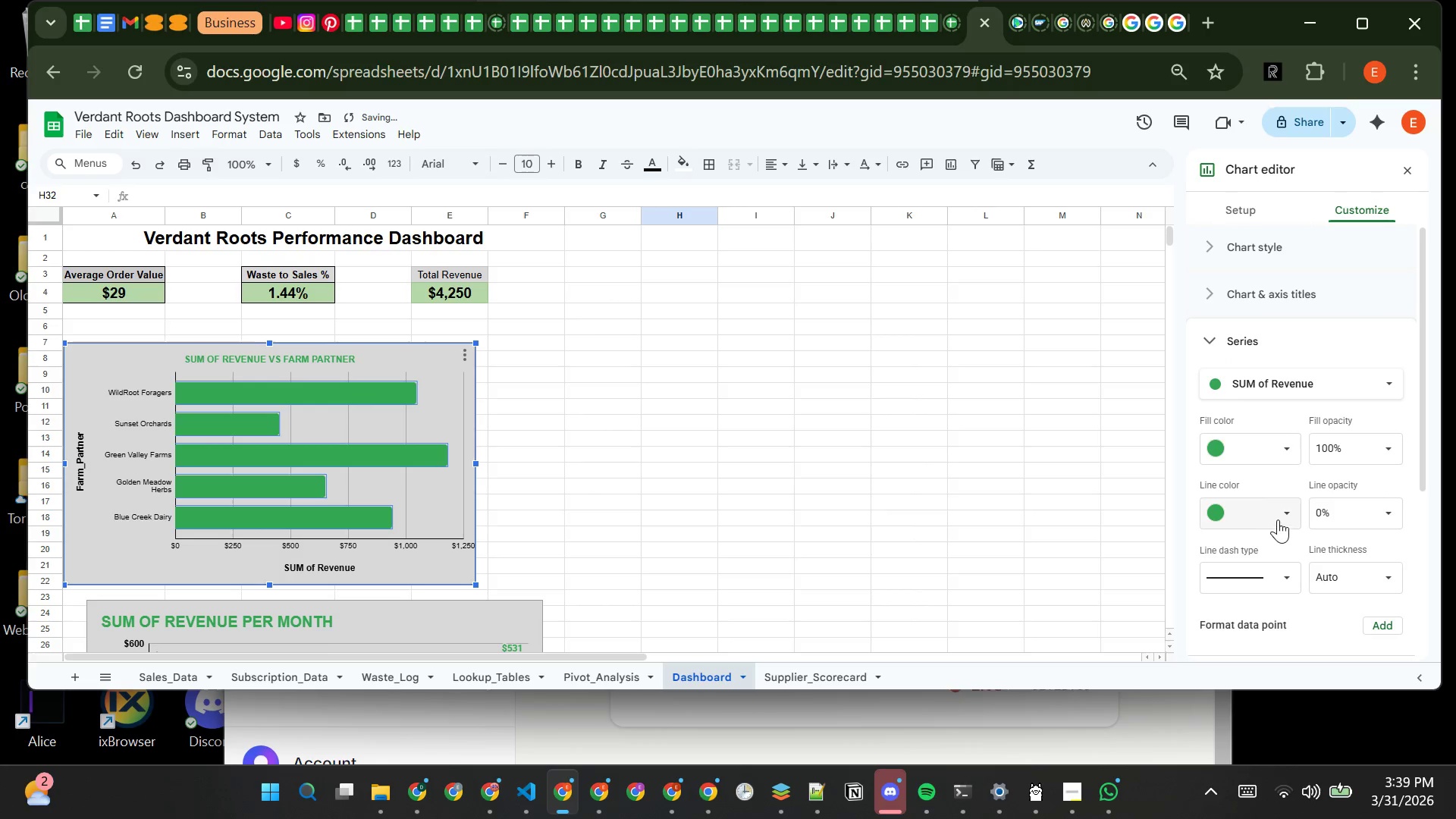 
left_click([1354, 519])
 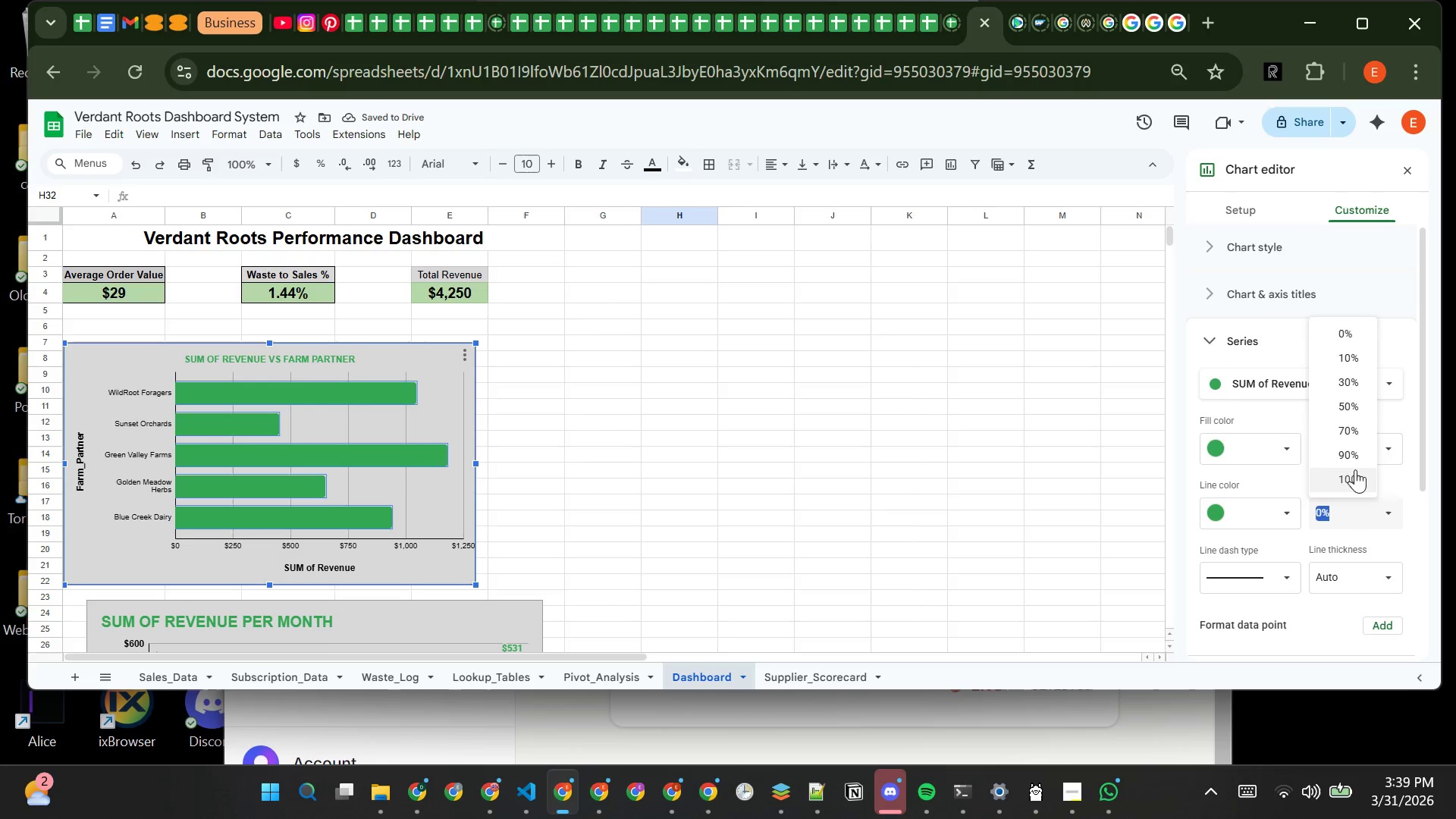 
left_click([1355, 476])
 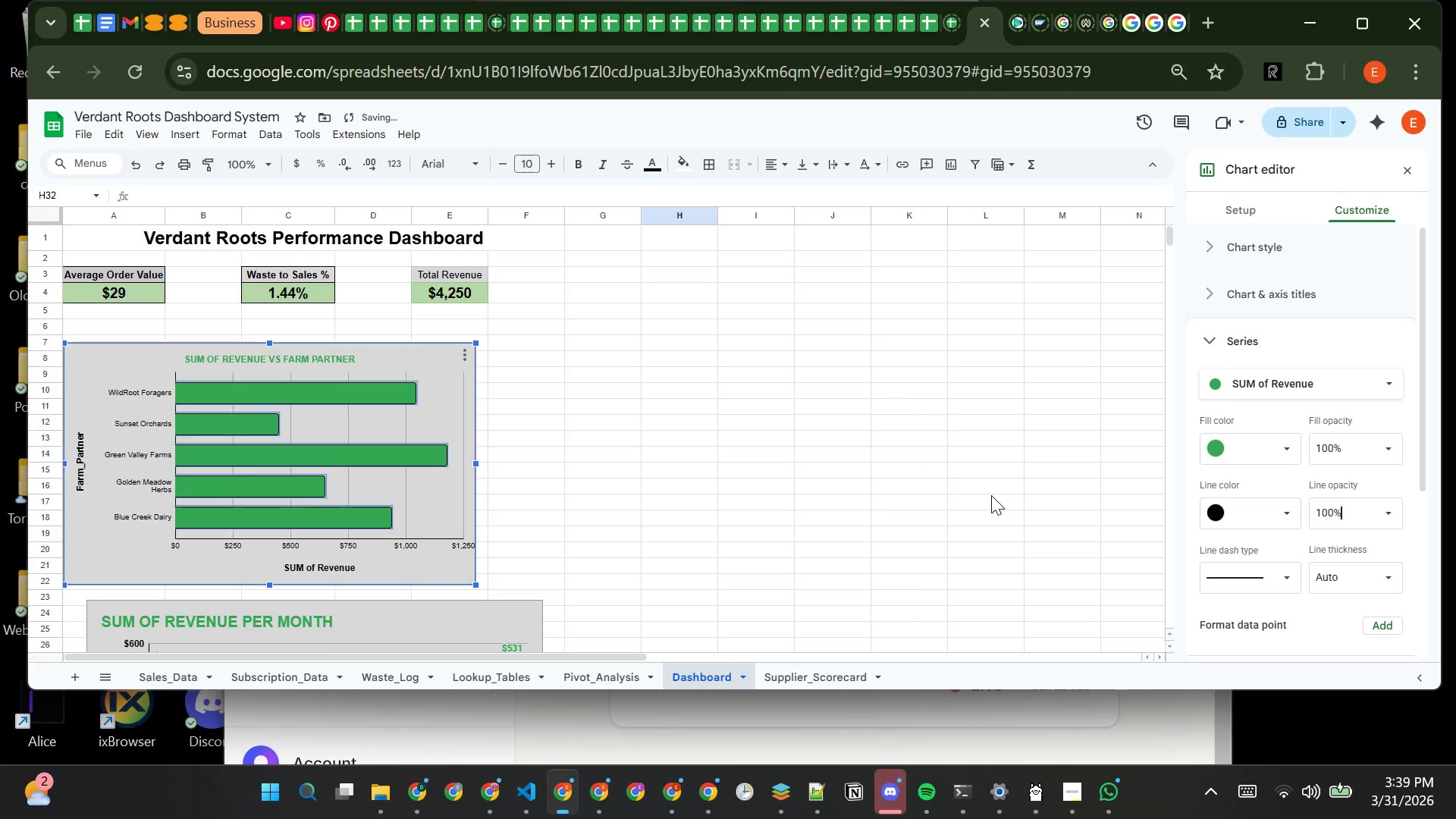 
left_click([718, 490])
 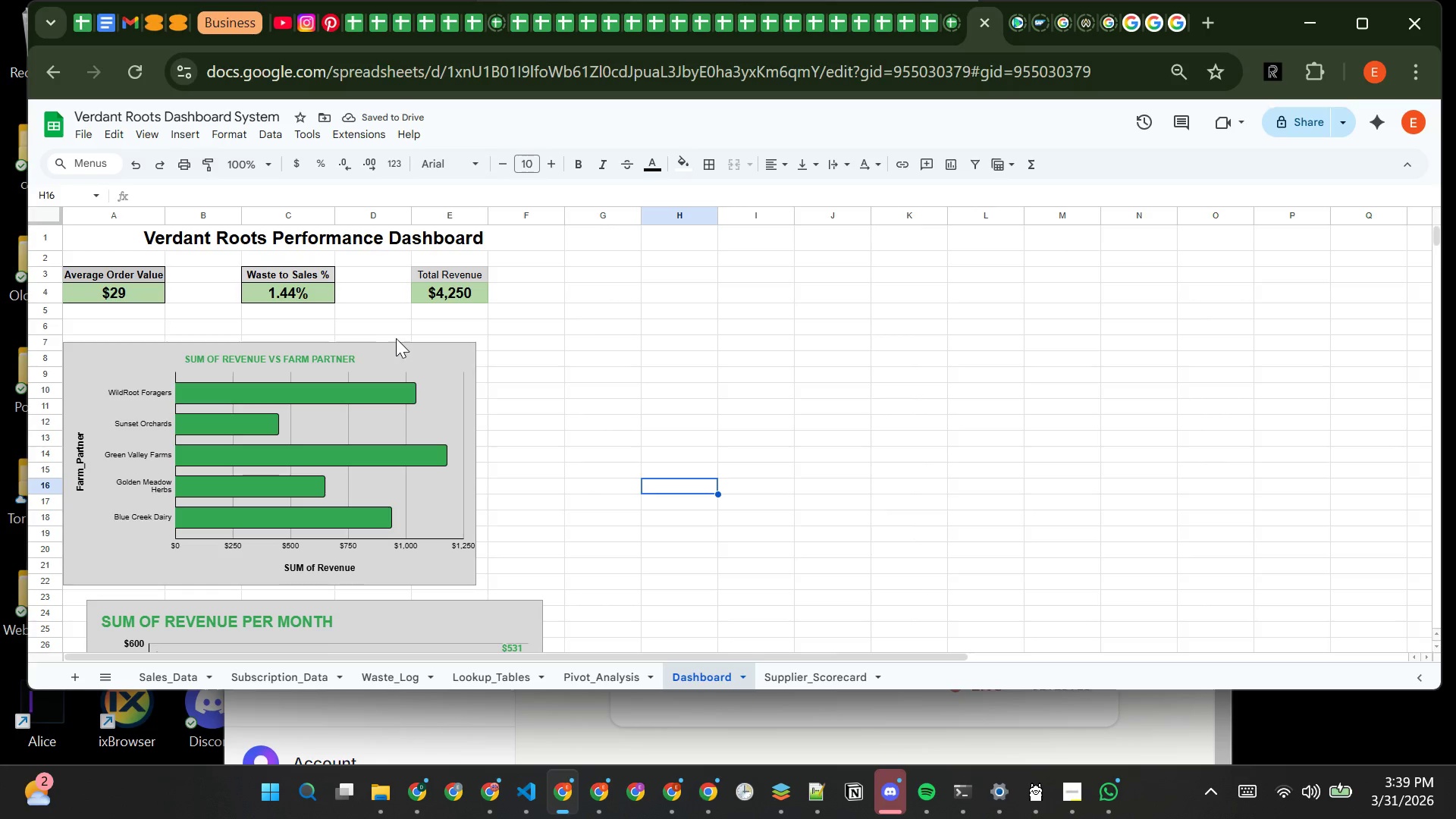 
double_click([413, 356])
 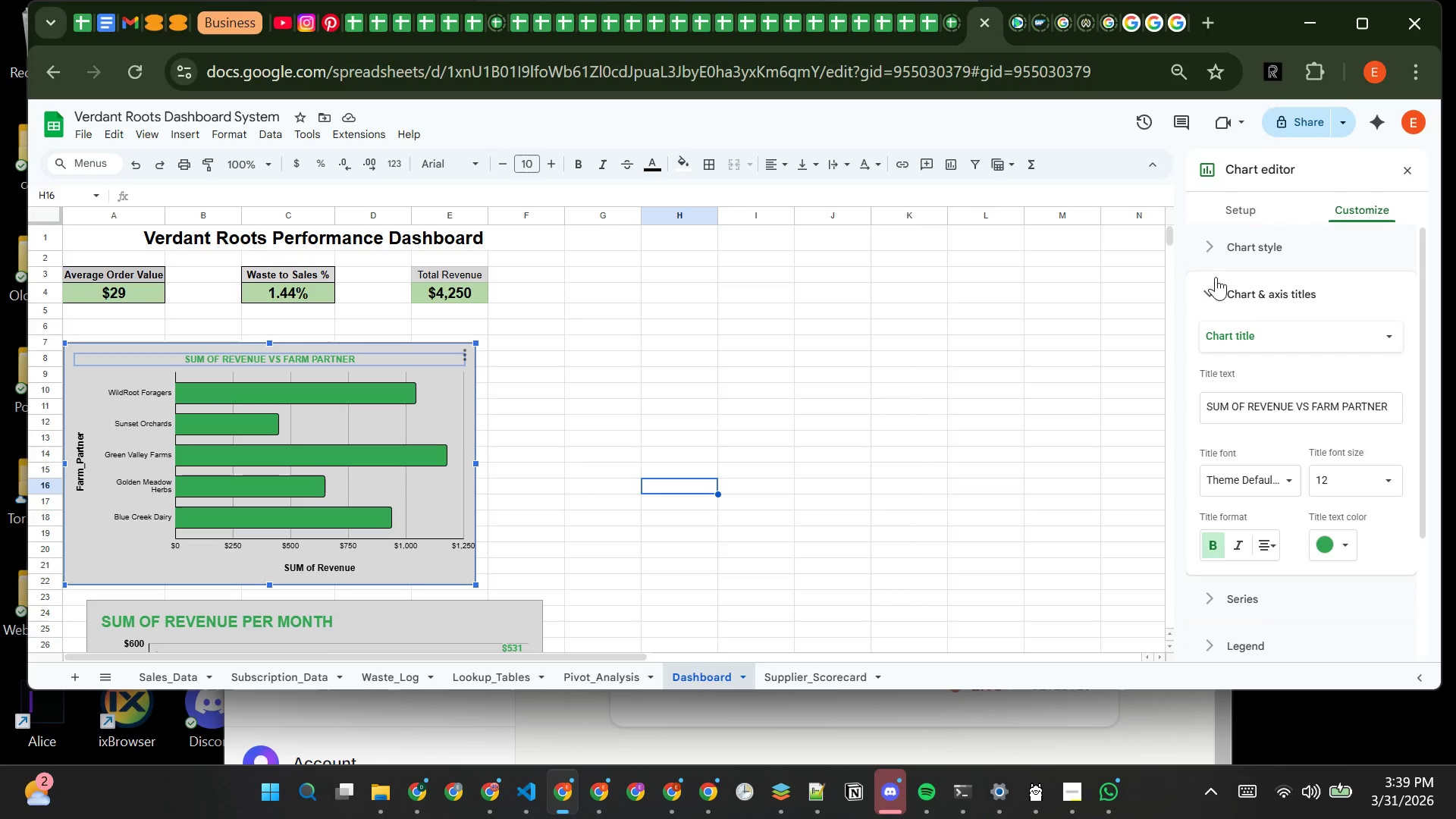 
left_click([1213, 253])
 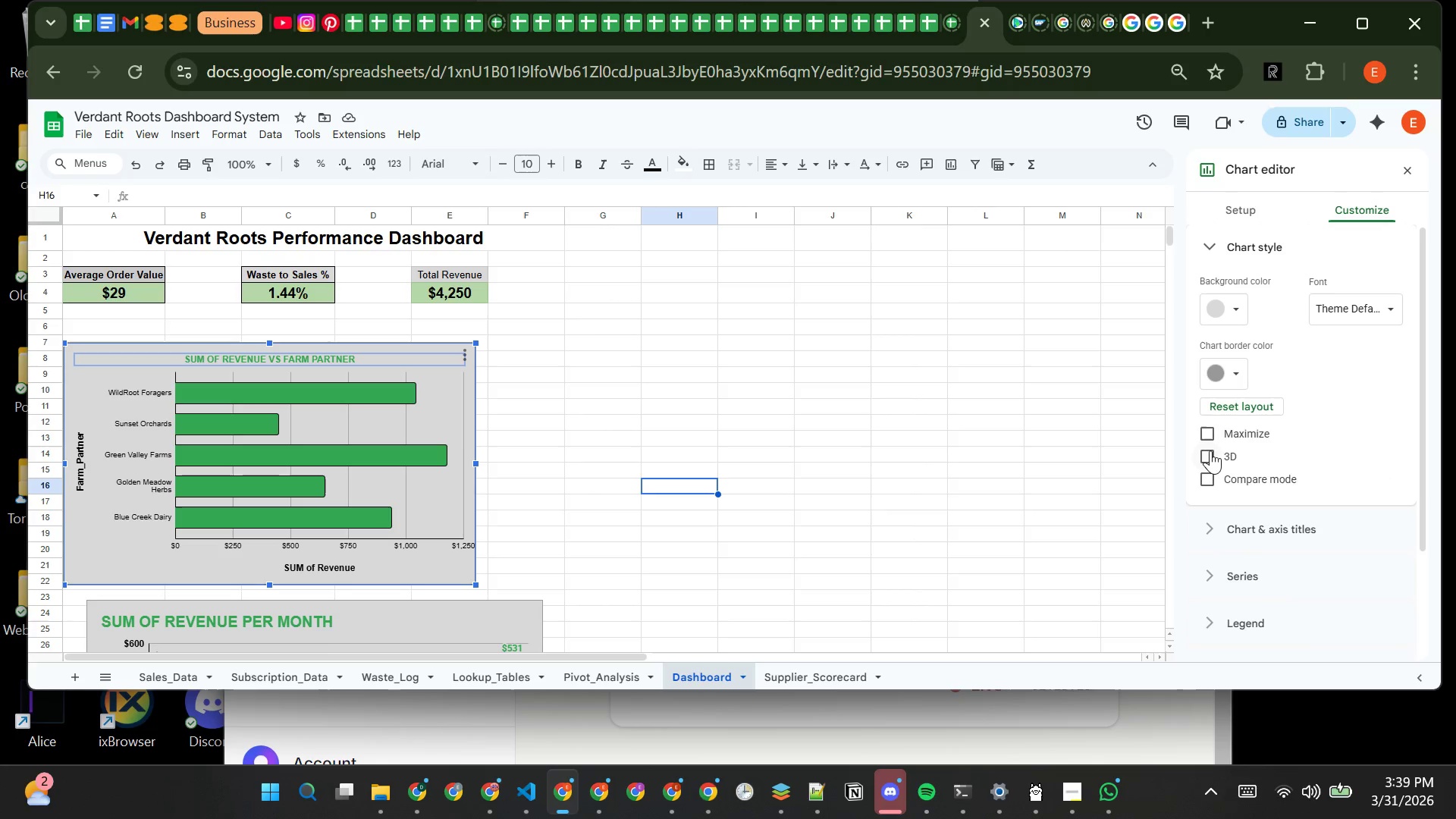 
left_click([1206, 457])
 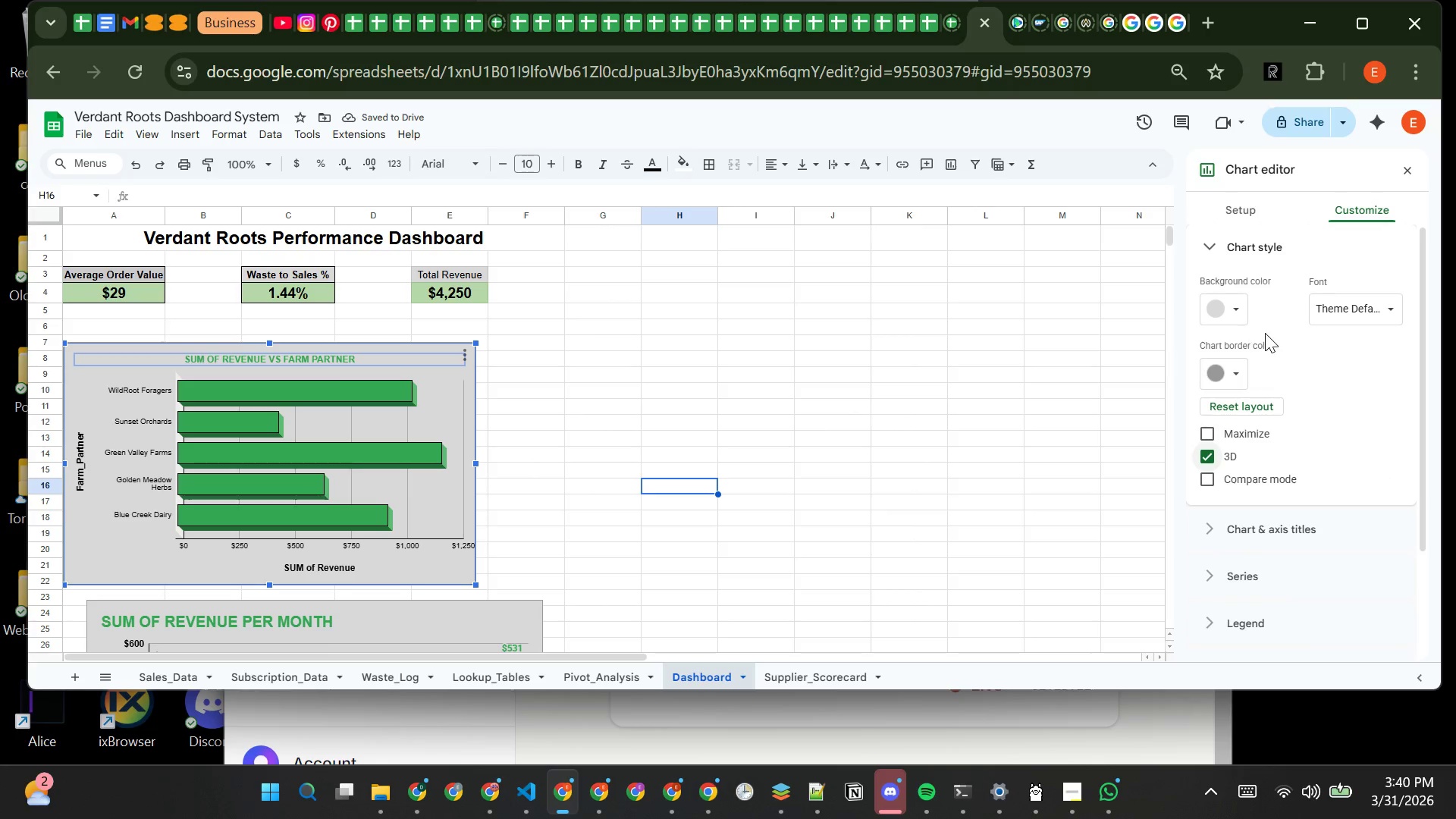 
left_click([1217, 253])
 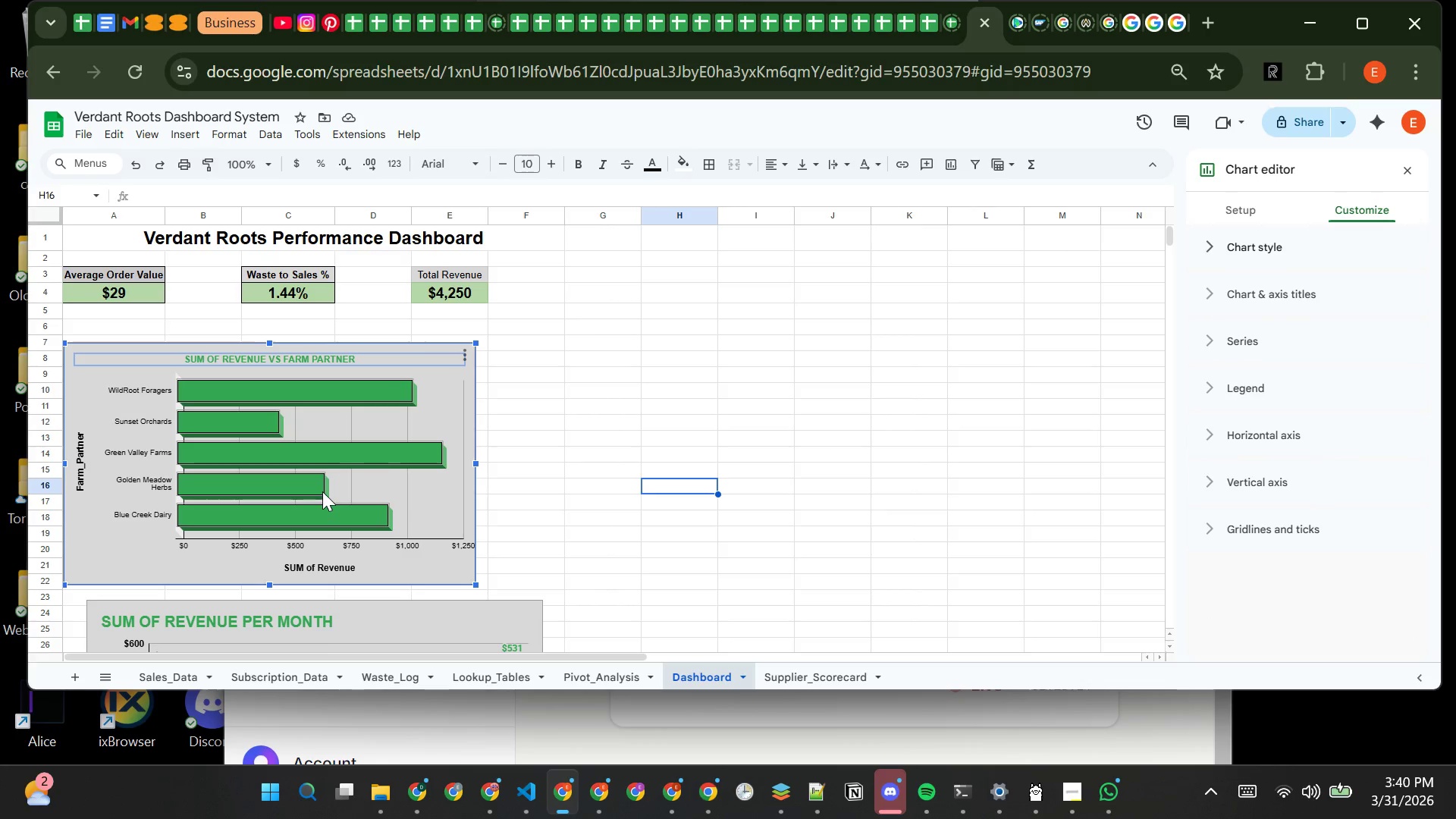 
left_click([381, 454])
 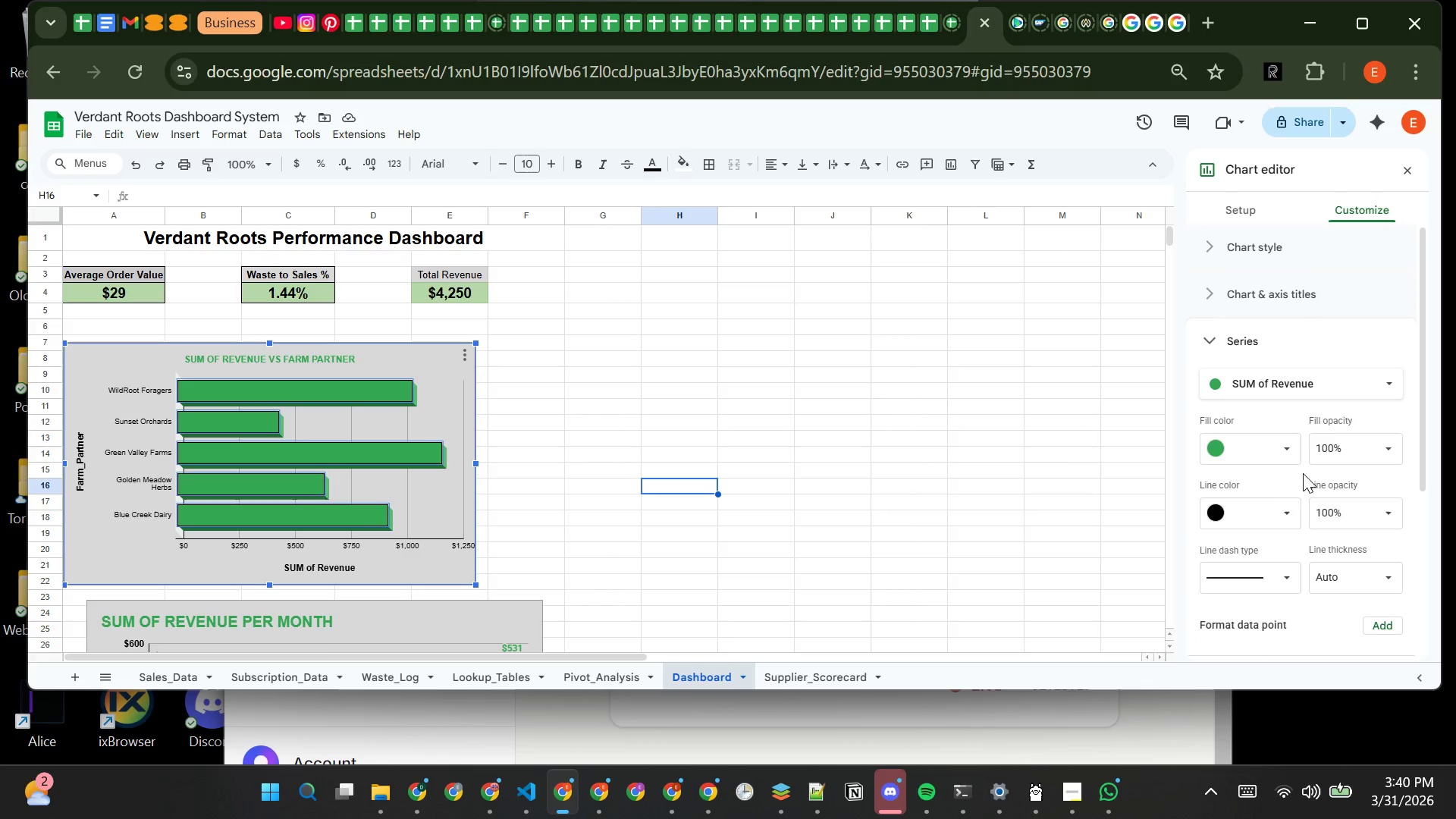 
left_click([1282, 517])
 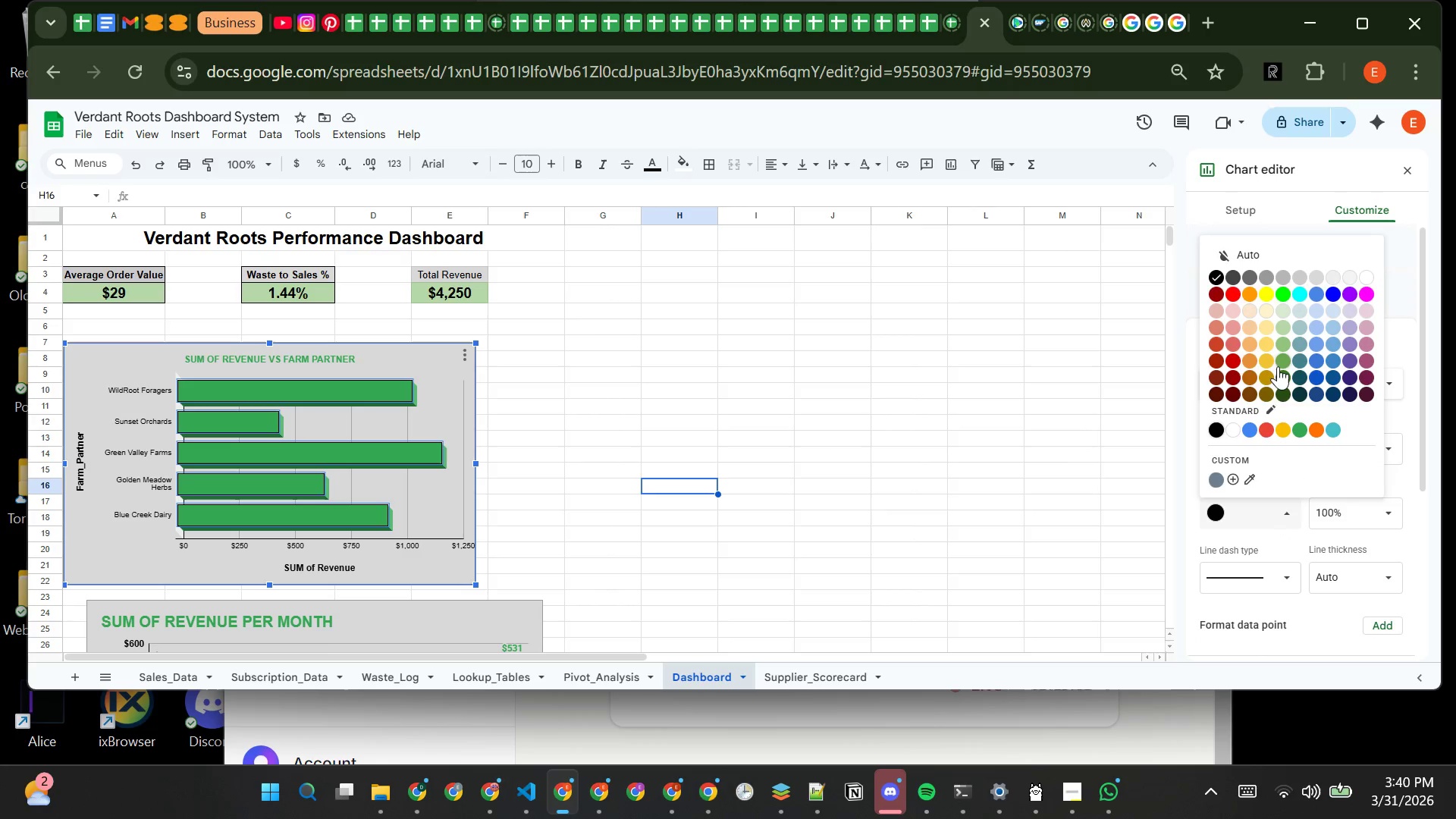 
left_click([1301, 429])
 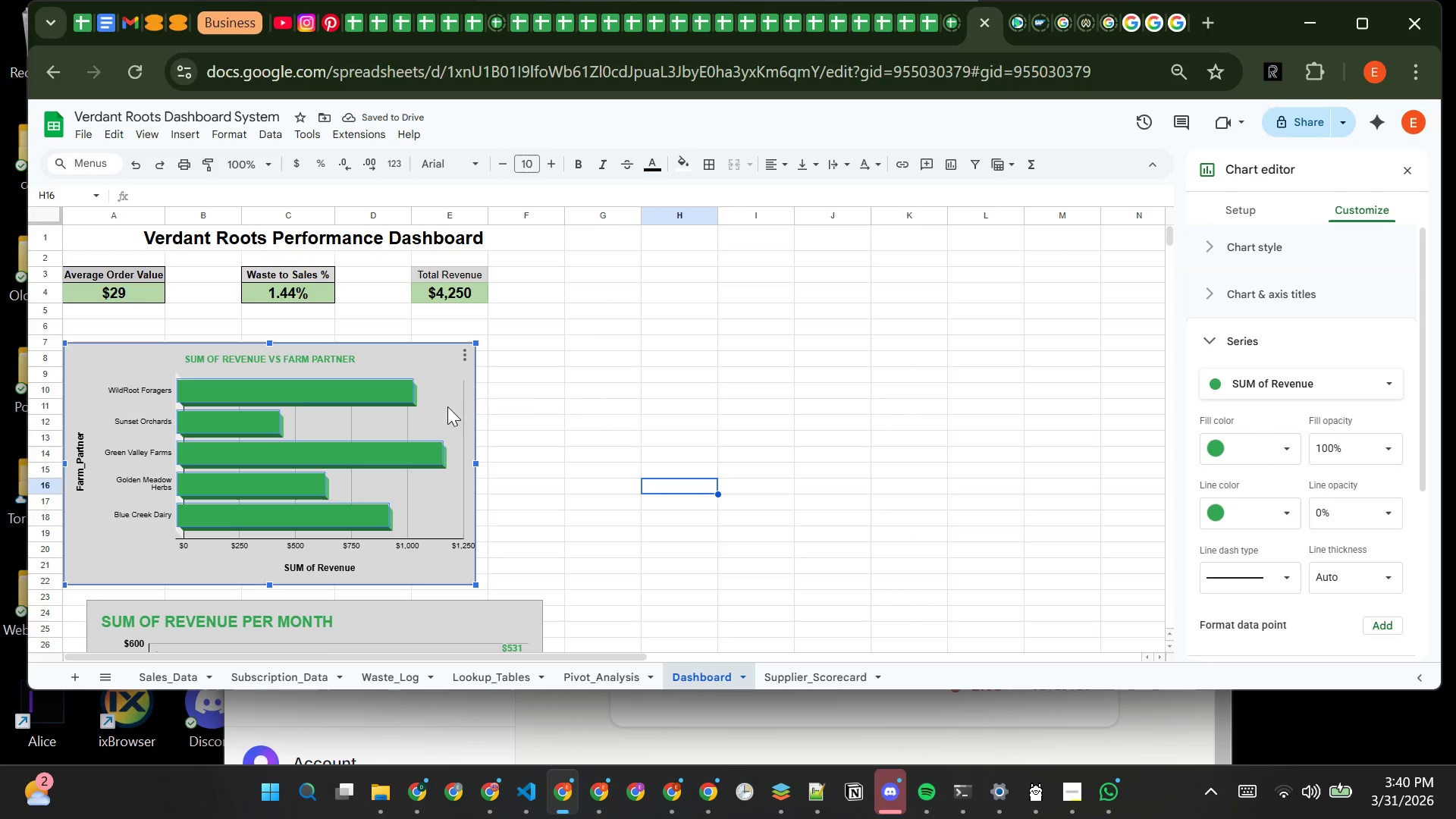 
left_click([349, 356])
 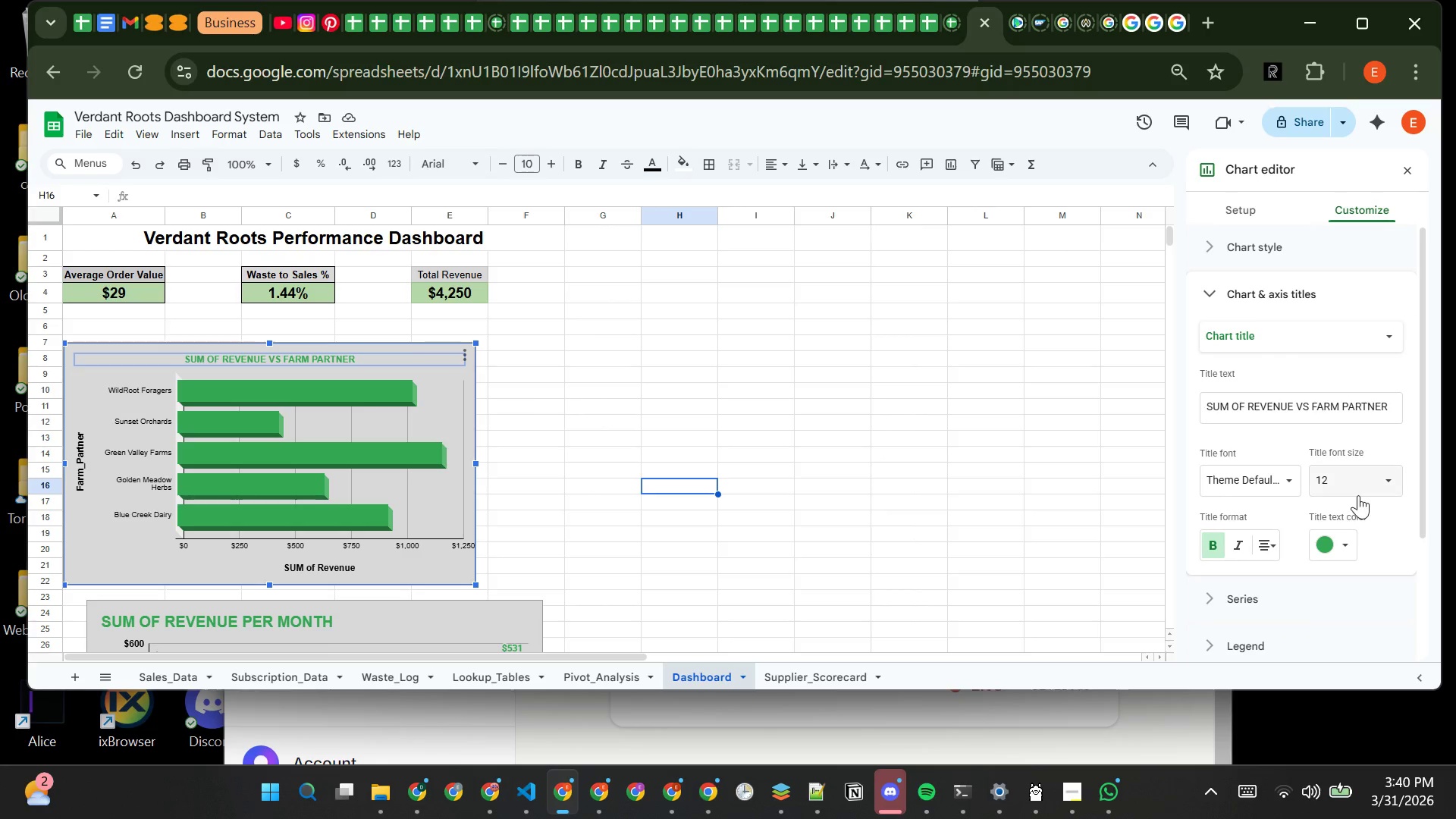 
left_click([1362, 489])
 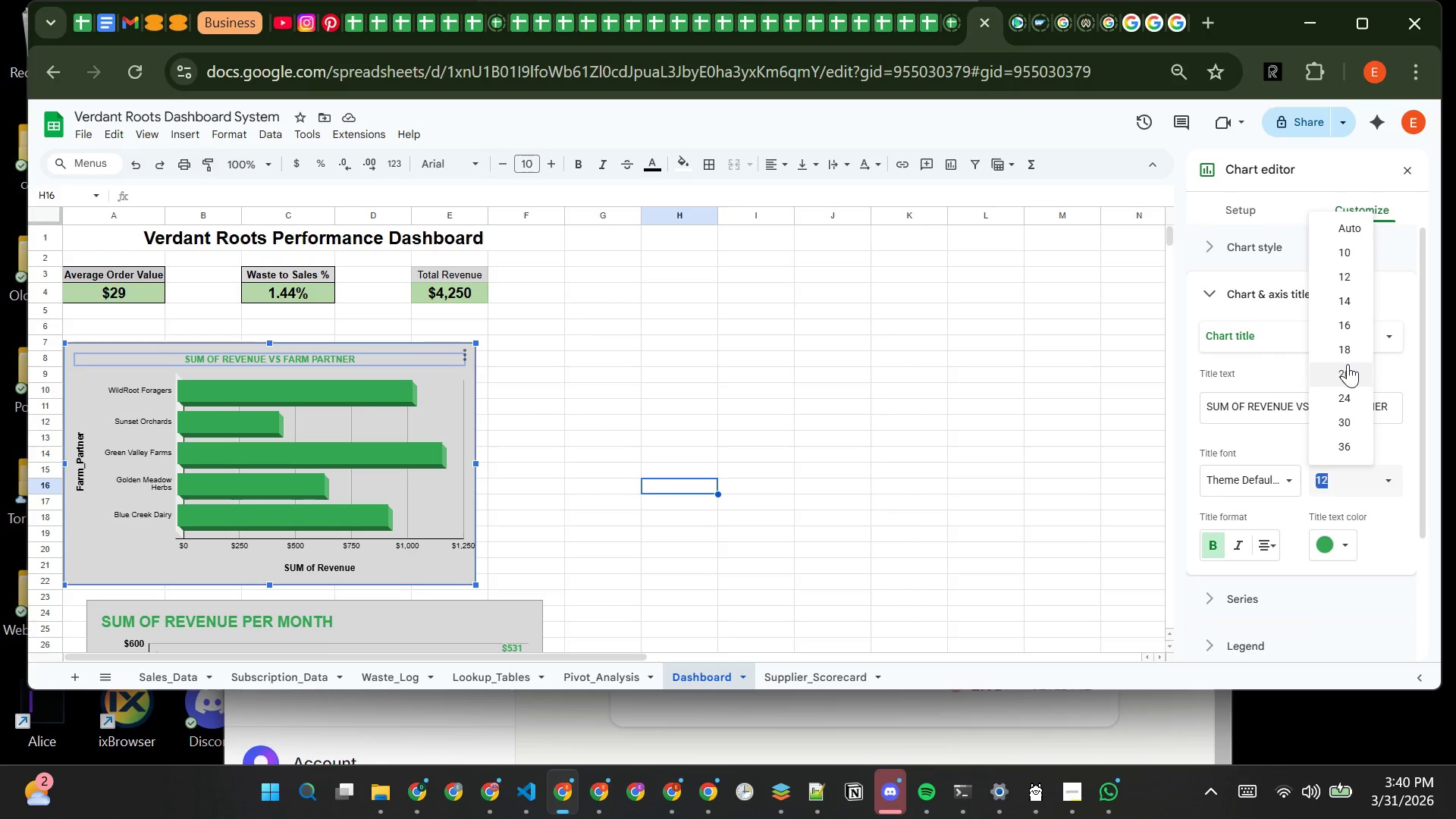 
left_click([1341, 298])
 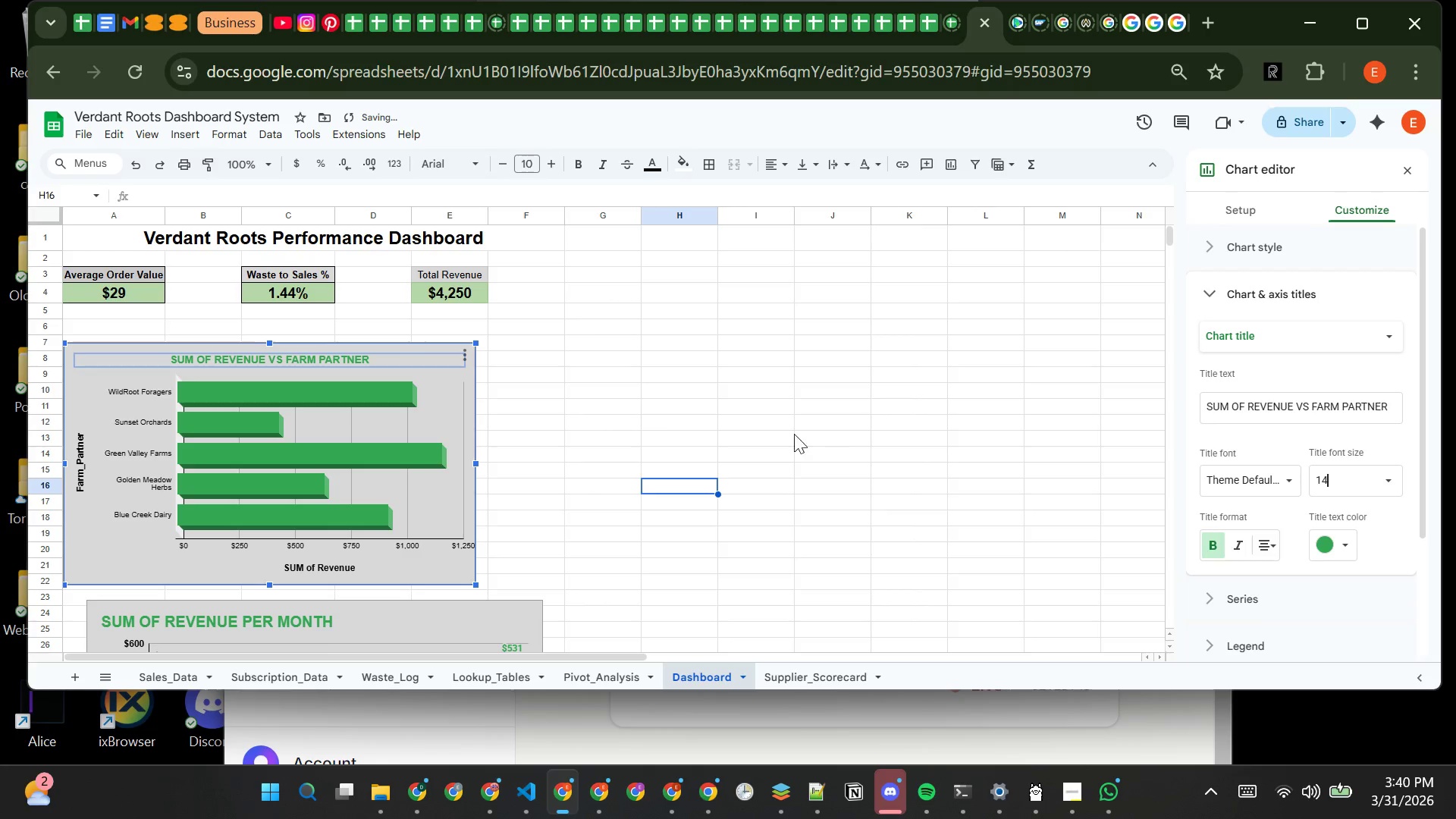 
left_click([639, 413])
 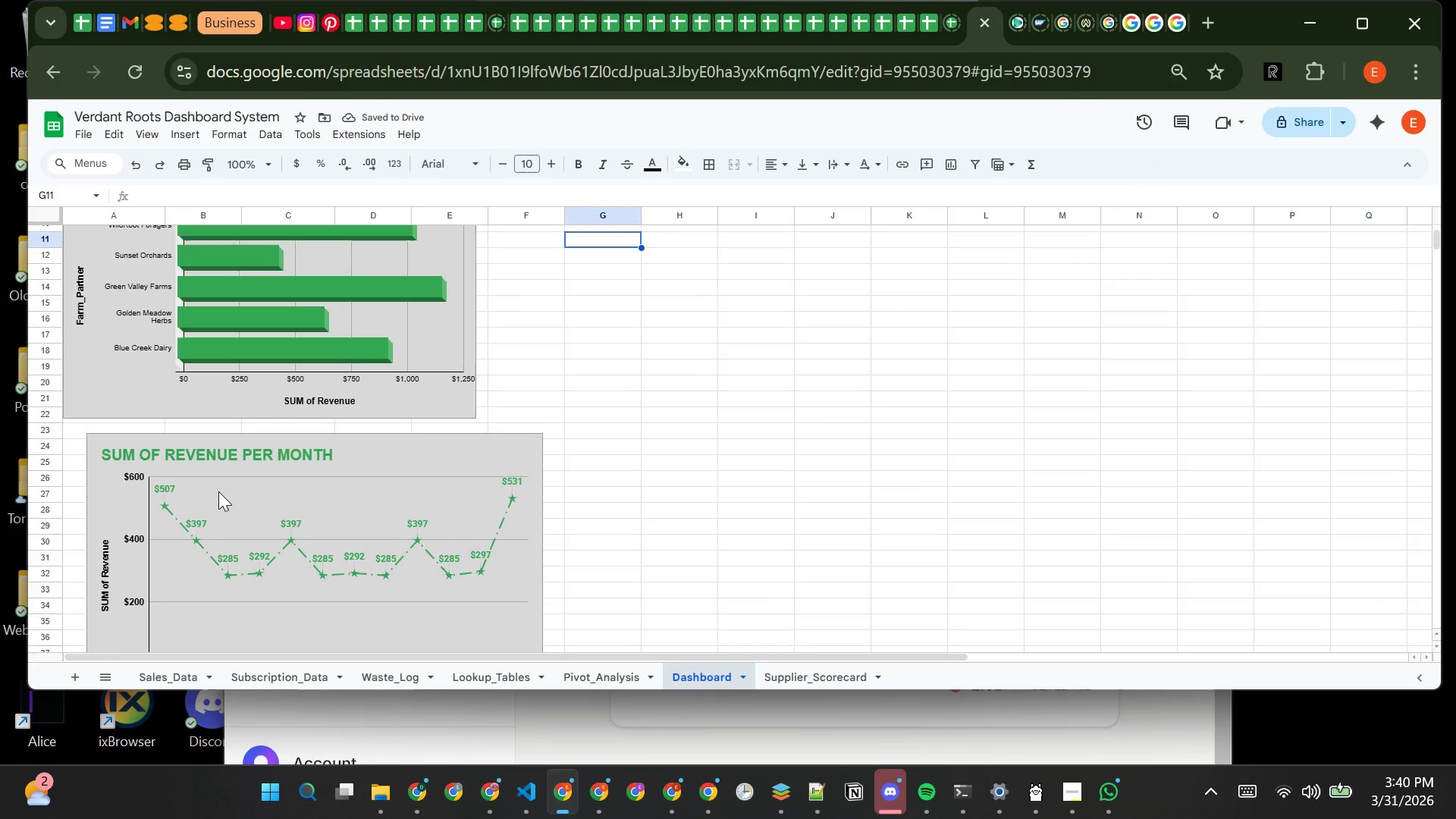 
left_click([262, 493])
 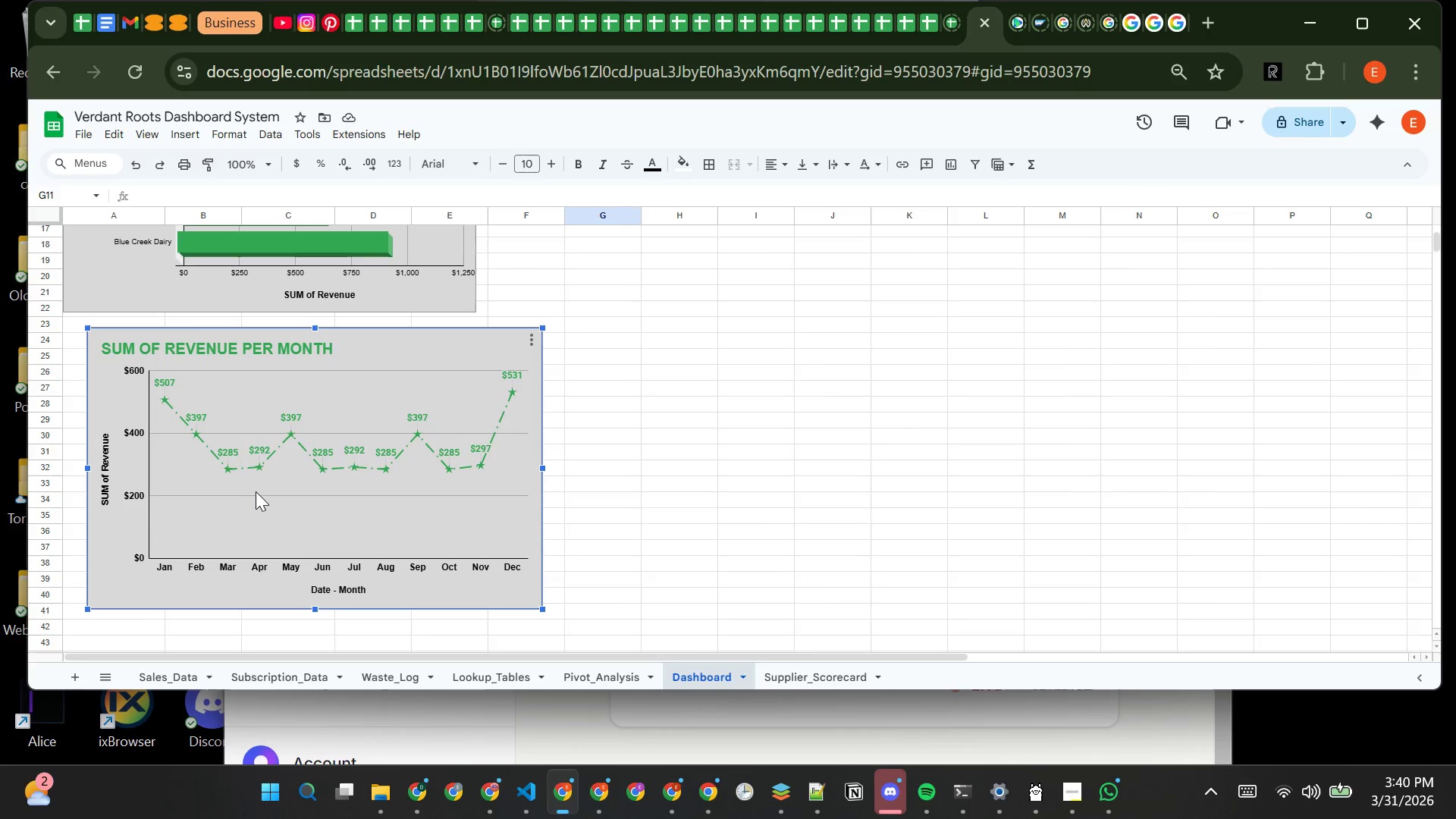 
double_click([281, 466])
 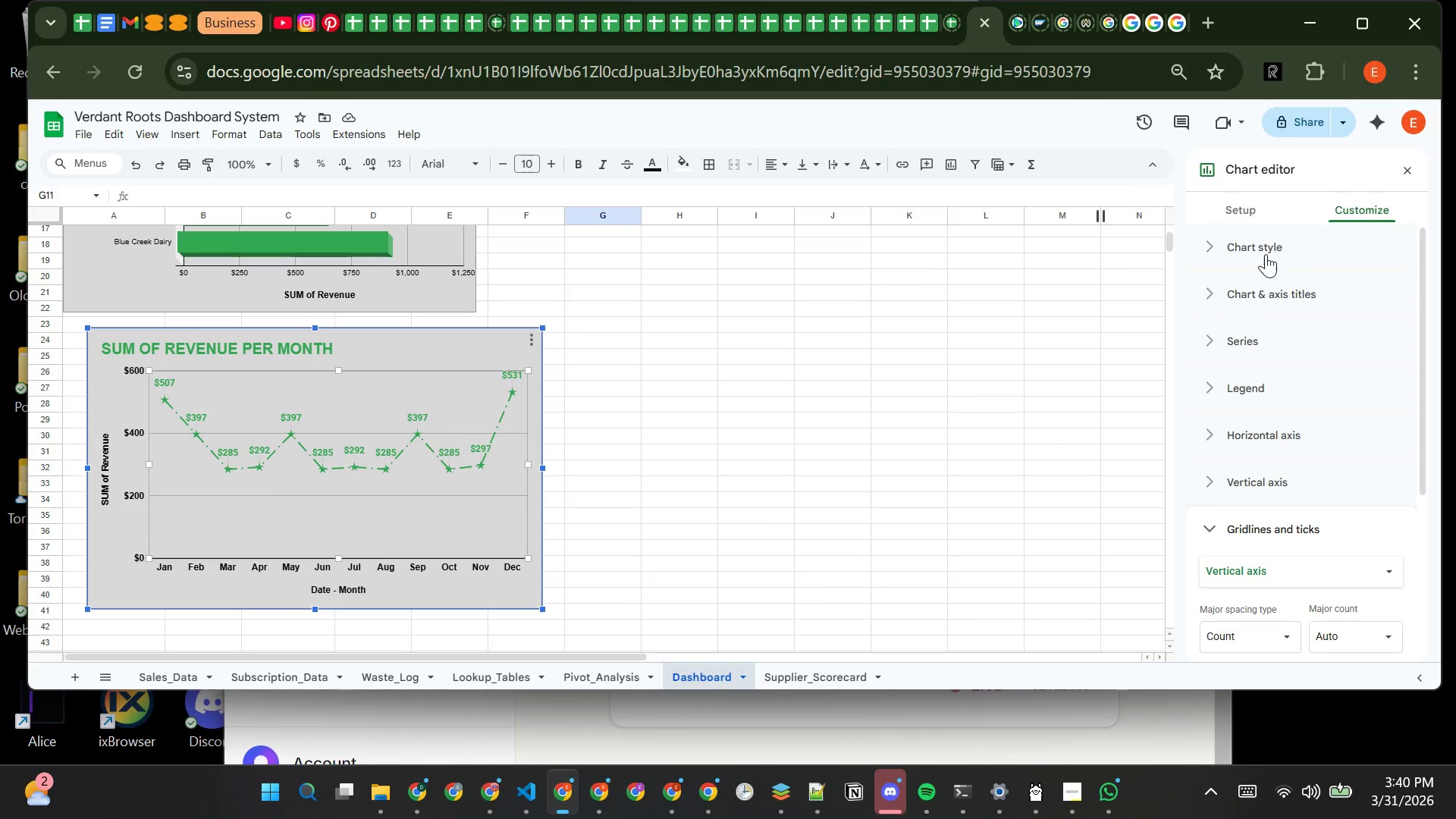 
left_click([1247, 256])
 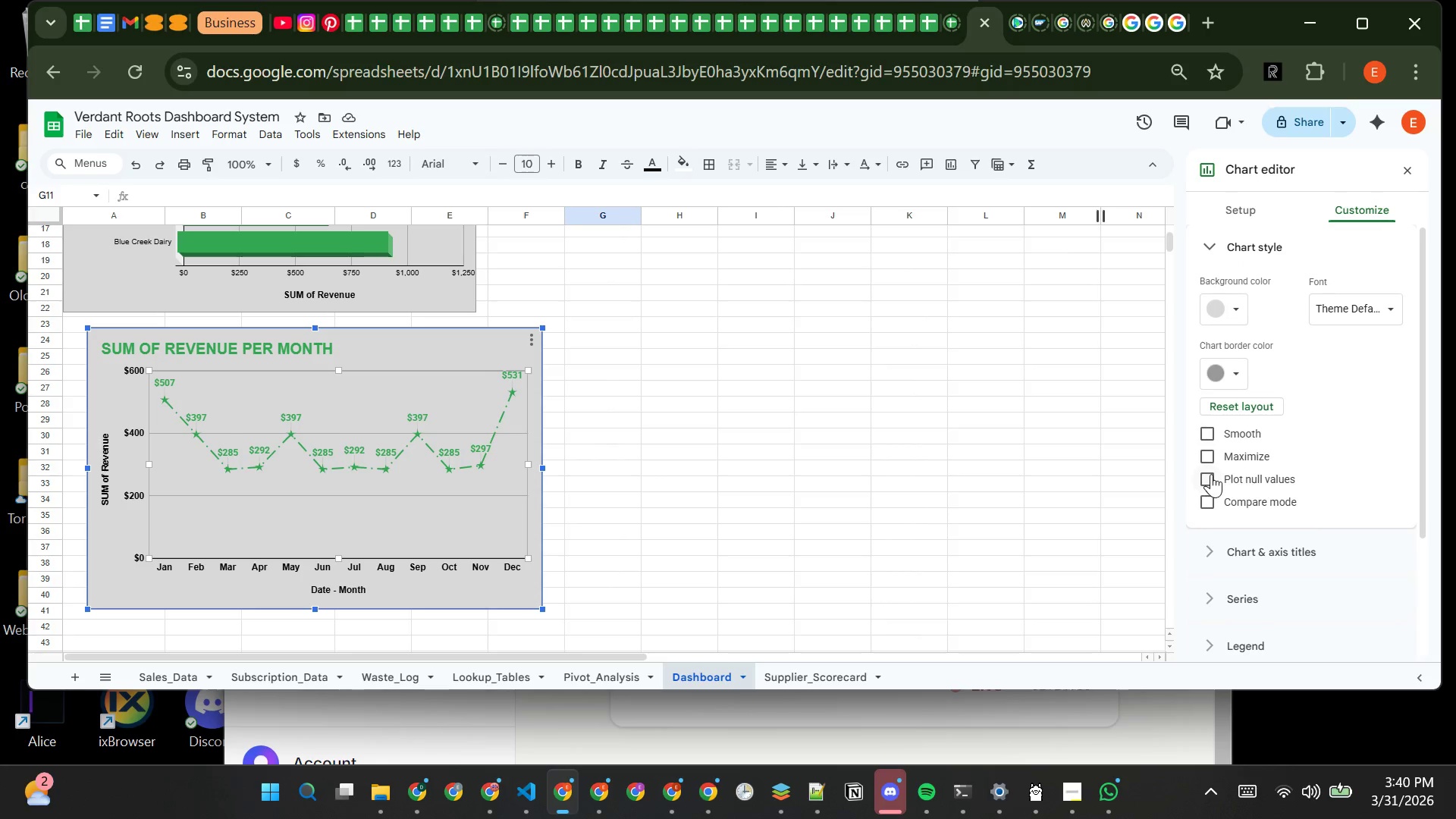 
wait(6.31)
 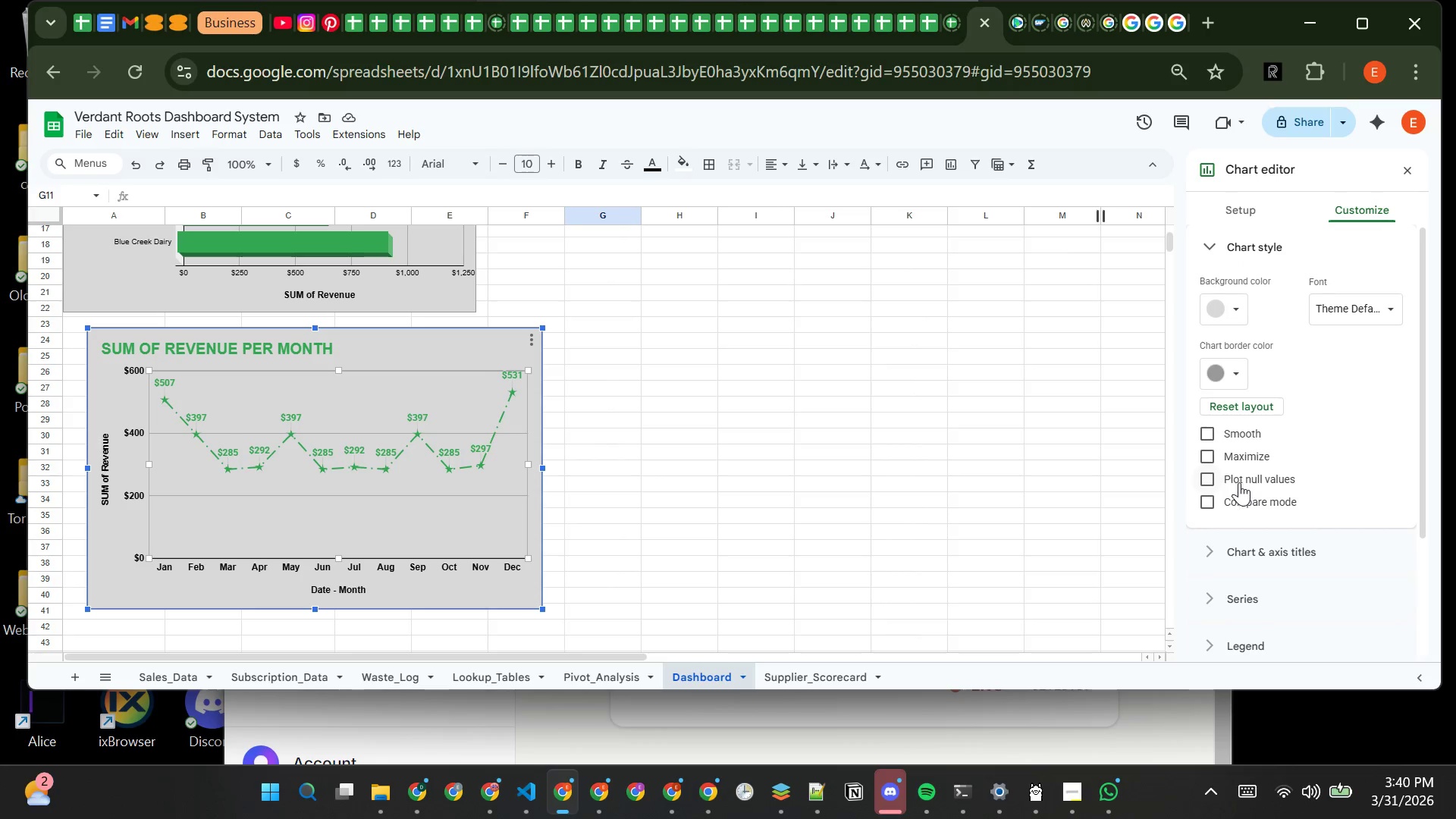 
mouse_move([1320, 329])
 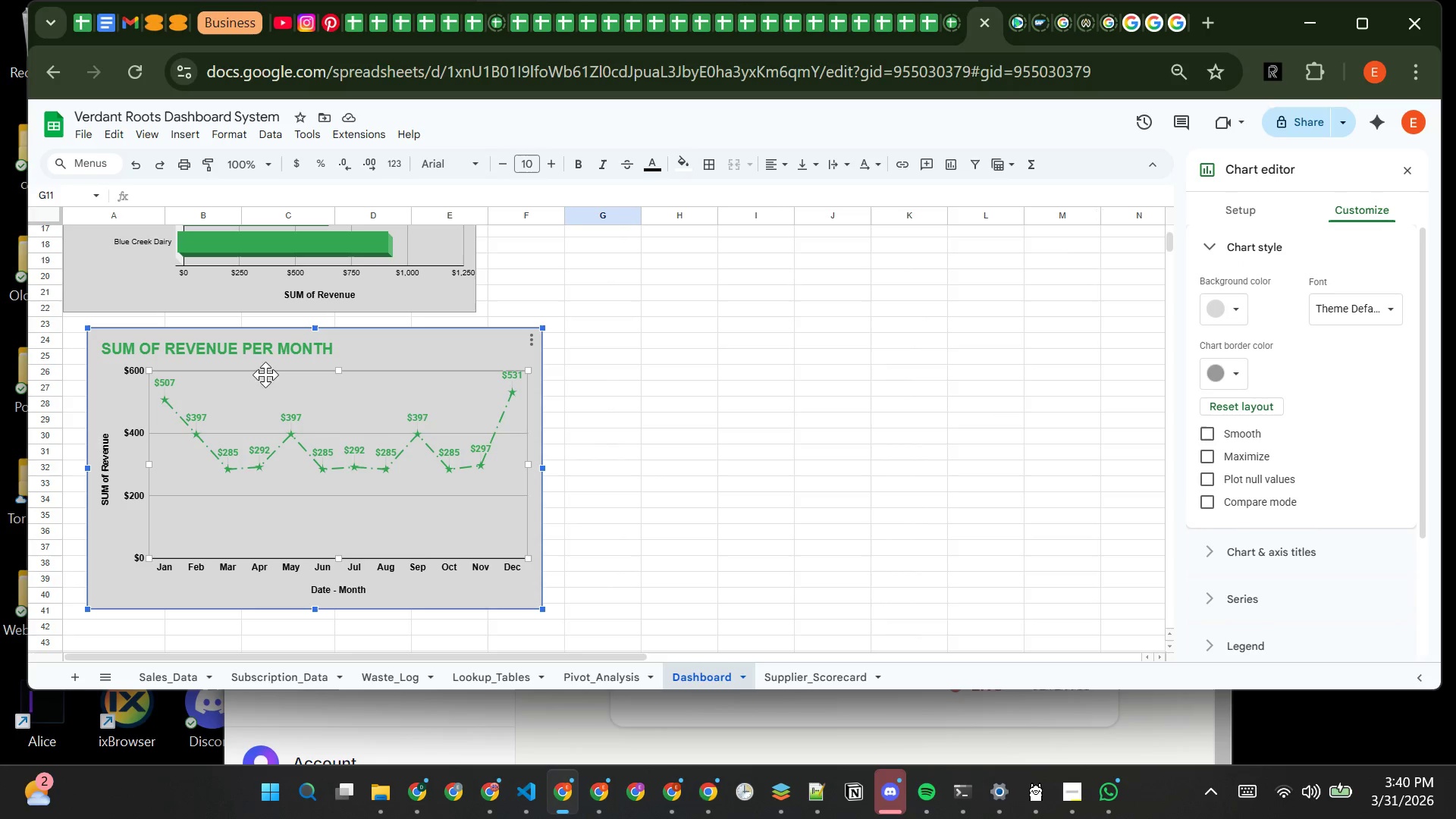 
left_click([289, 352])
 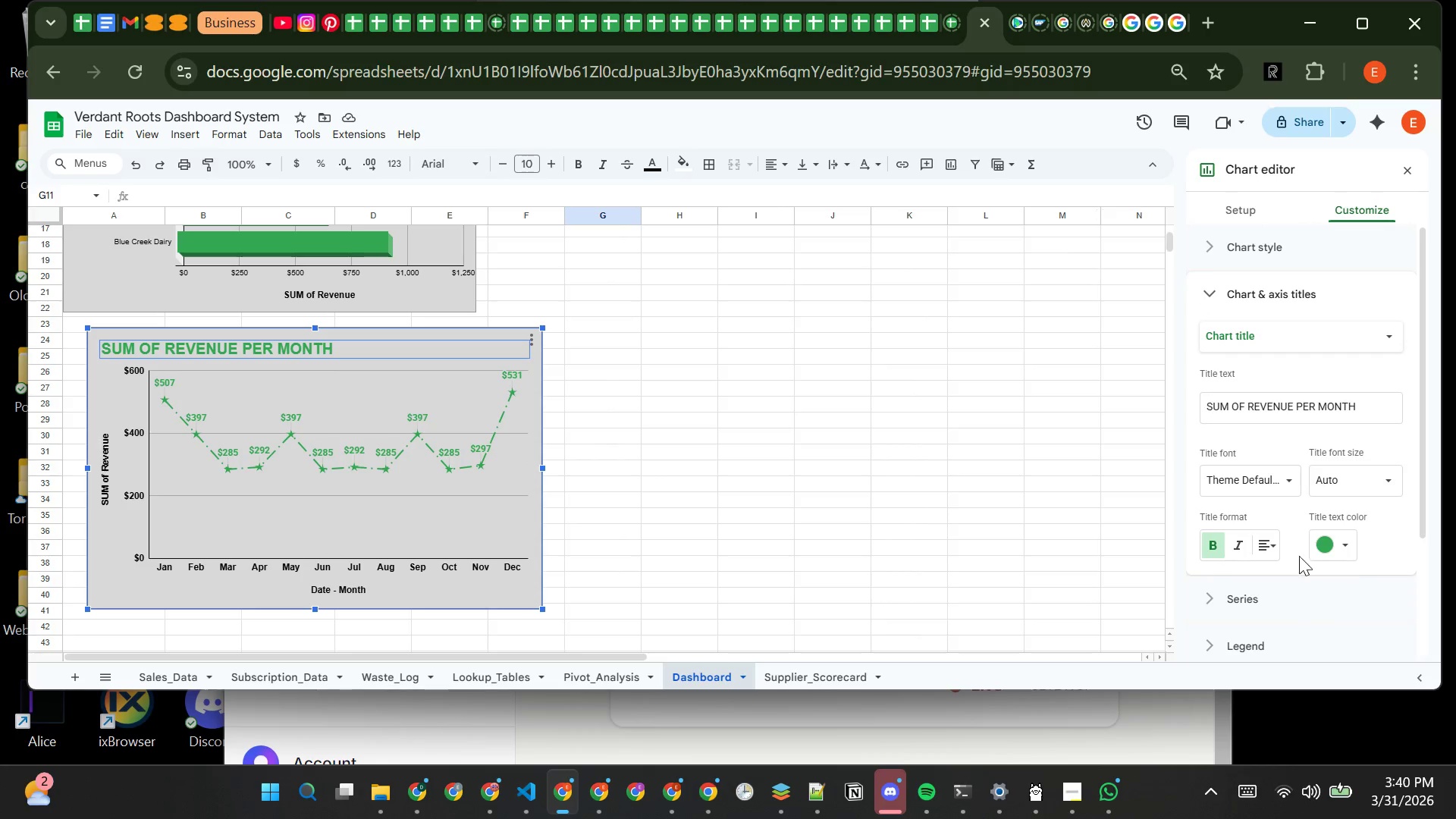 
left_click([1271, 541])
 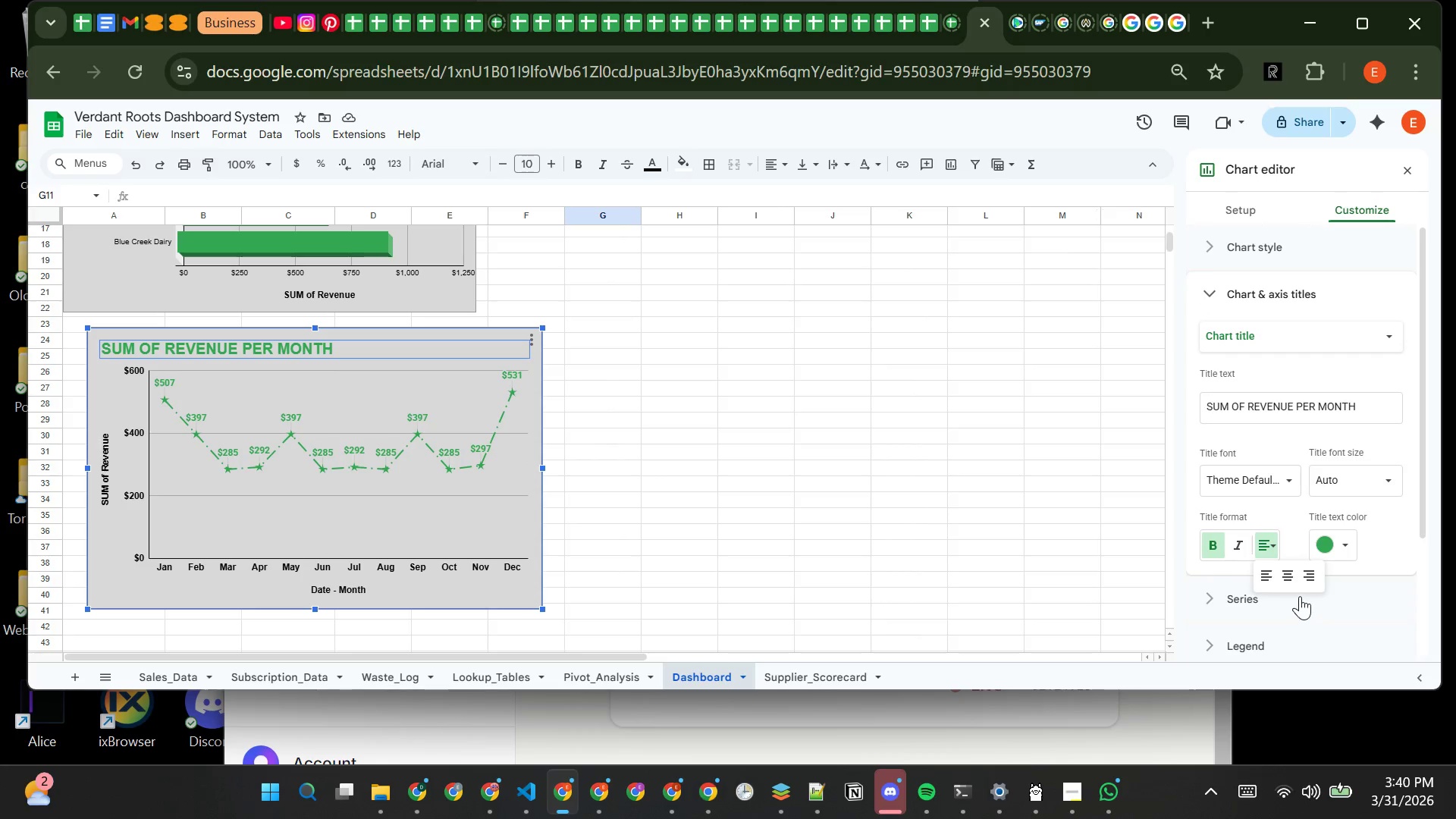 
left_click([1294, 586])
 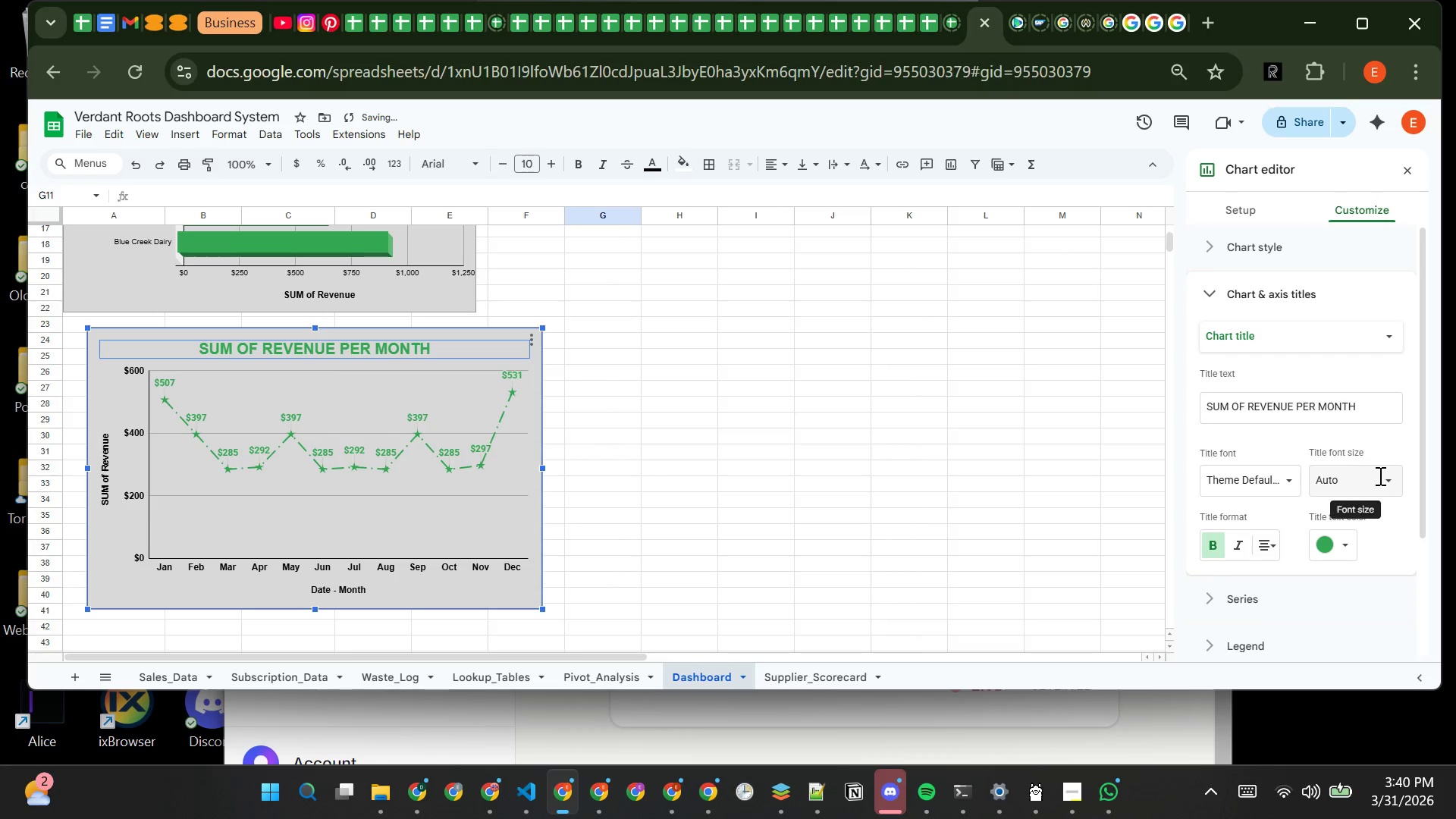 
left_click([1385, 476])
 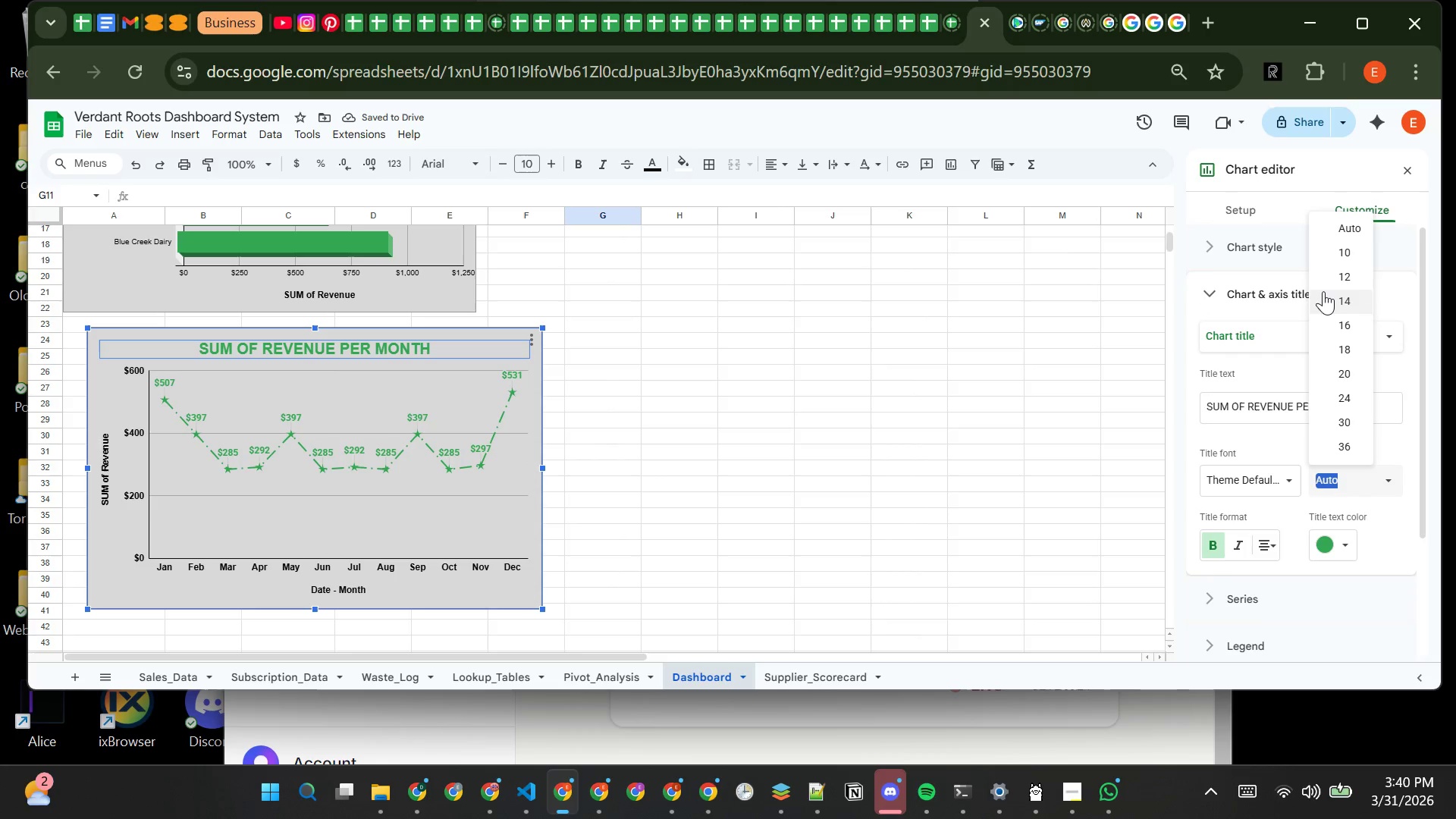 
left_click([1325, 291])
 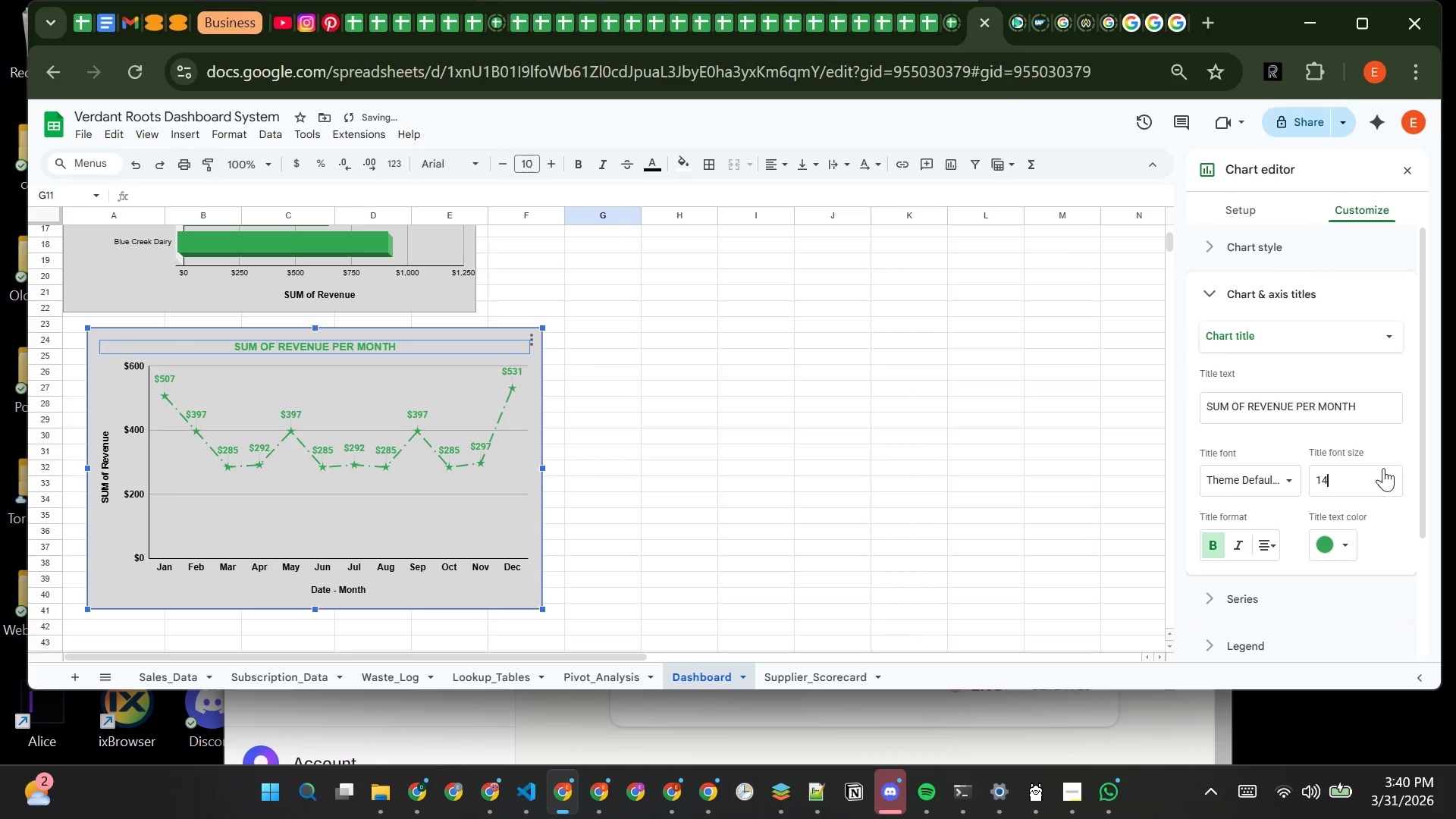 
left_click([1383, 479])
 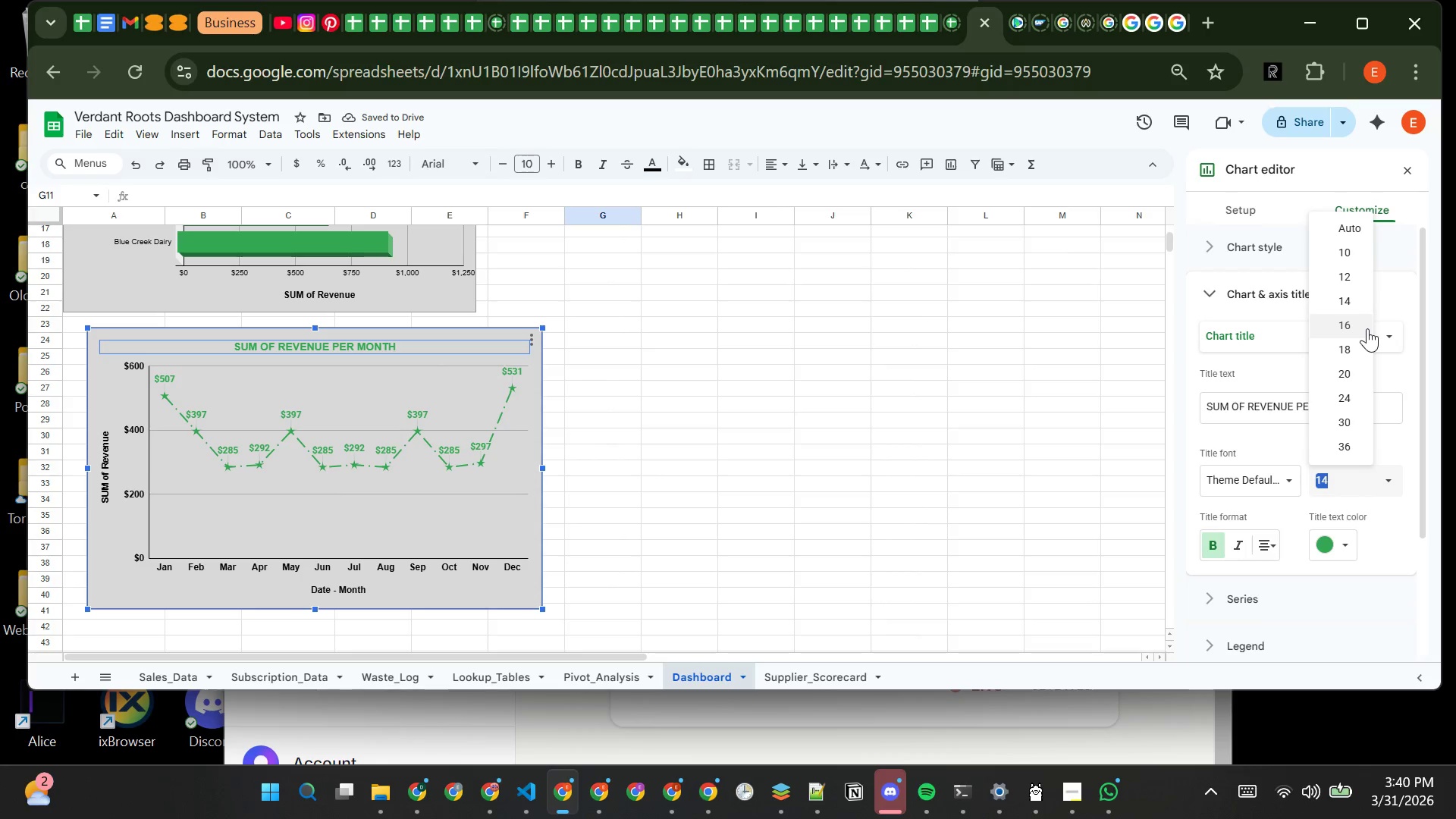 
left_click([1367, 328])
 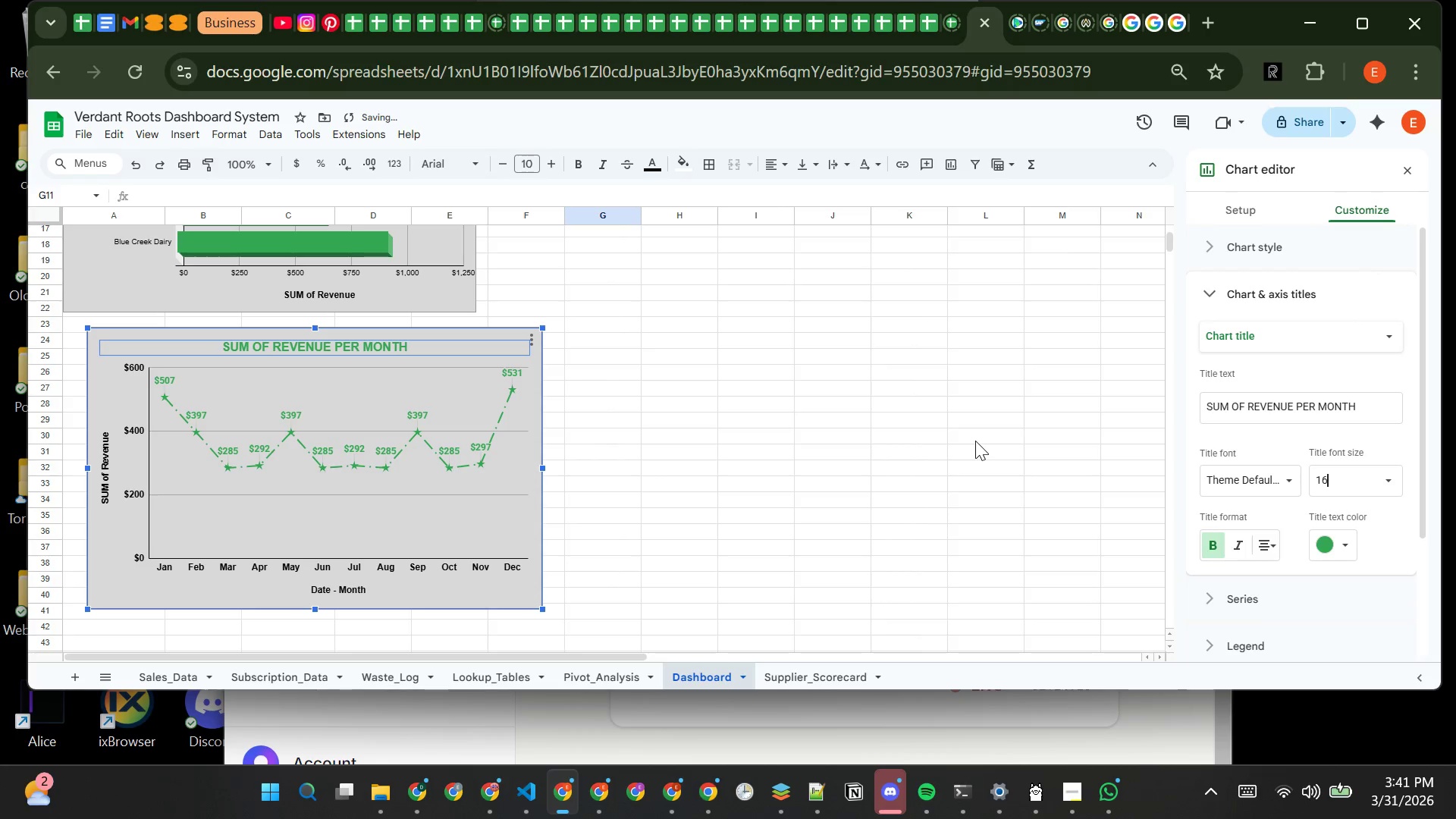 
left_click([881, 447])
 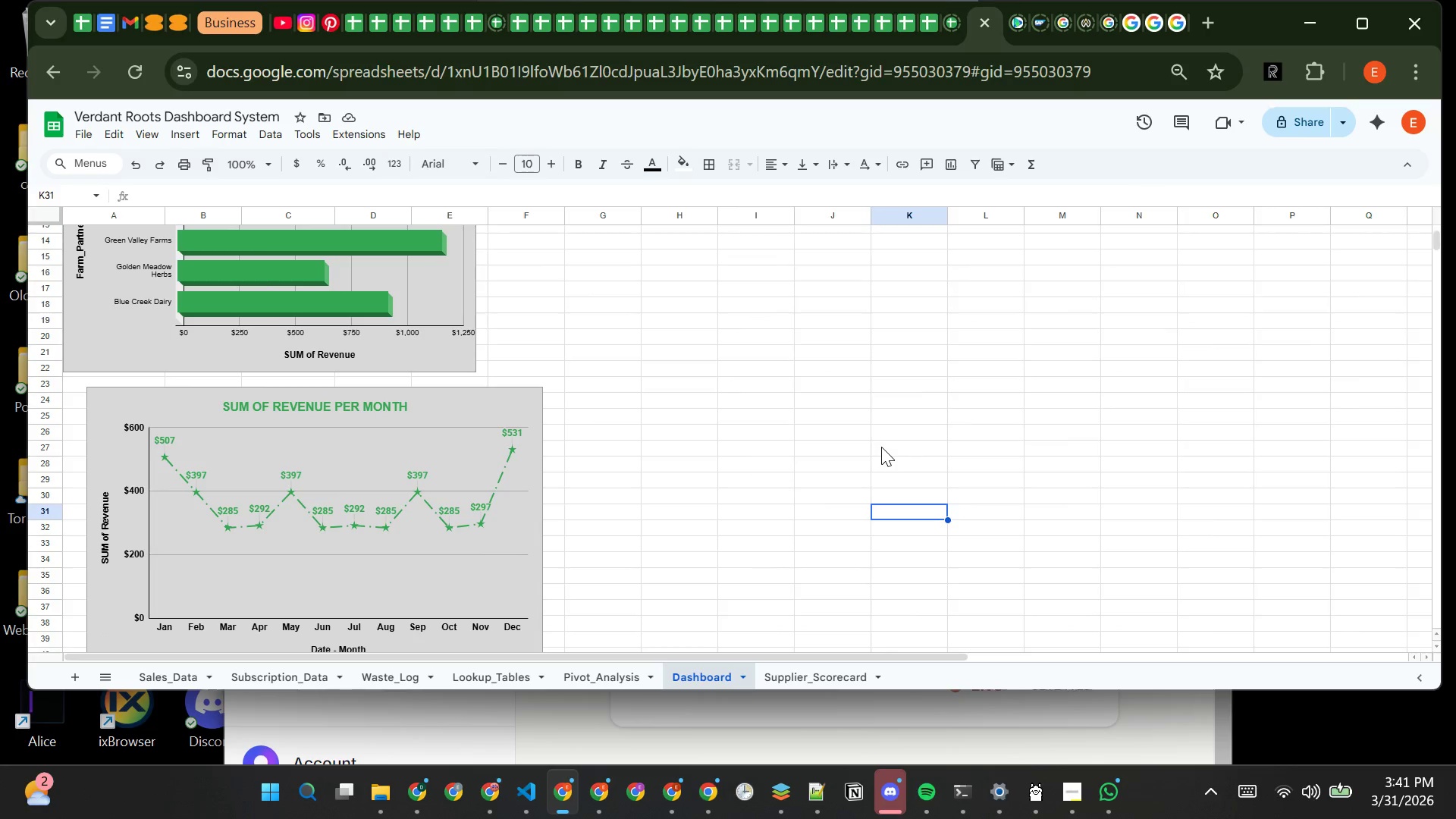 
wait(9.42)
 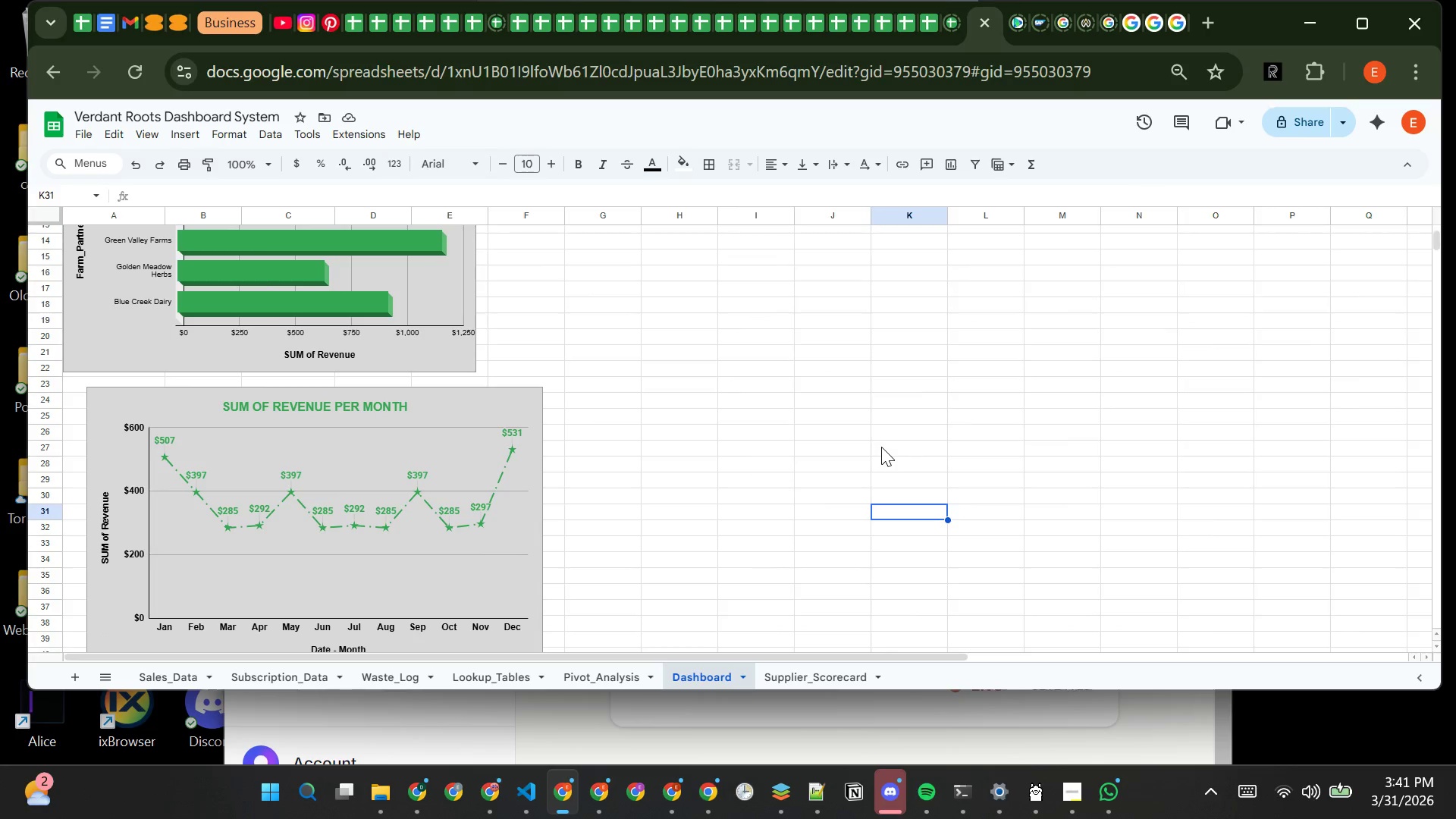 
left_click([413, 350])
 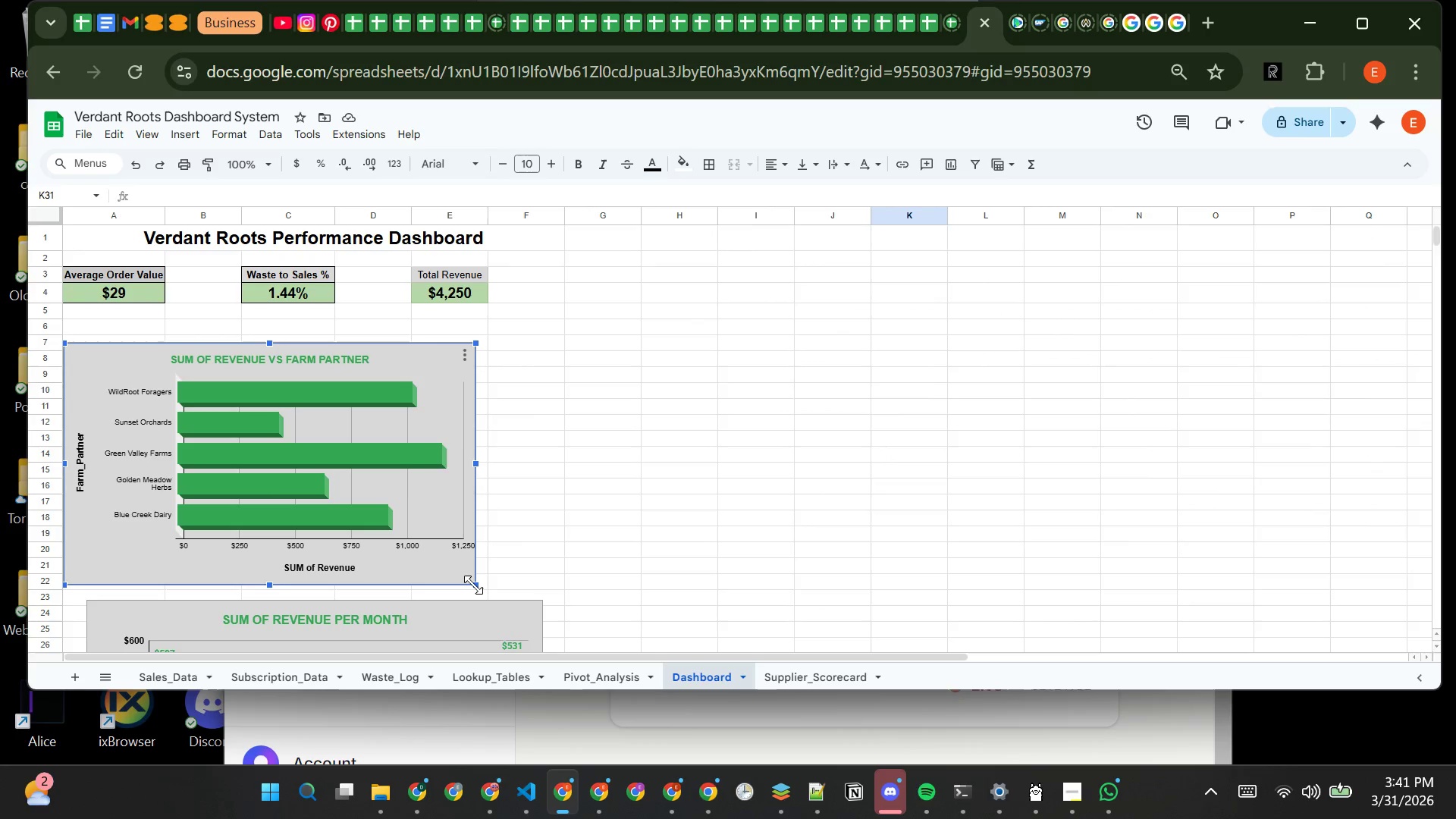 
left_click_drag(start_coordinate=[473, 585], to_coordinate=[441, 551])
 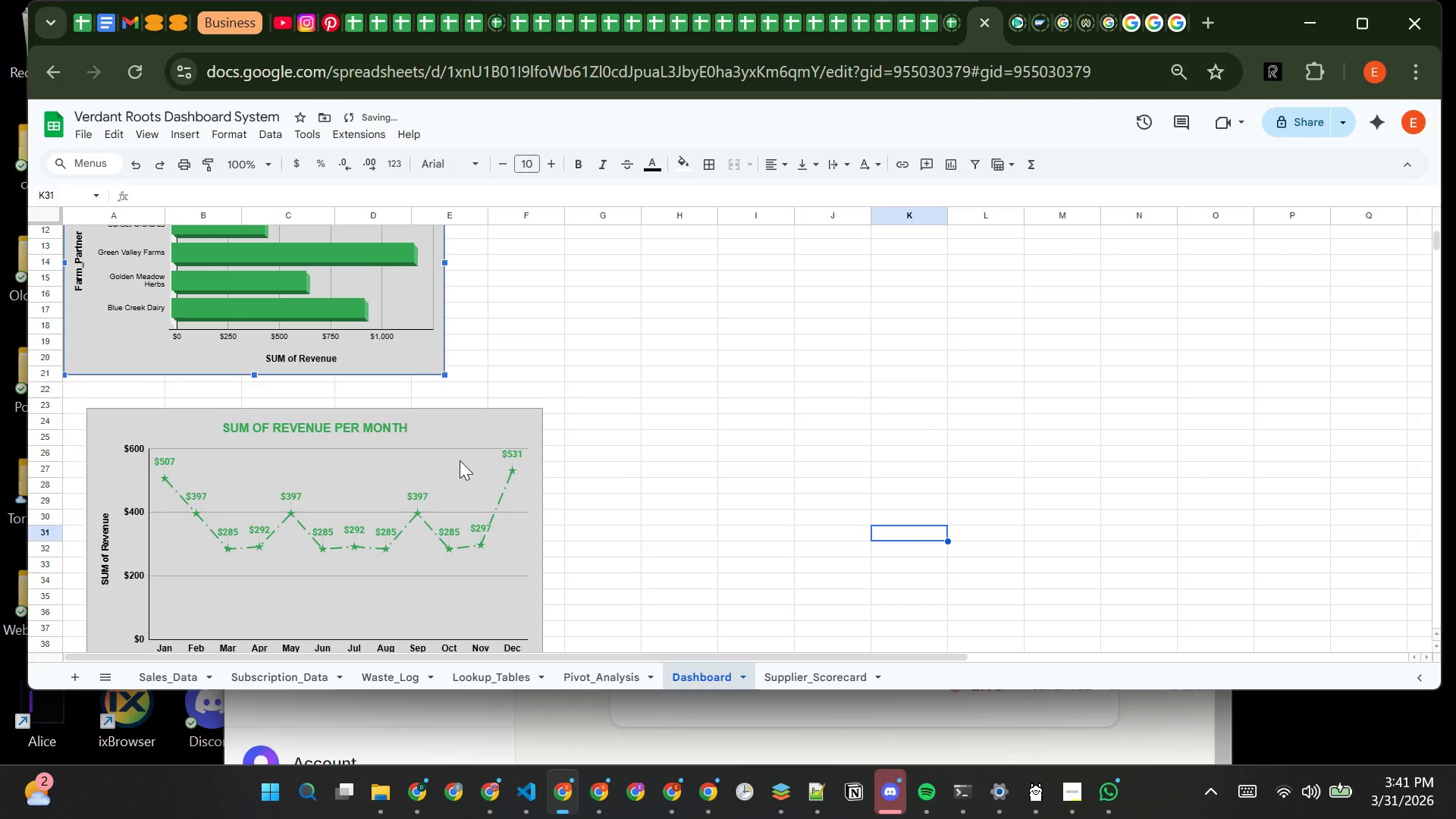 
left_click([472, 425])
 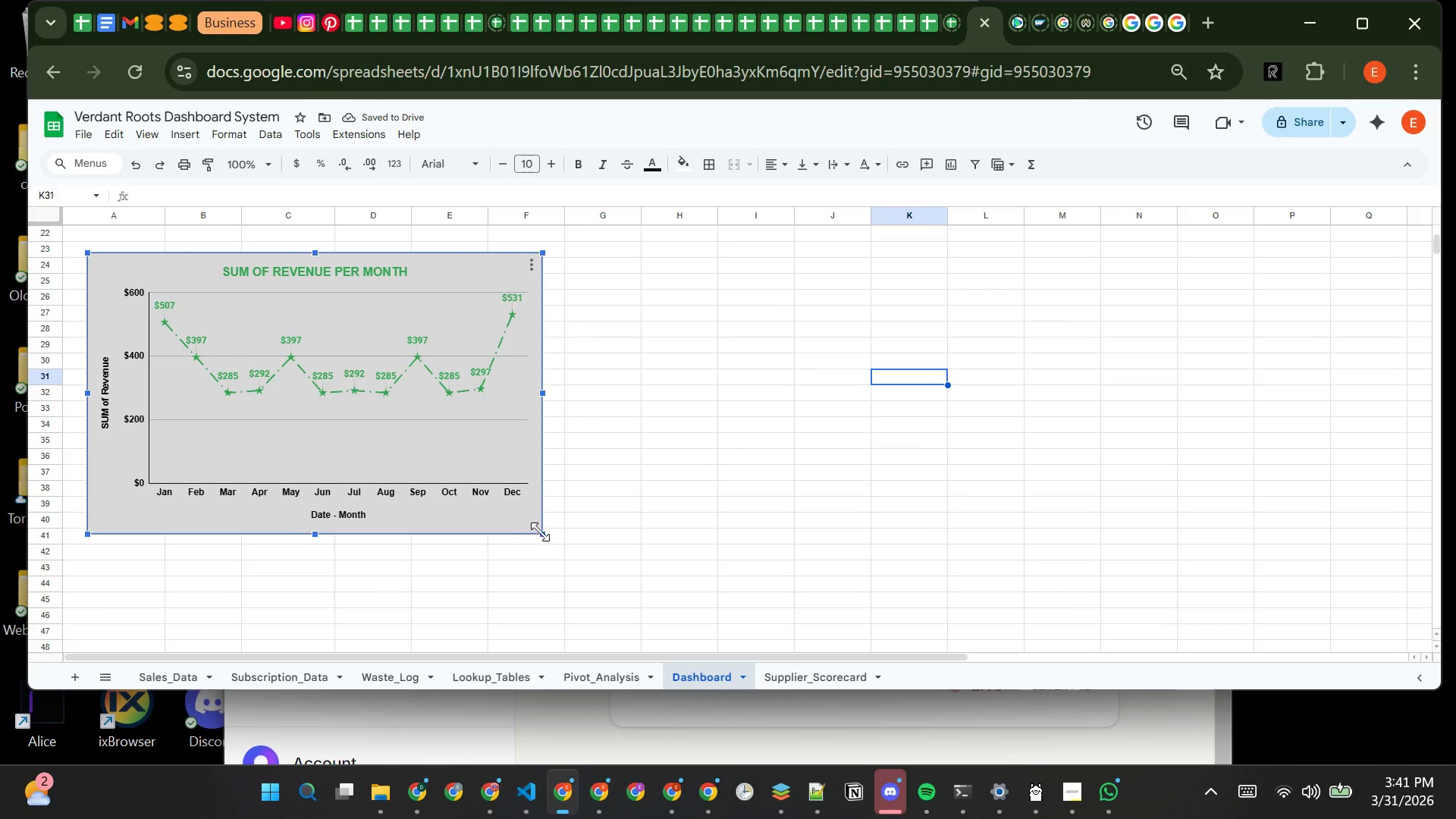 
left_click_drag(start_coordinate=[543, 532], to_coordinate=[482, 500])
 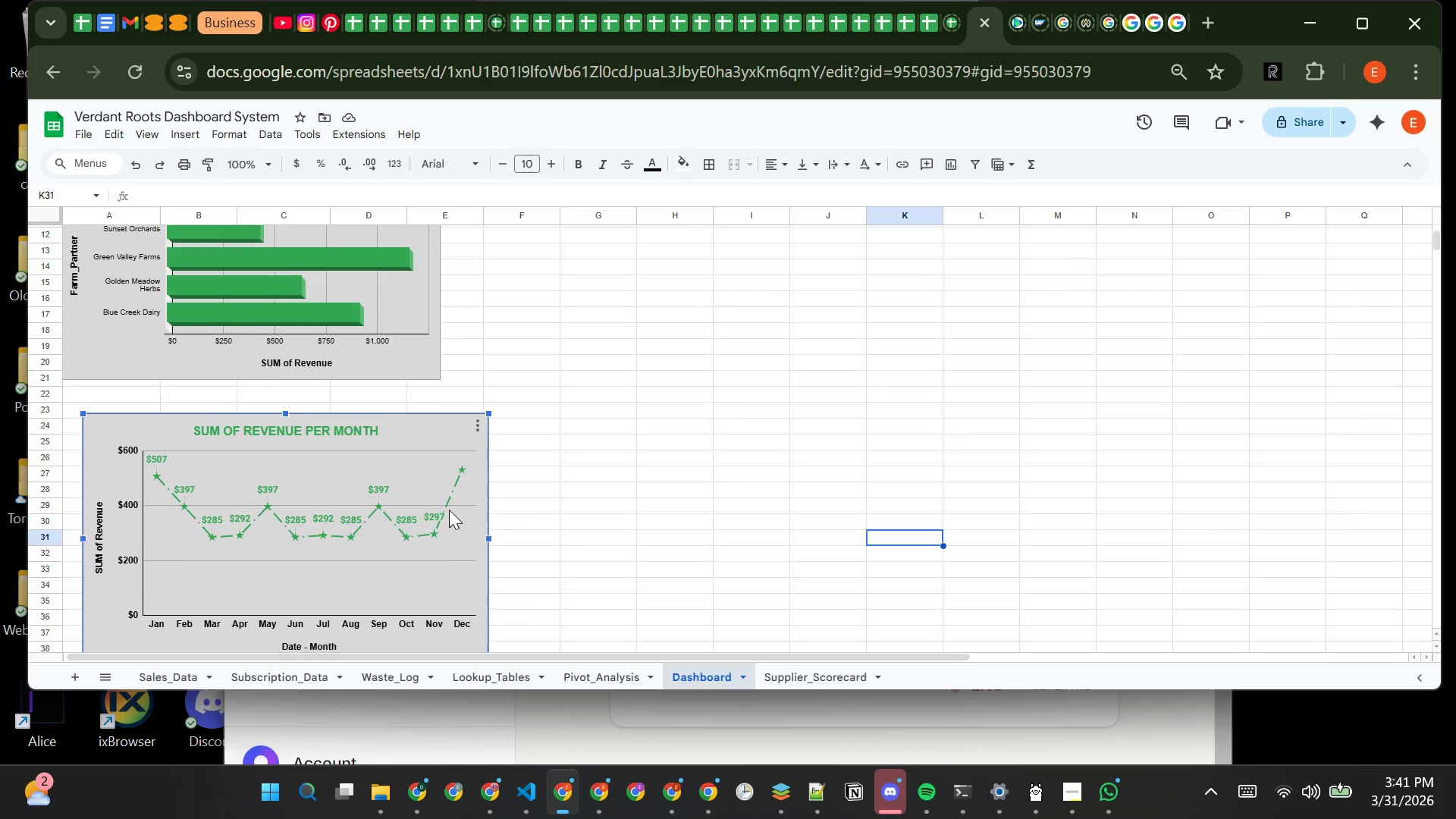 
wait(7.33)
 